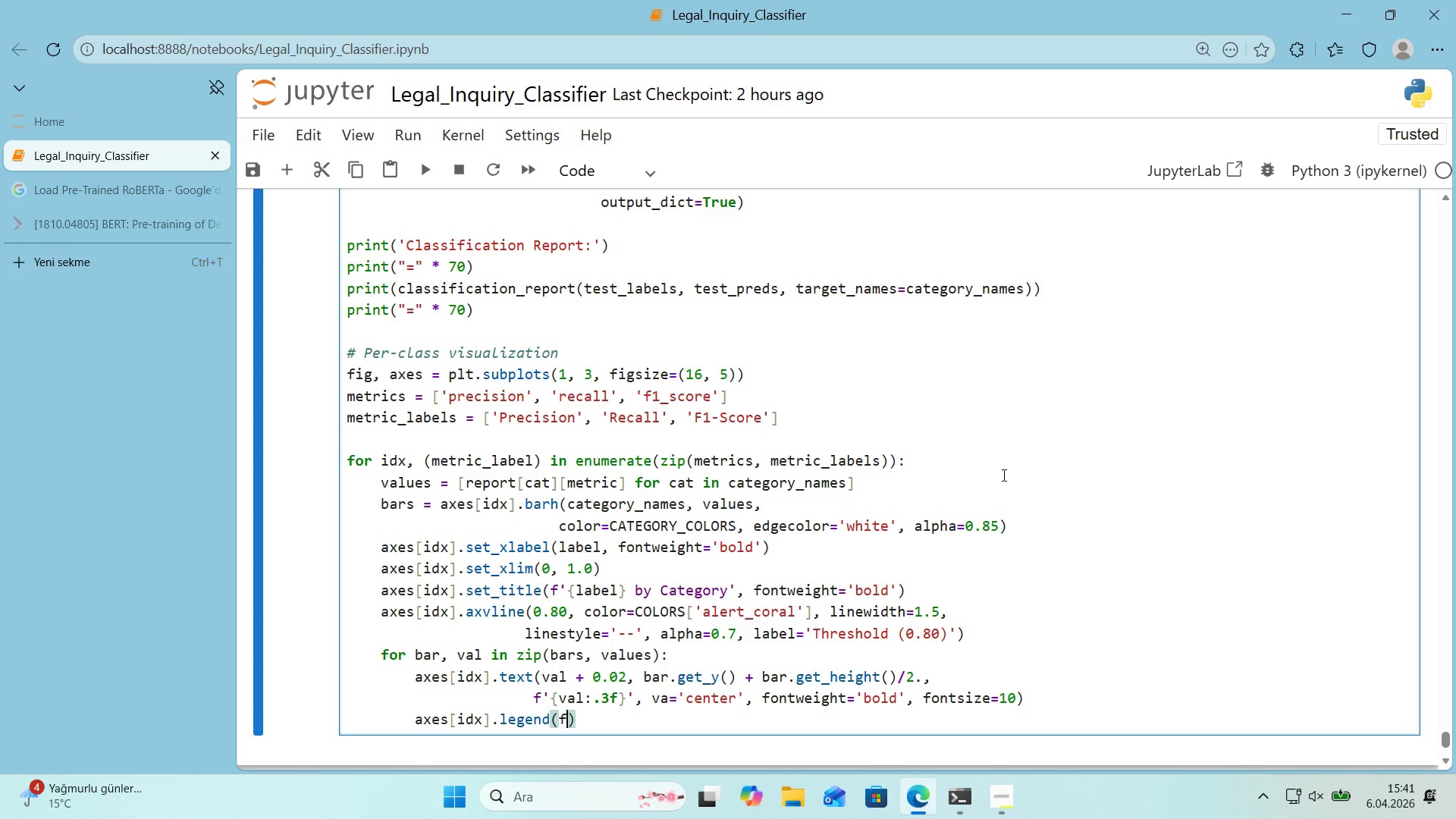 
type(fonts'ze)8)
 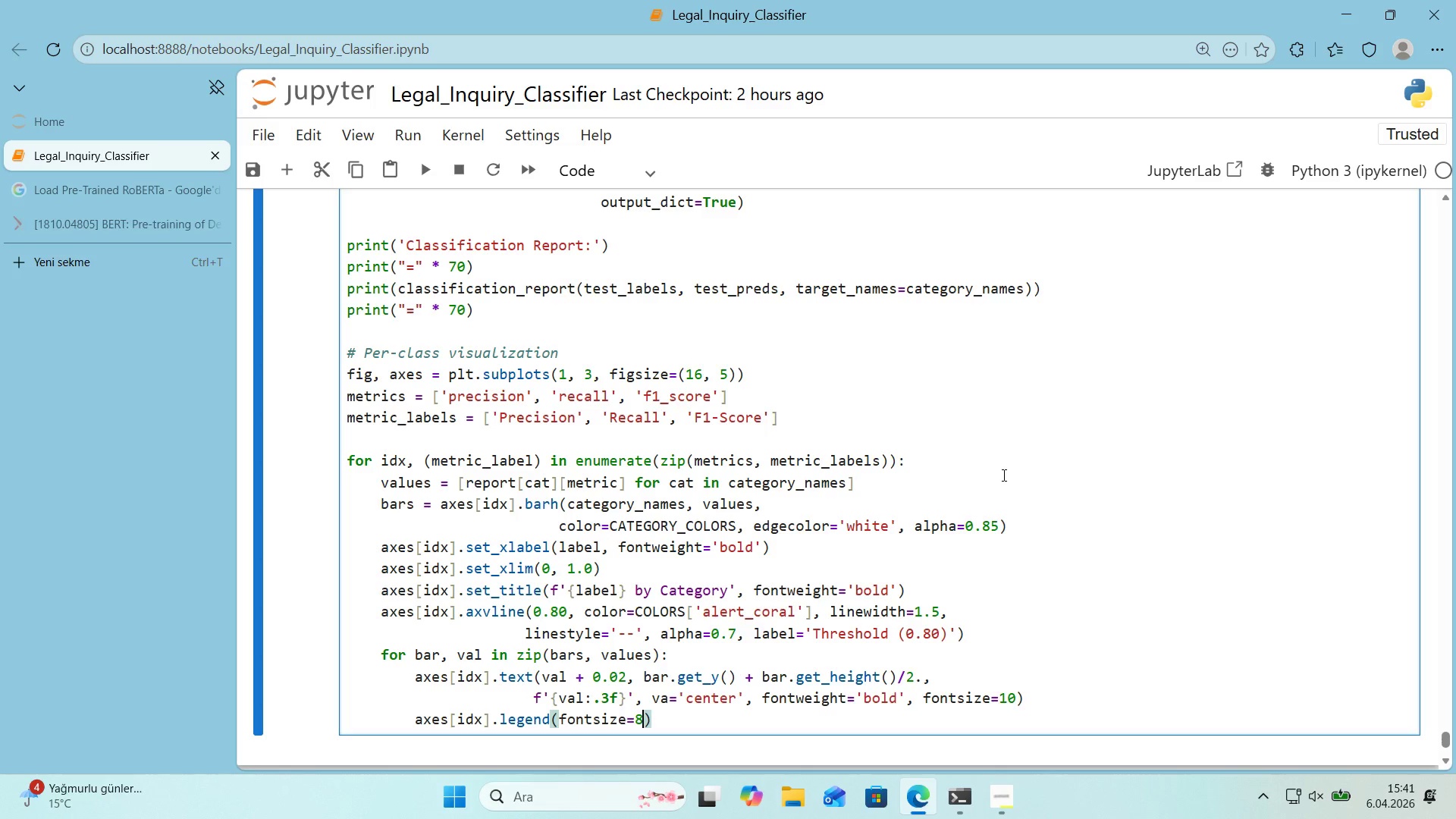 
key(ArrowRight)
 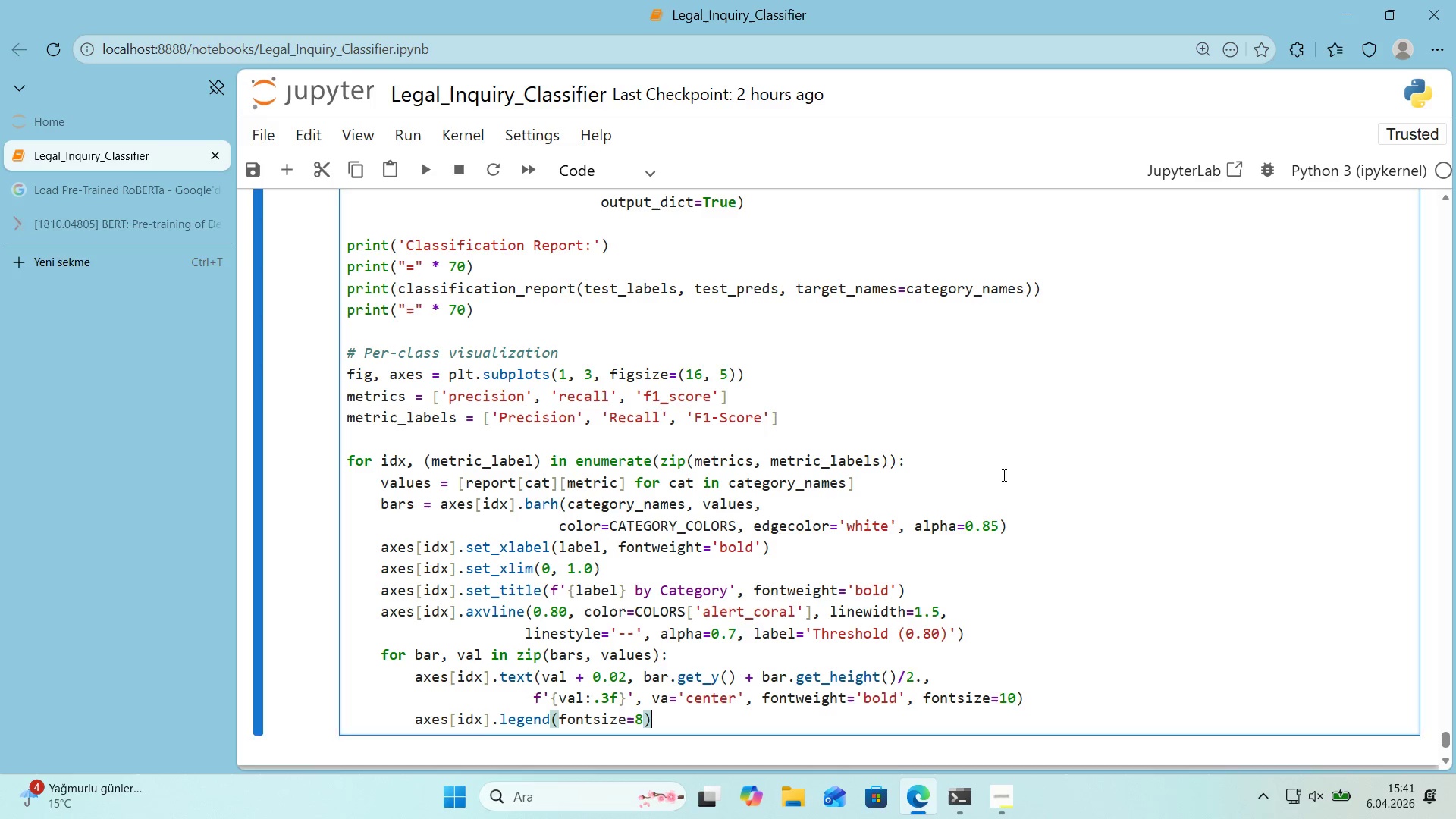 
key(Enter)
 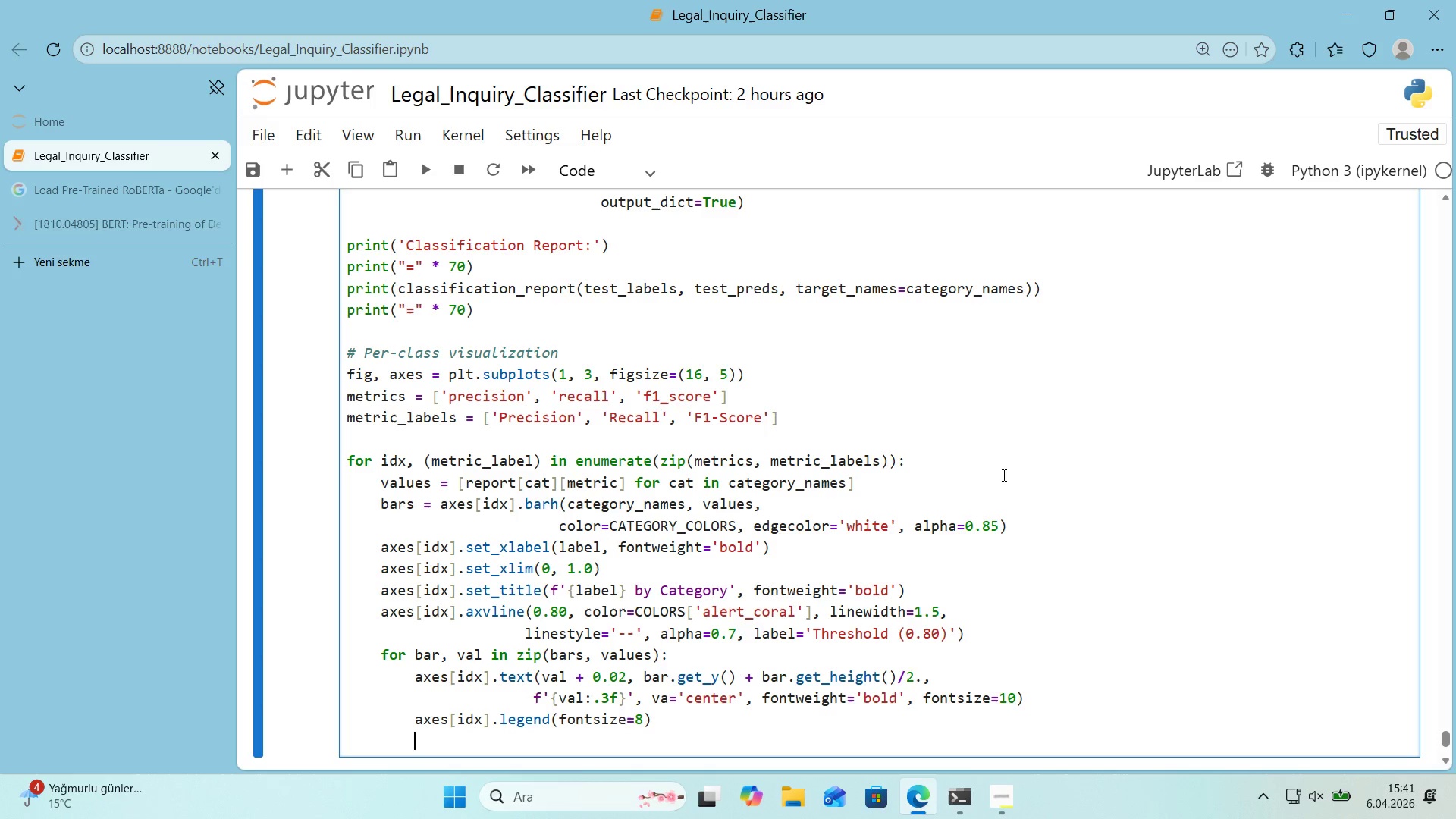 
key(Backspace)
 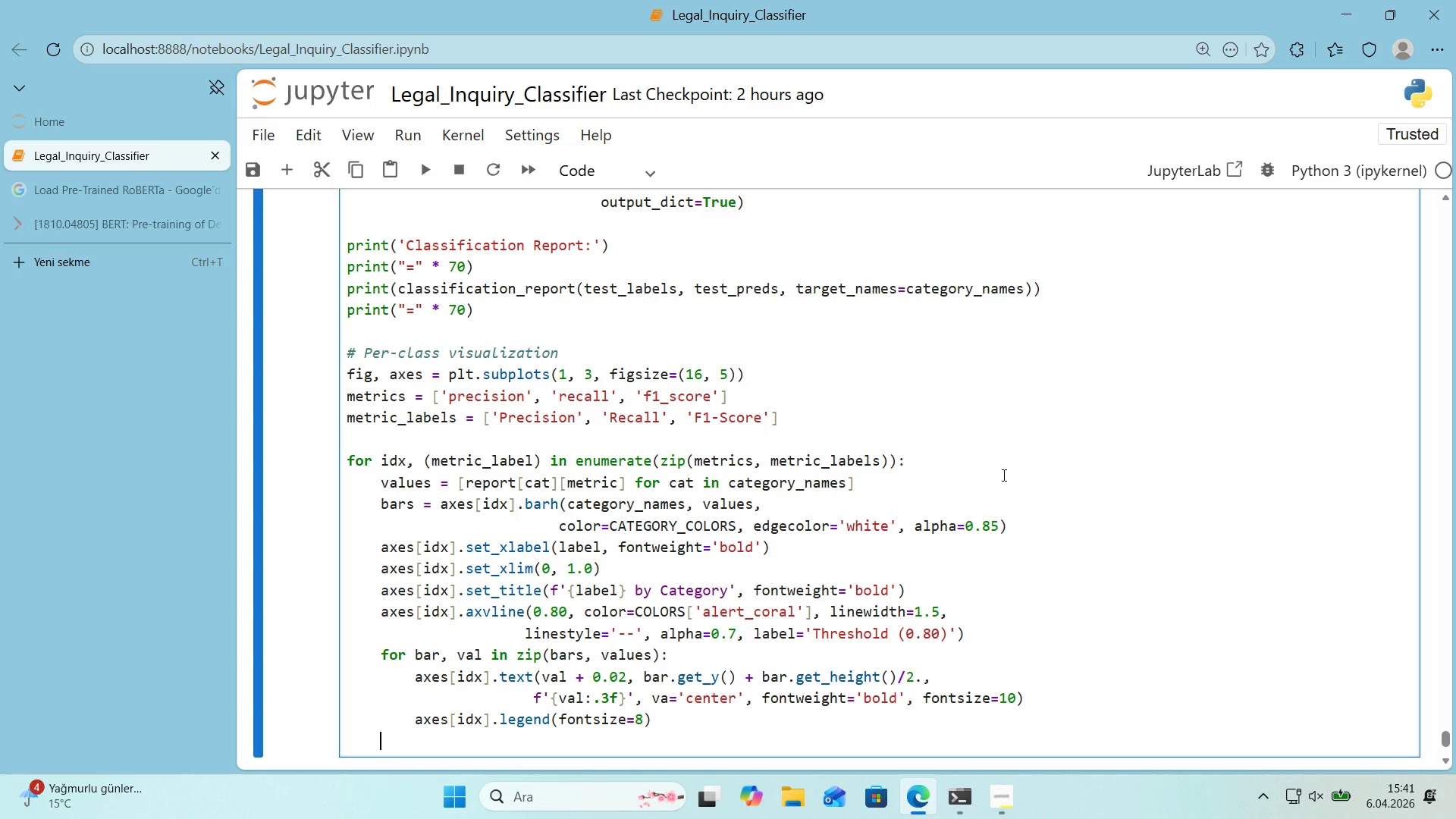 
key(Backspace)
 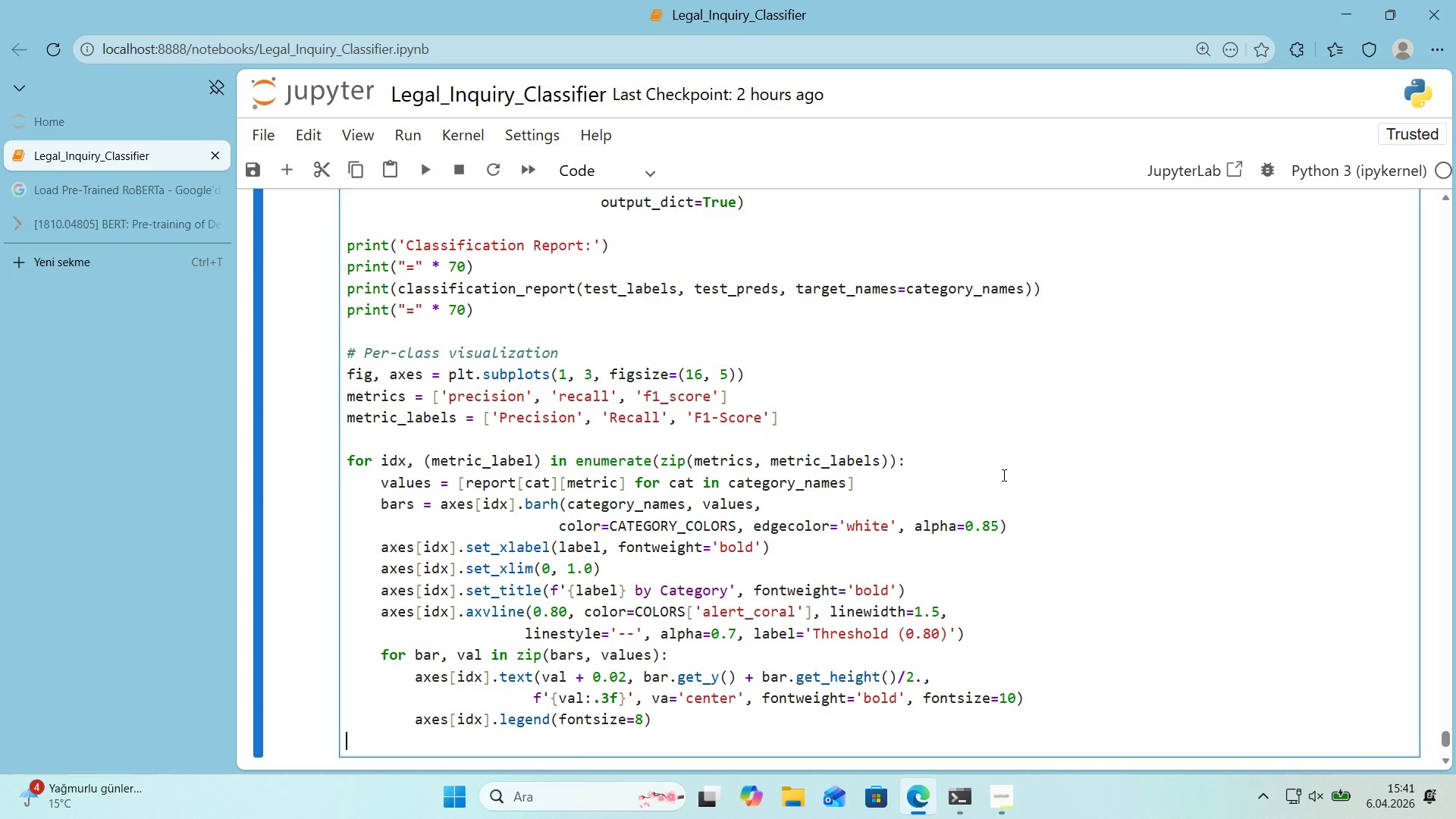 
scroll: coordinate [1003, 475], scroll_direction: down, amount: 1.0
 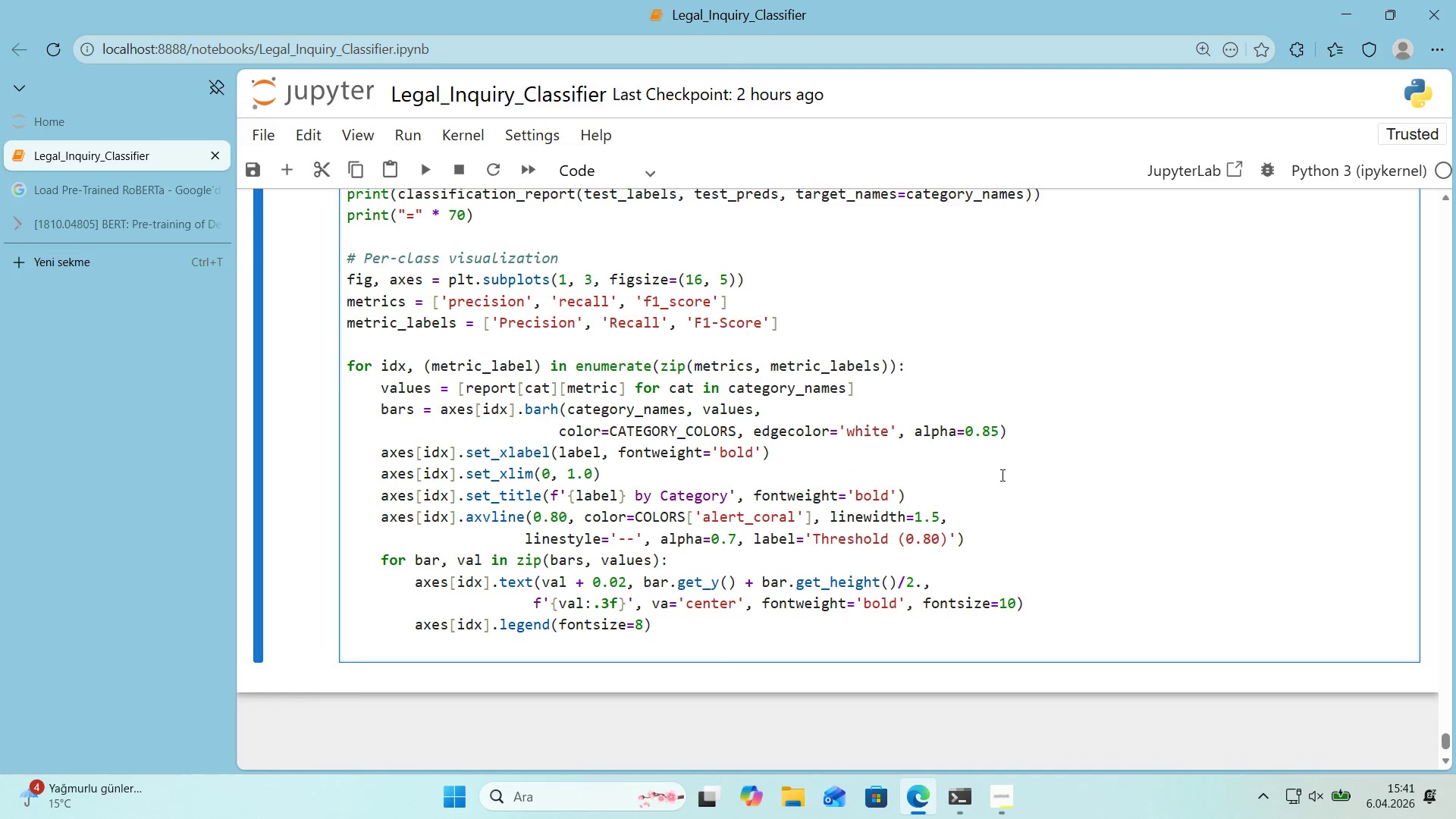 
key(Enter)
 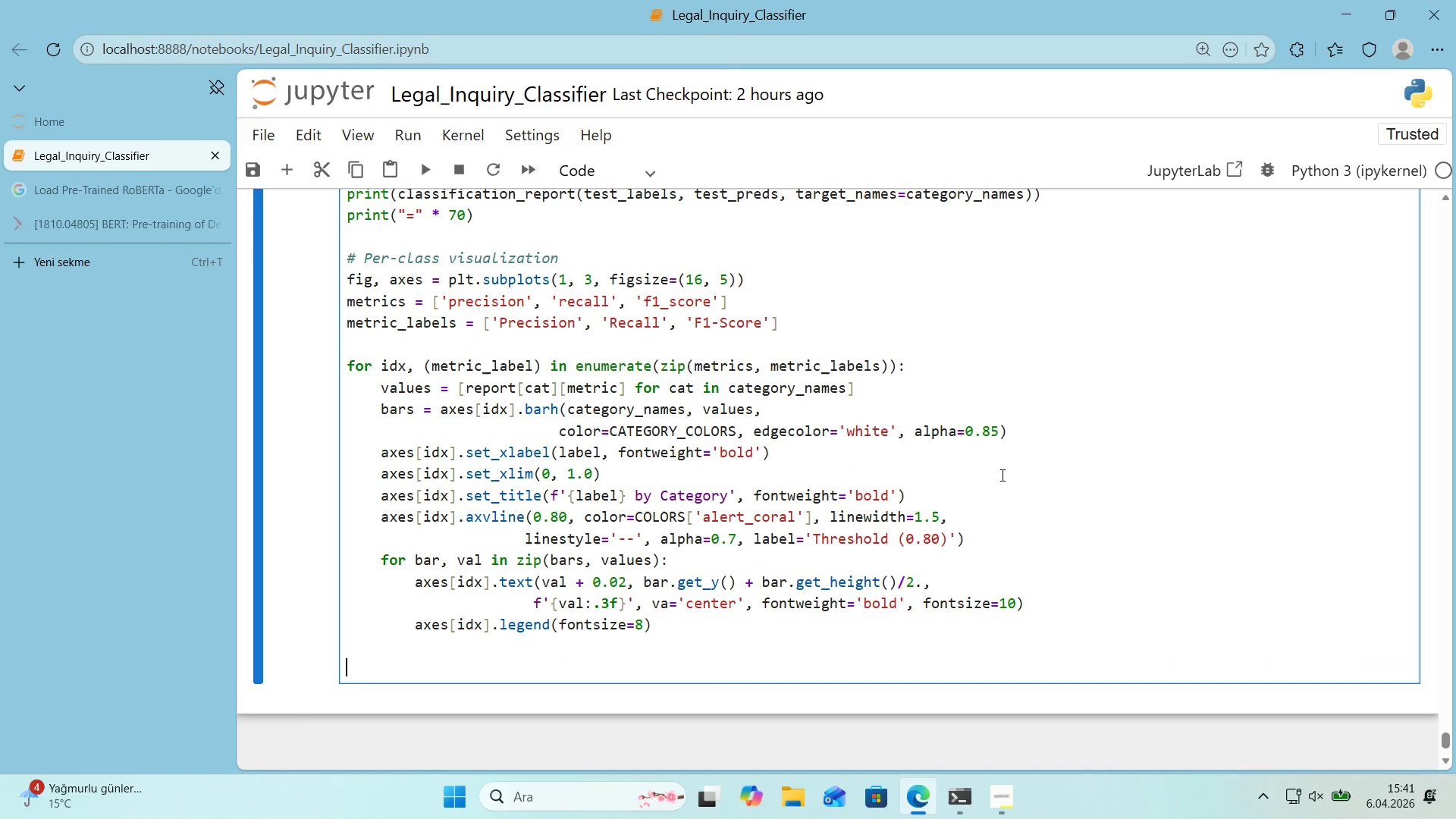 
type(plt.supt'tle*()
 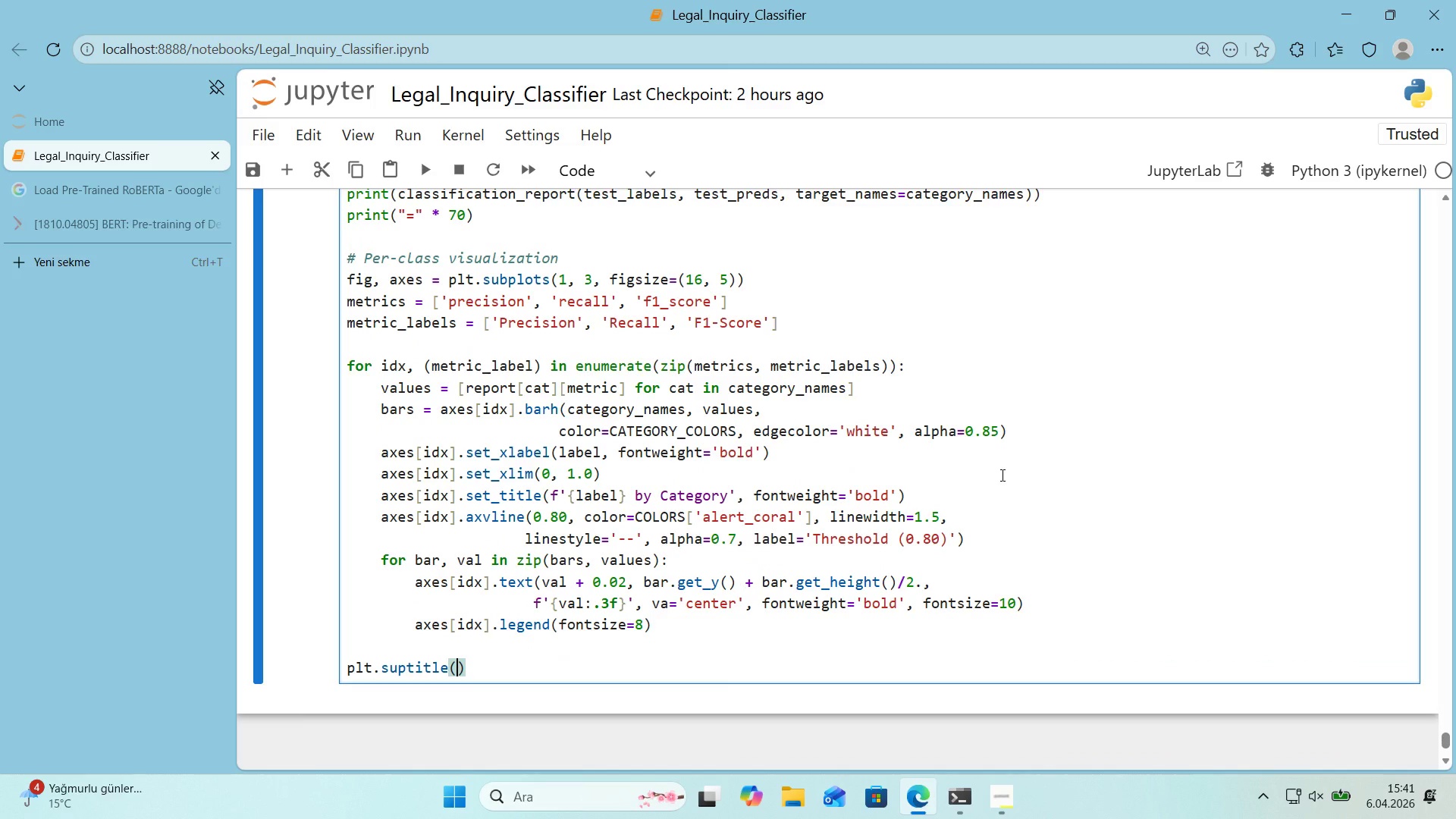 
 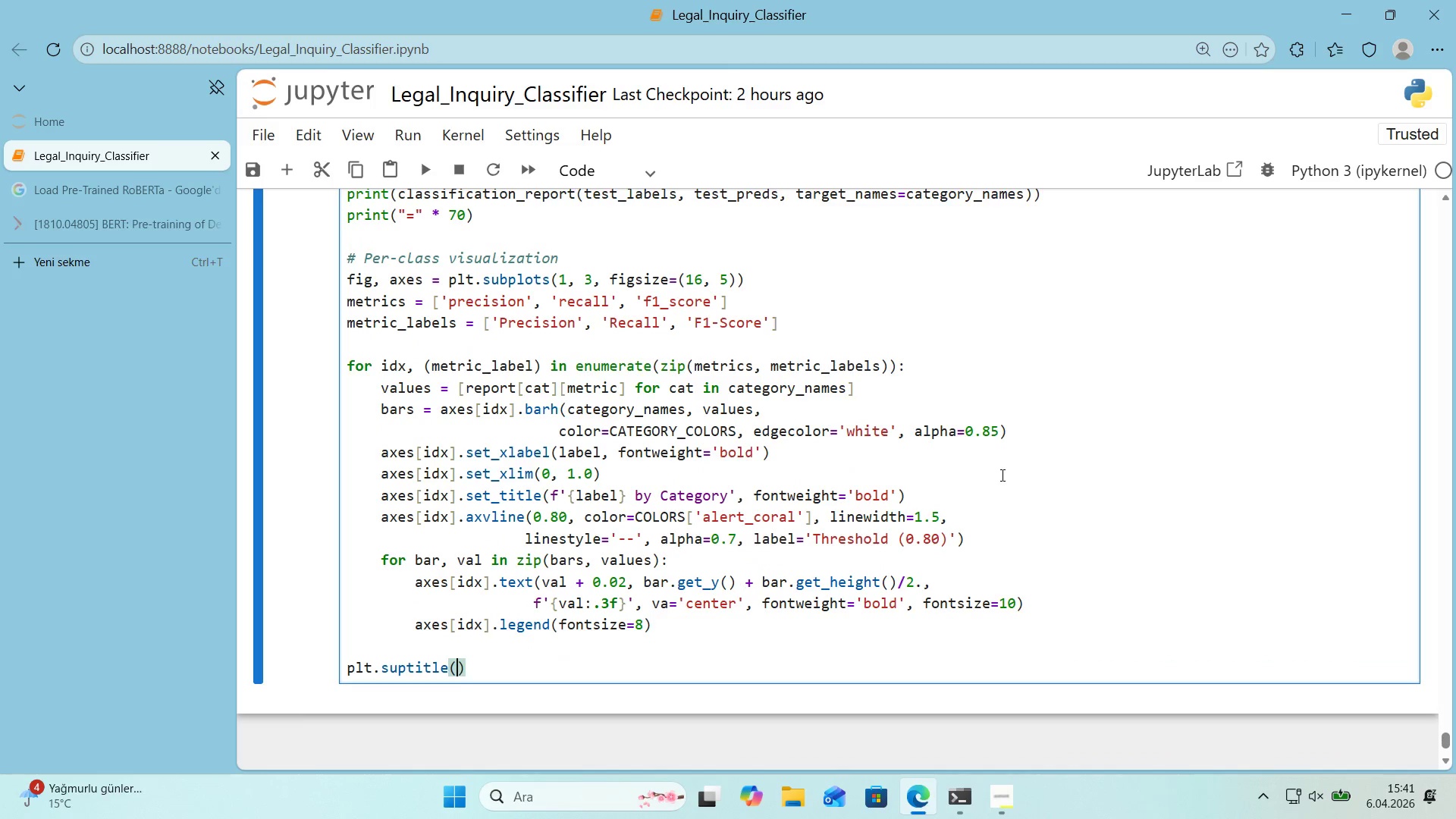 
key(ArrowLeft)
 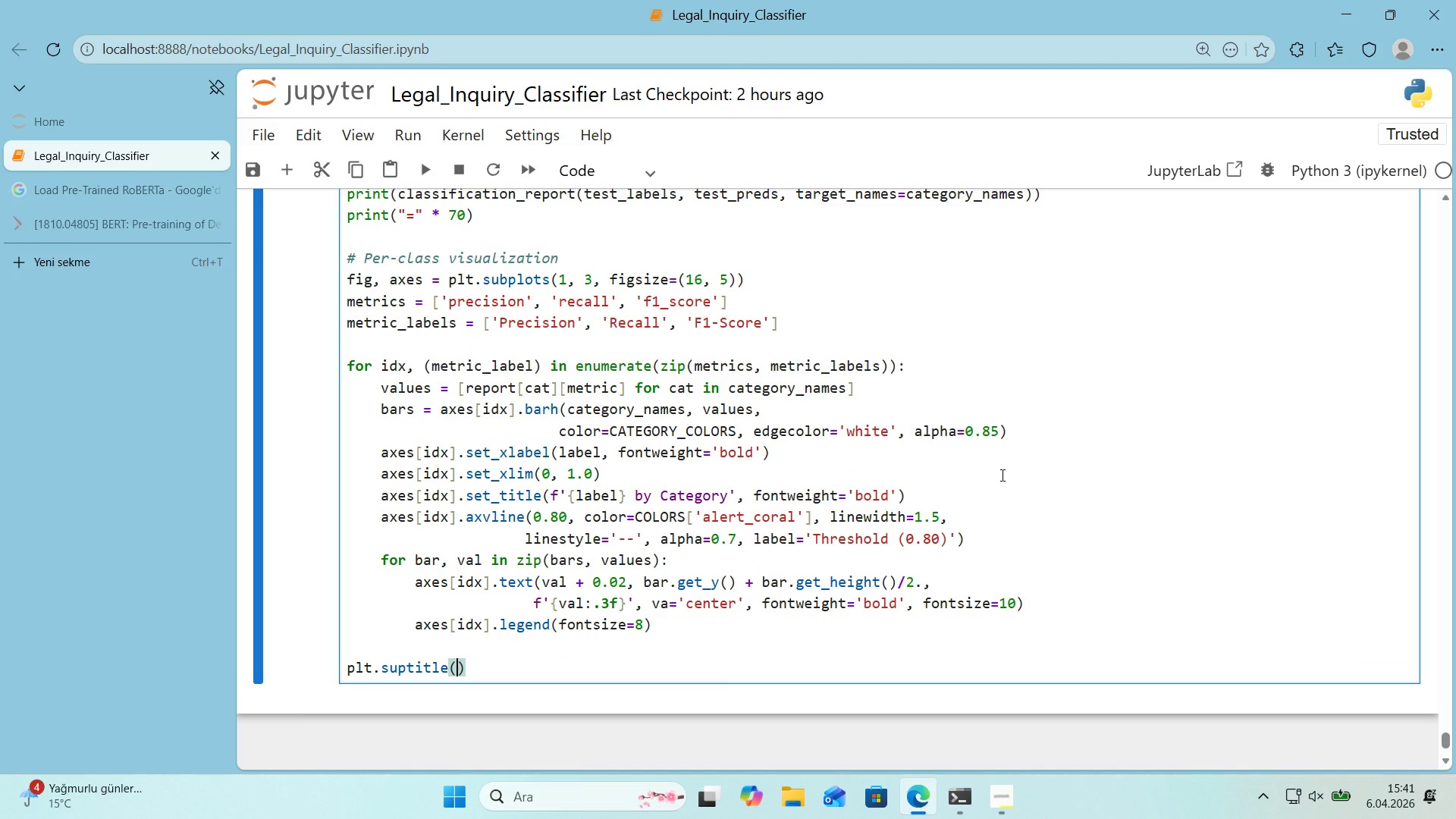 
type(@@)
 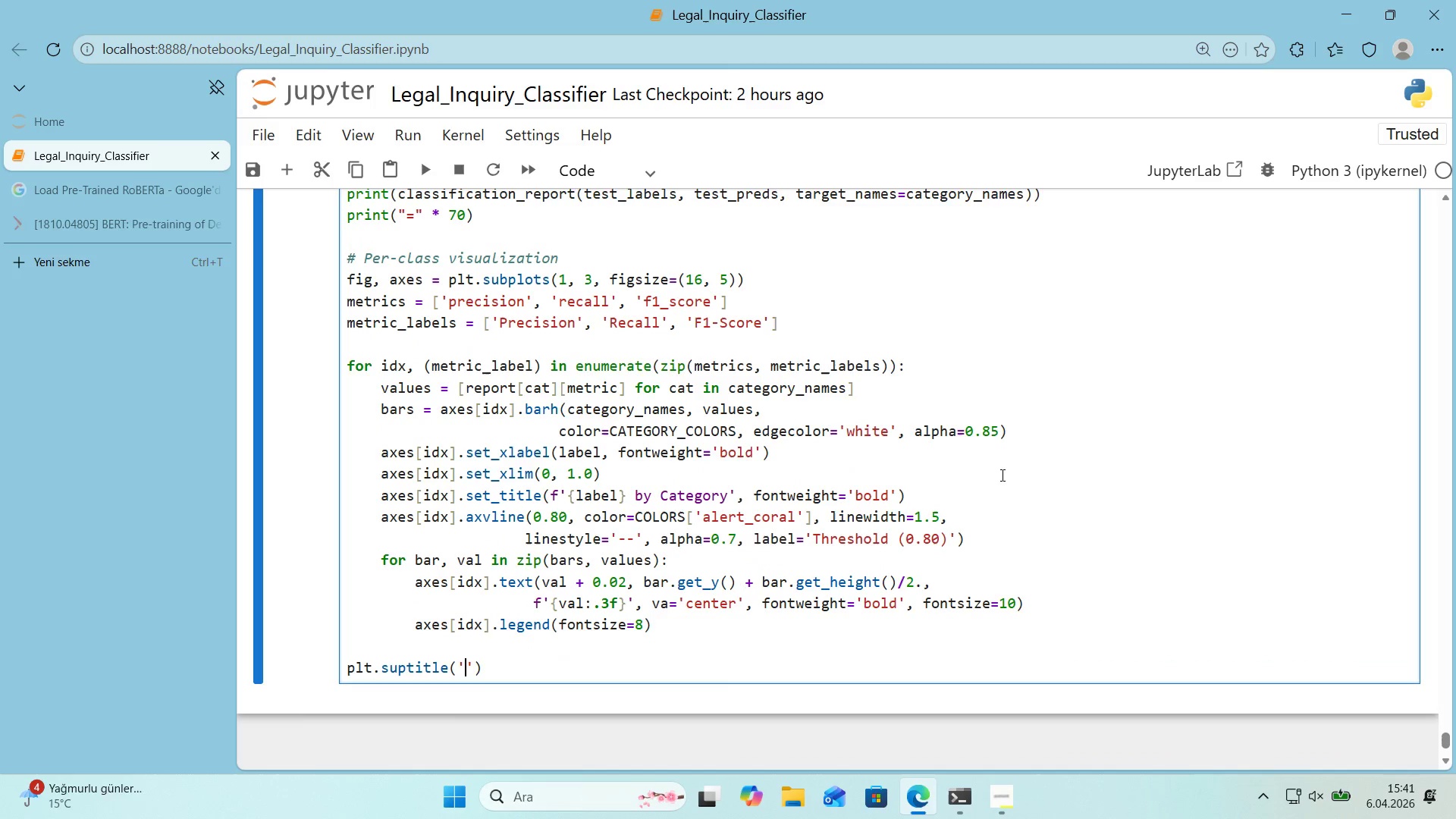 
key(ArrowLeft)
 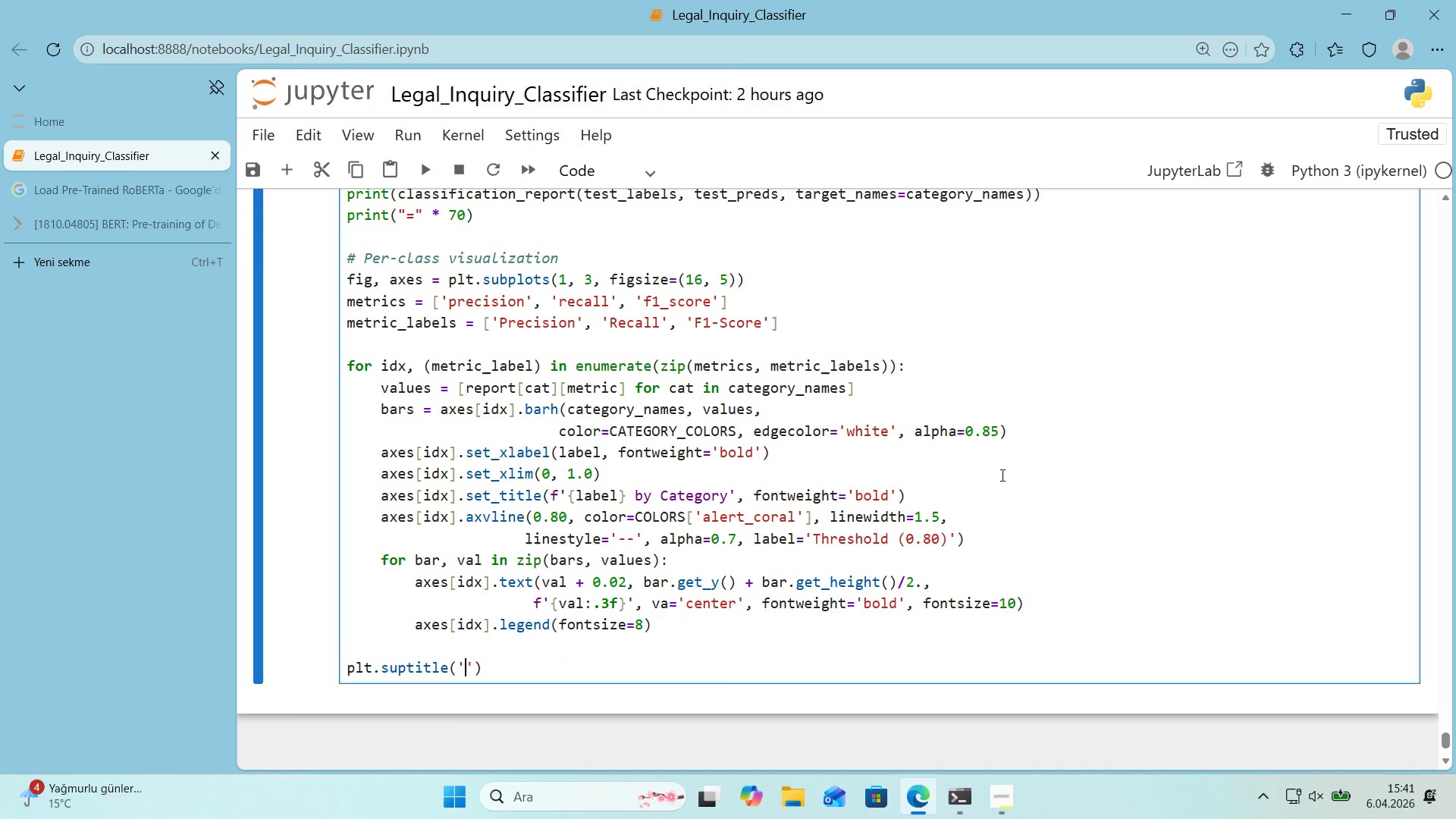 
type(Per ca)
key(Backspace)
key(Backspace)
key(Backspace)
type(-Category Performance m)
key(Backspace)
type(Metr'cs)
 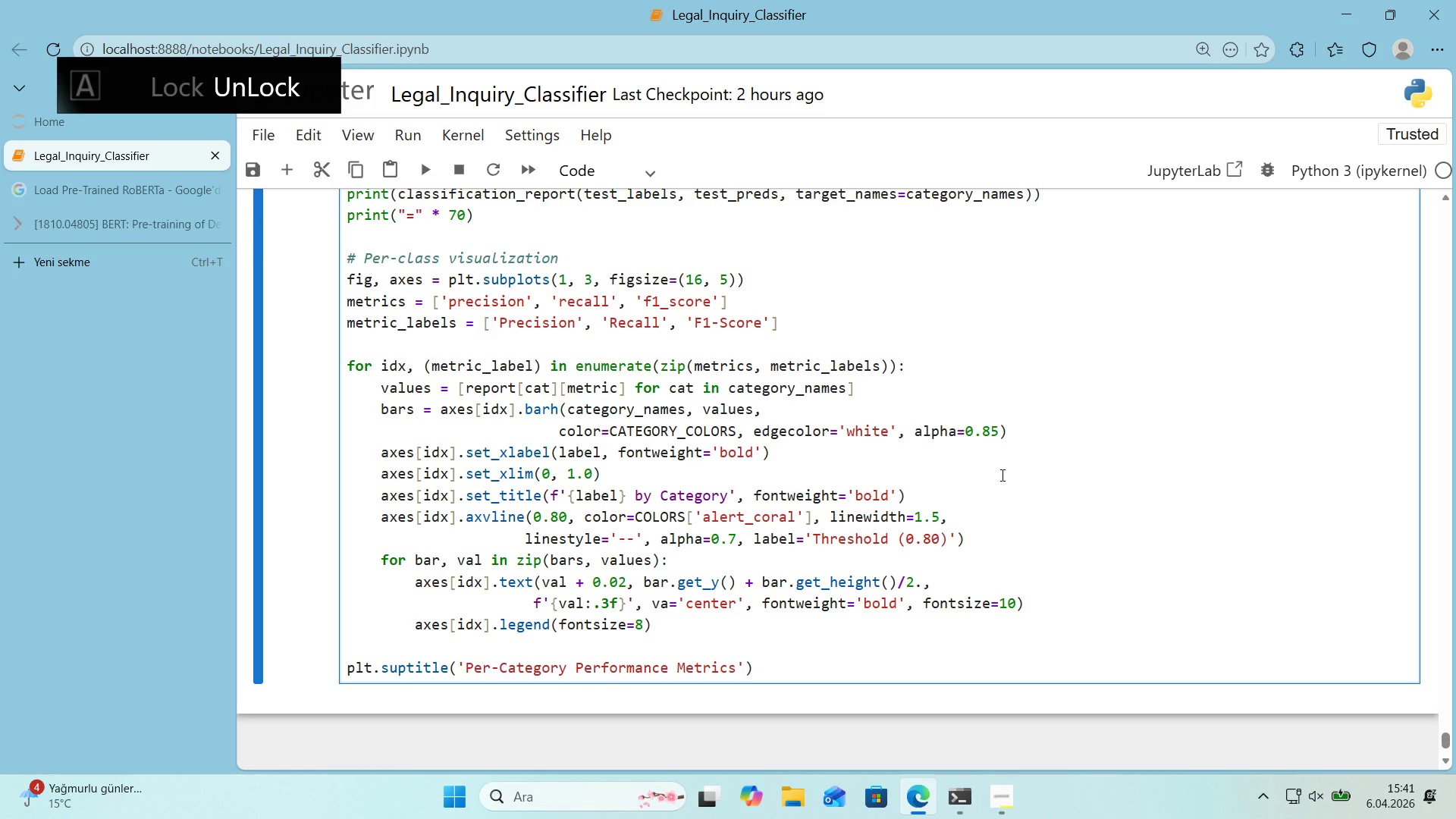 
key(ArrowRight)
 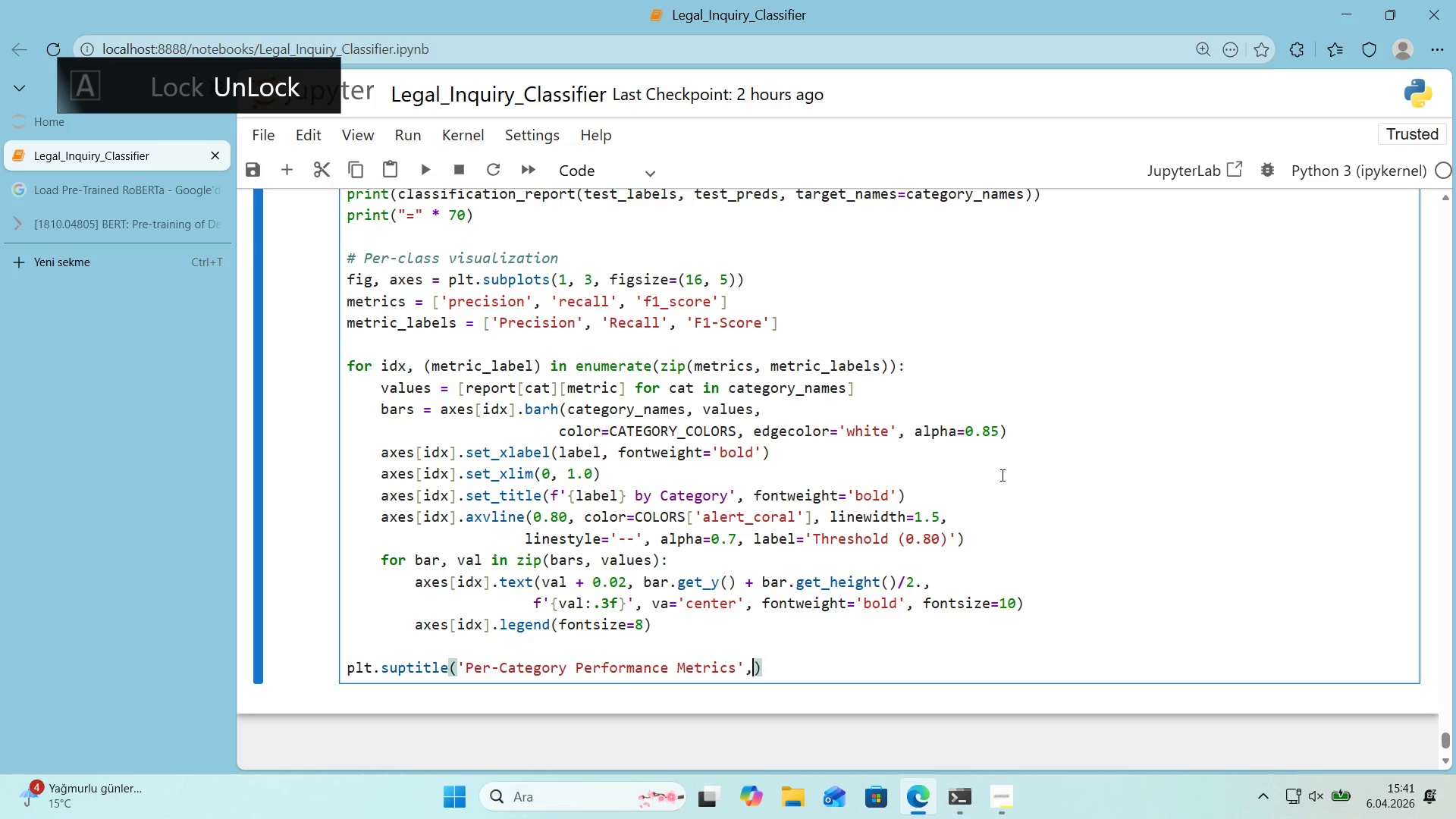 
key(Comma)
 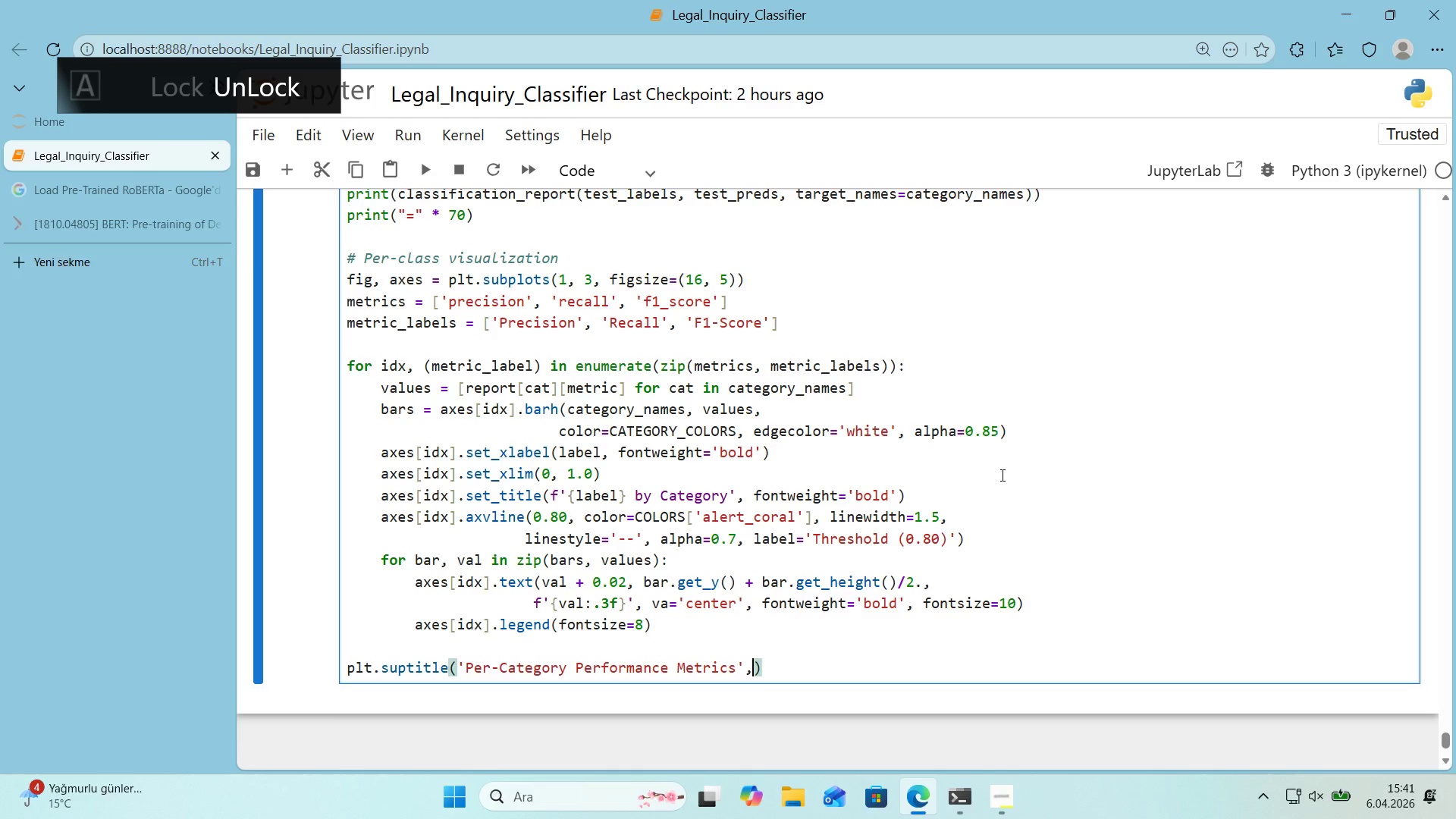 
key(Enter)
 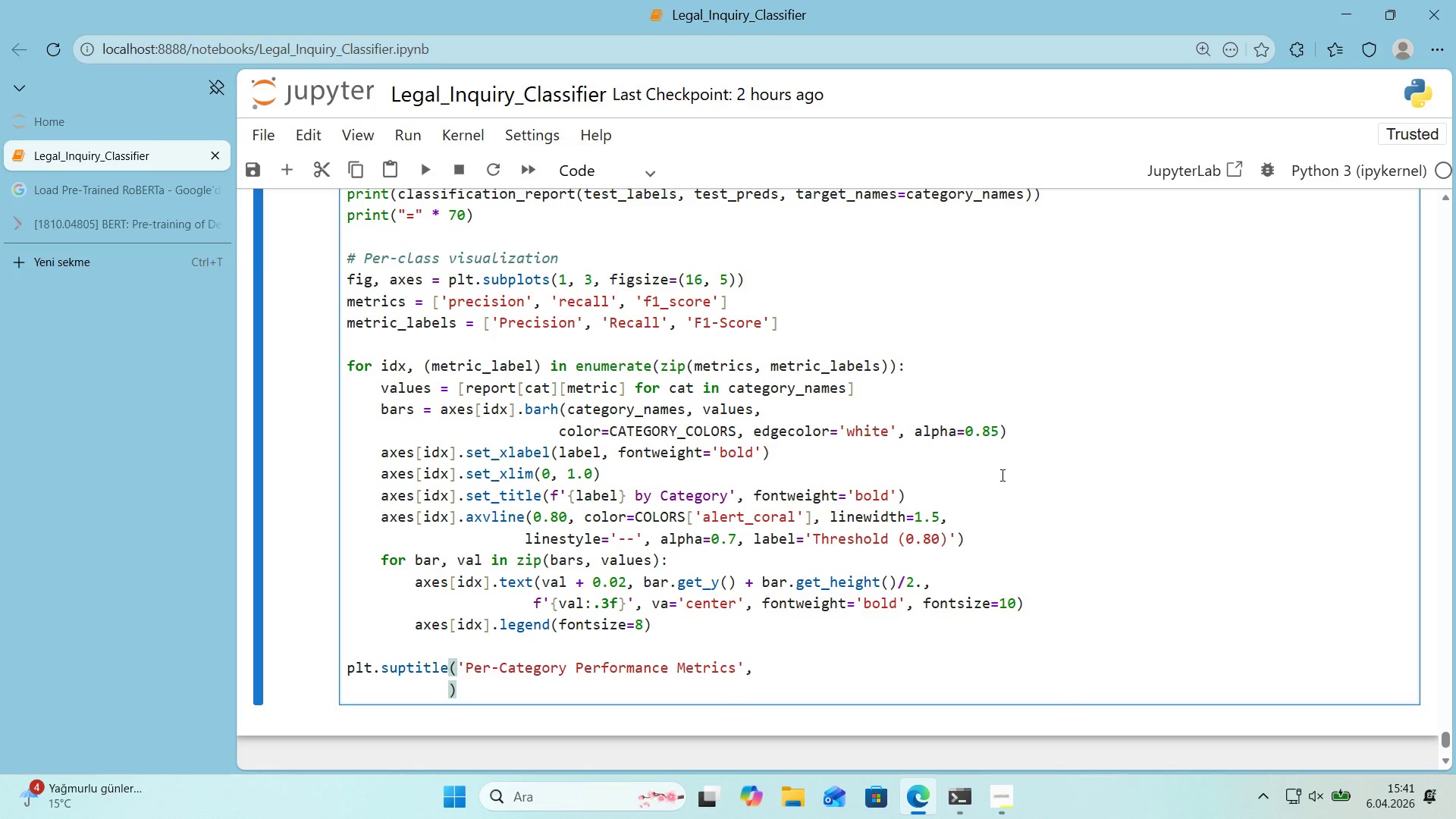 
type(fontwe'ght)@@)
 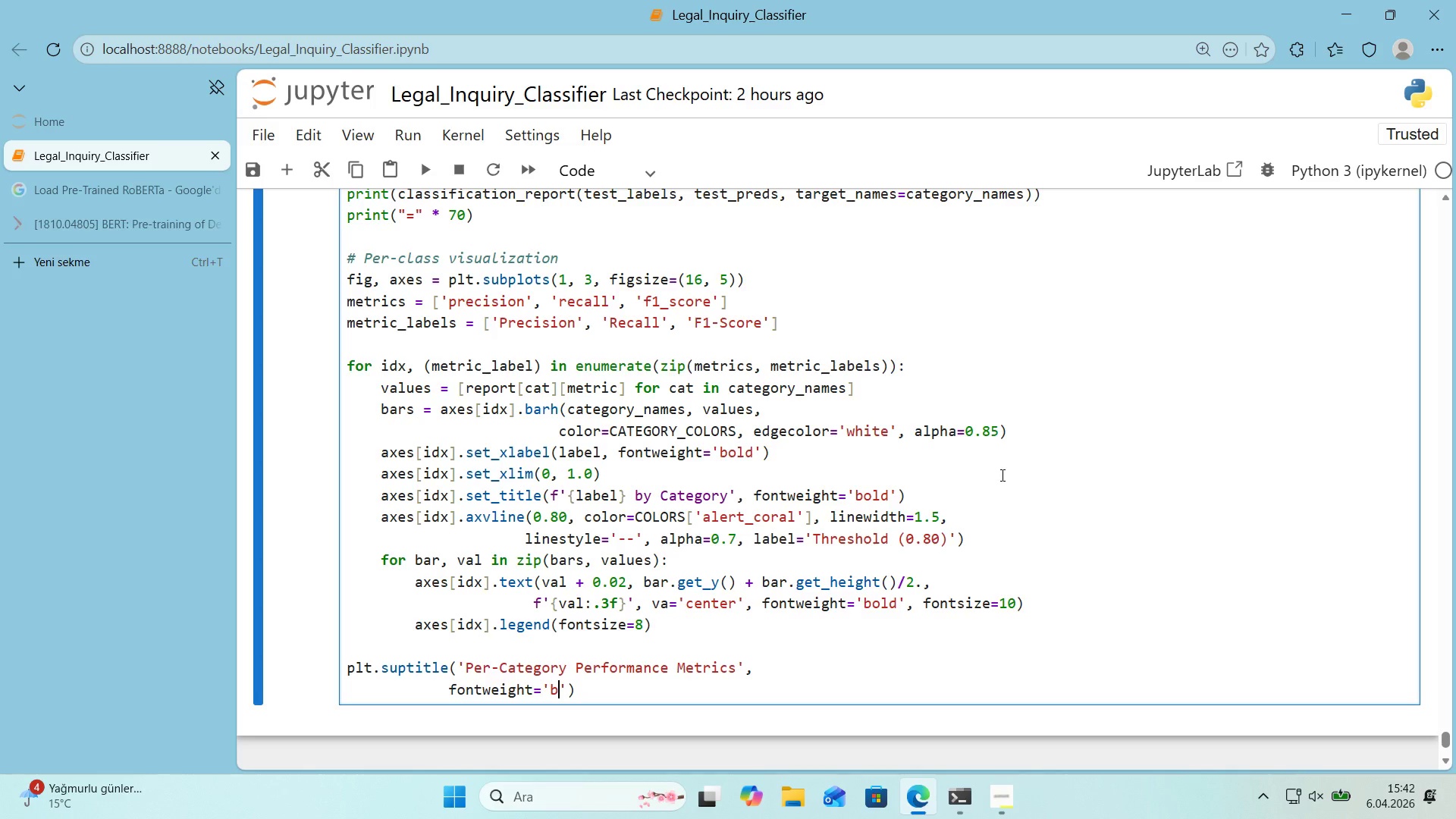 
 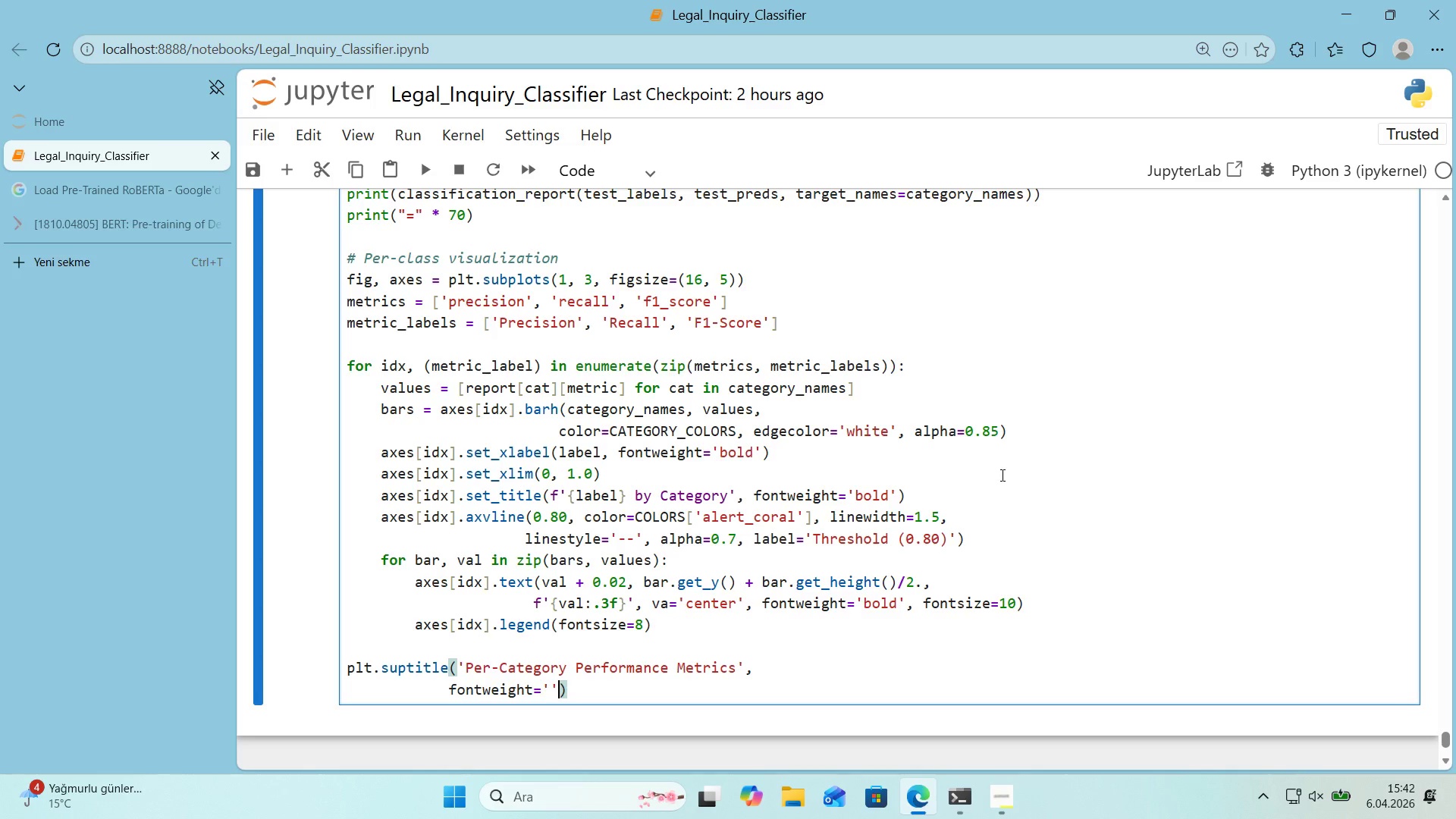 
key(ArrowLeft)
 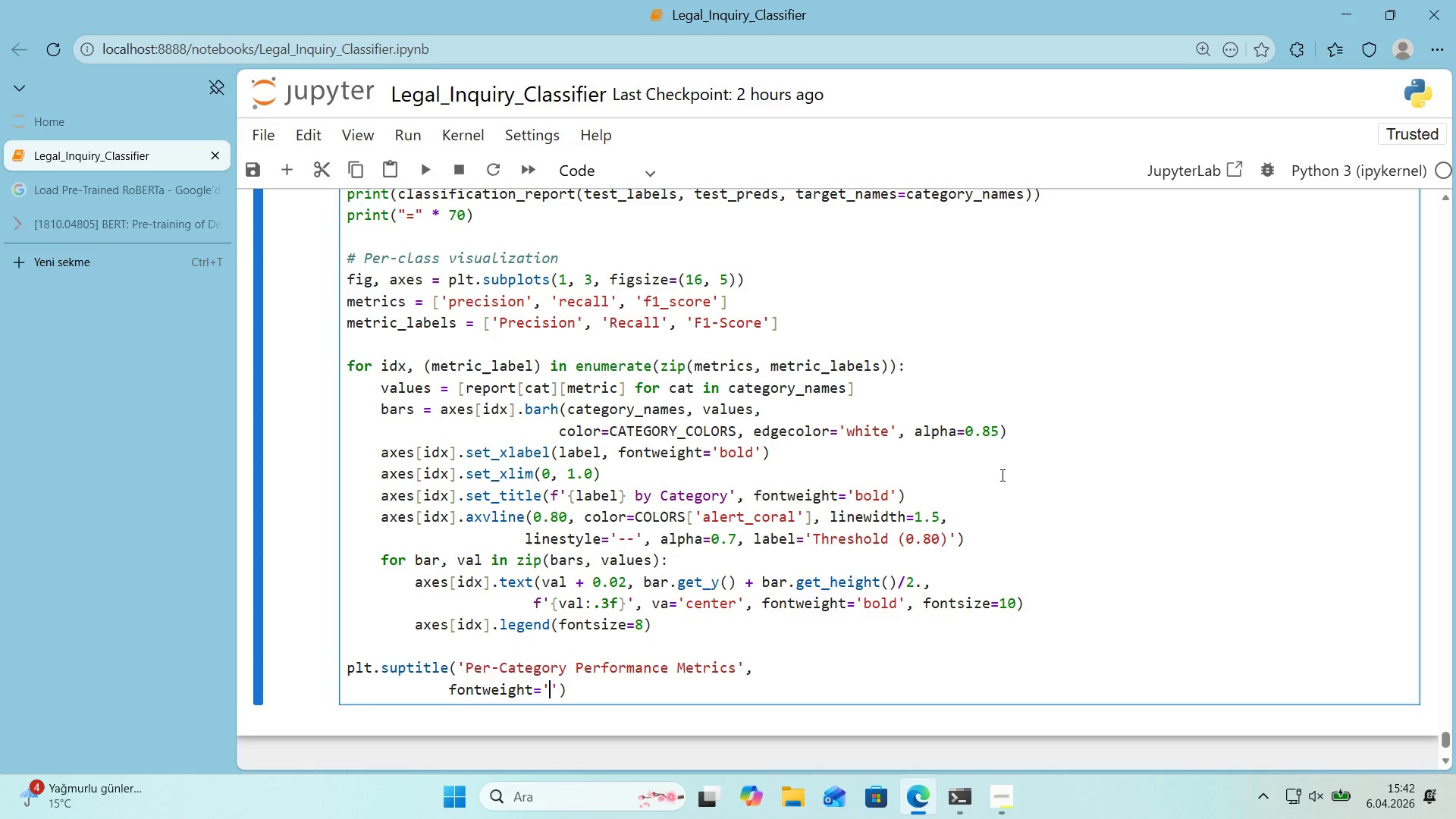 
type(bold)
 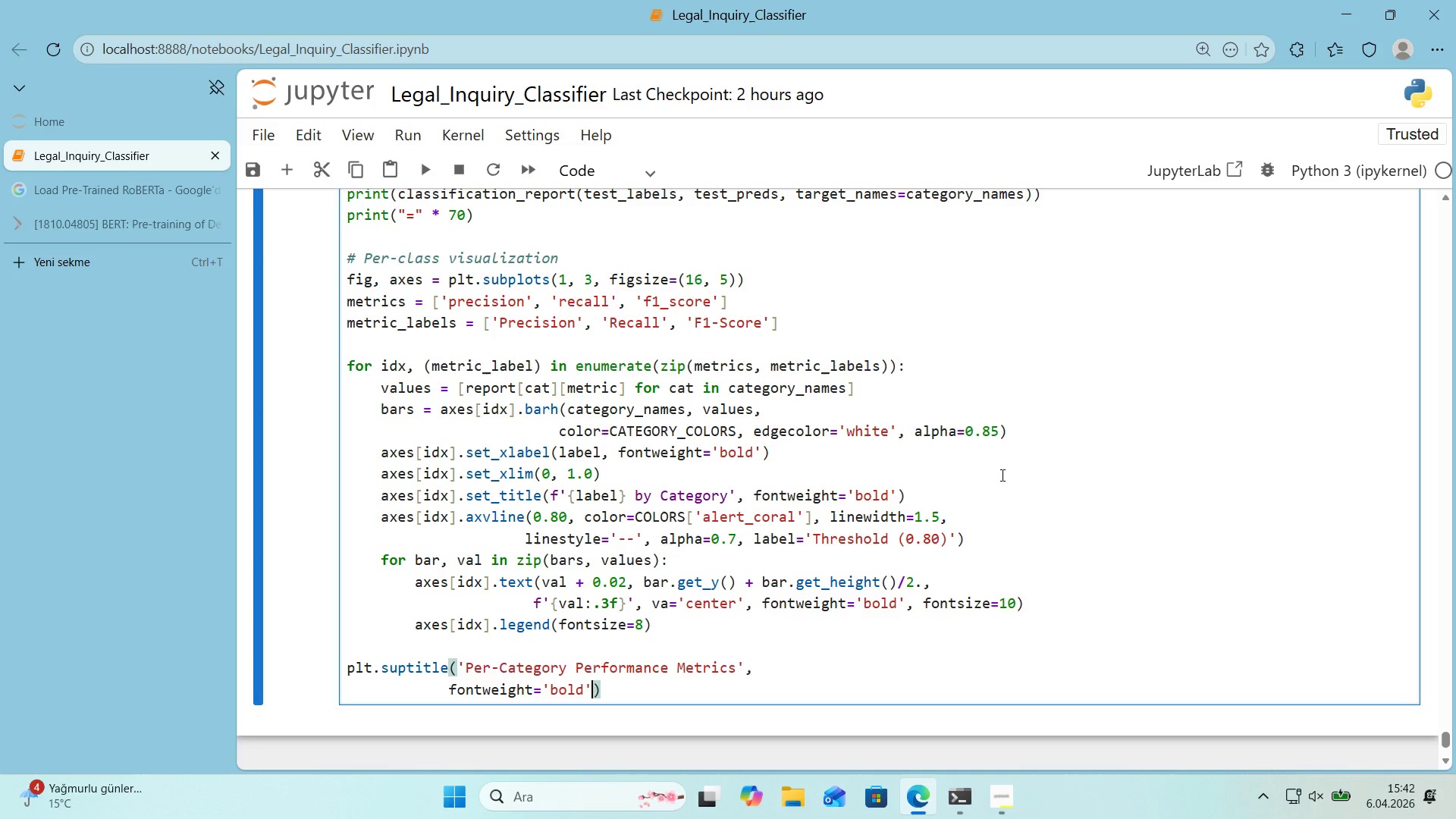 
key(ArrowRight)
 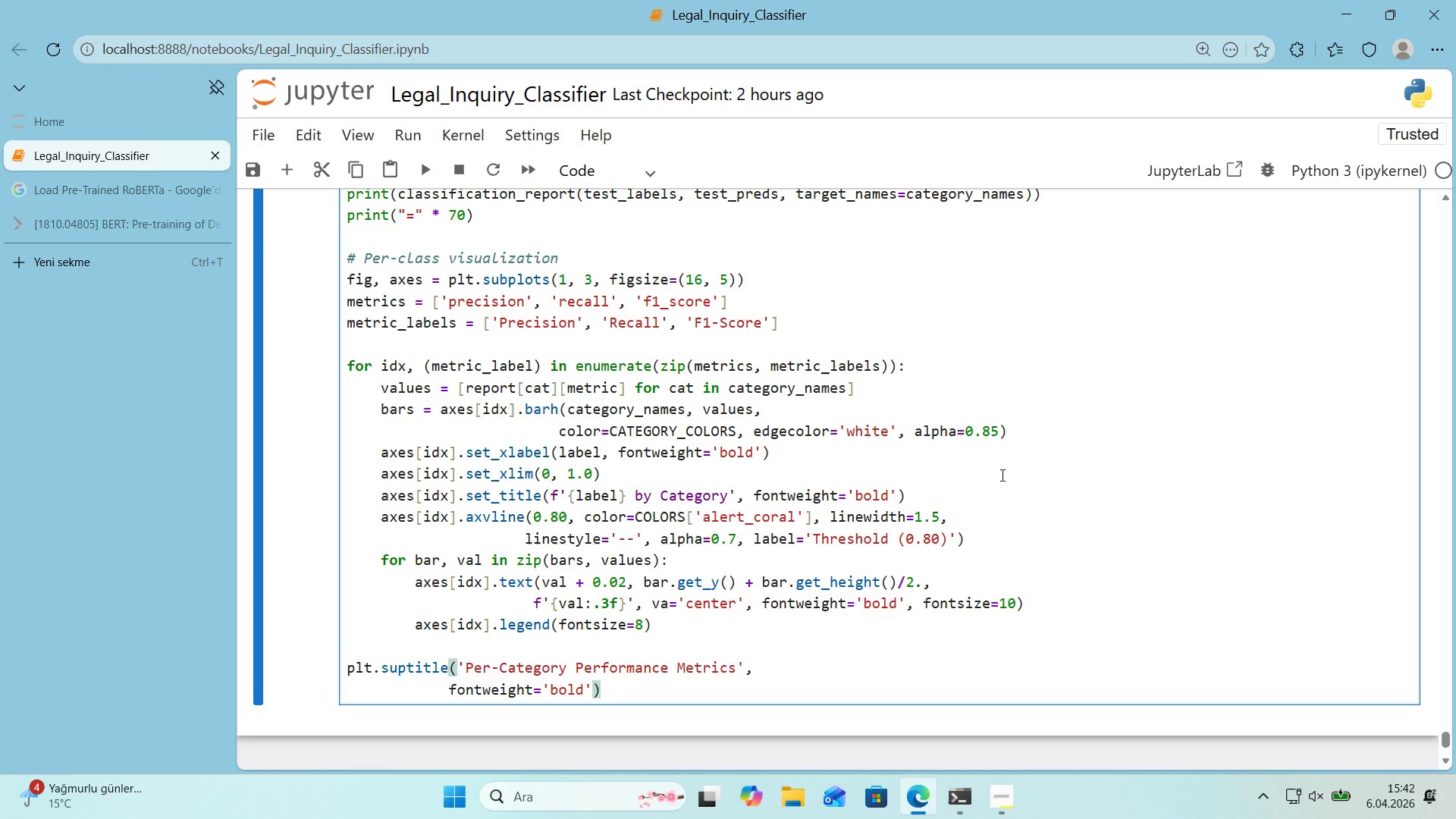 
type(, fonts'ze)14, y)1.02)
 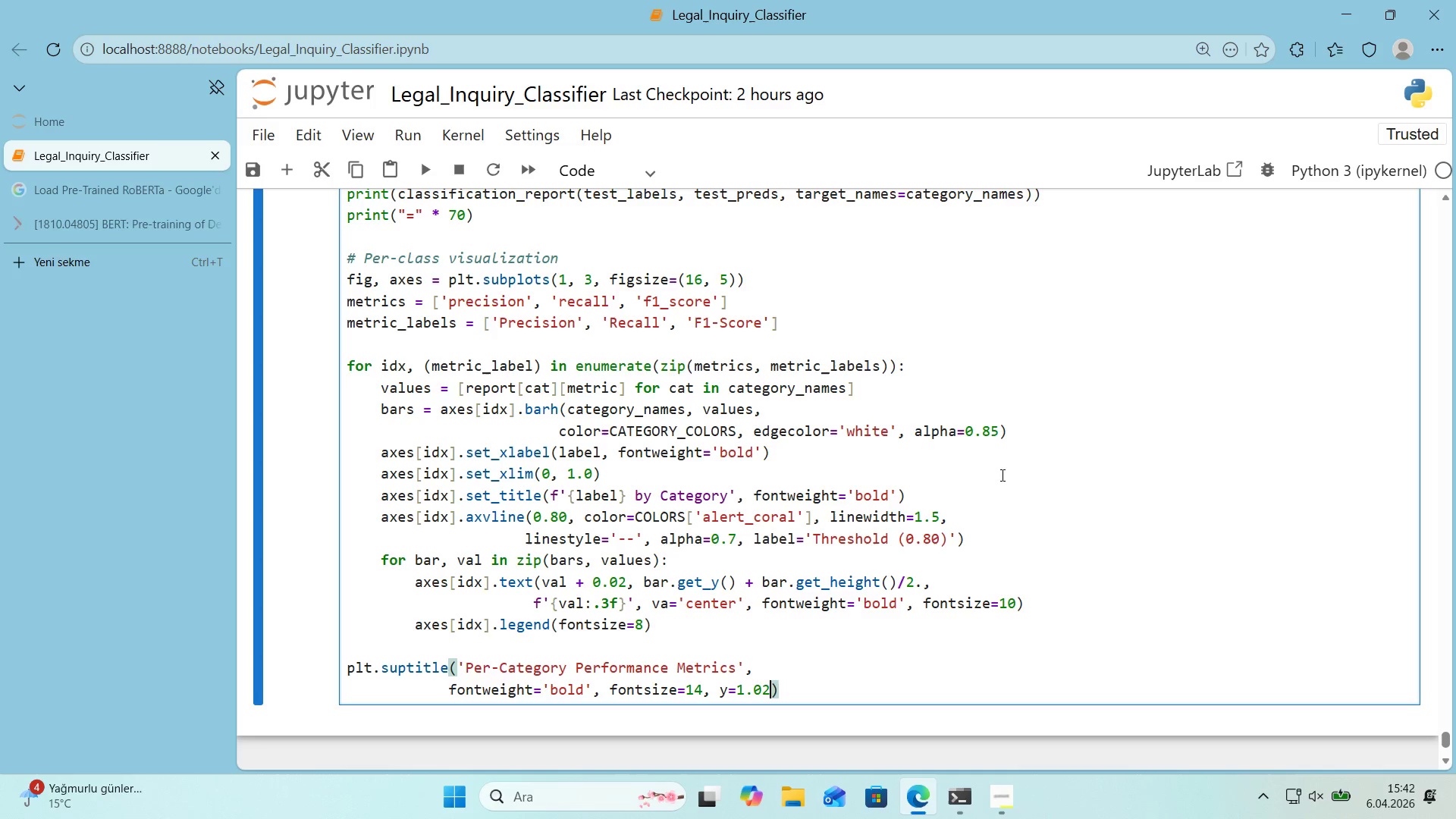 
key(ArrowRight)
 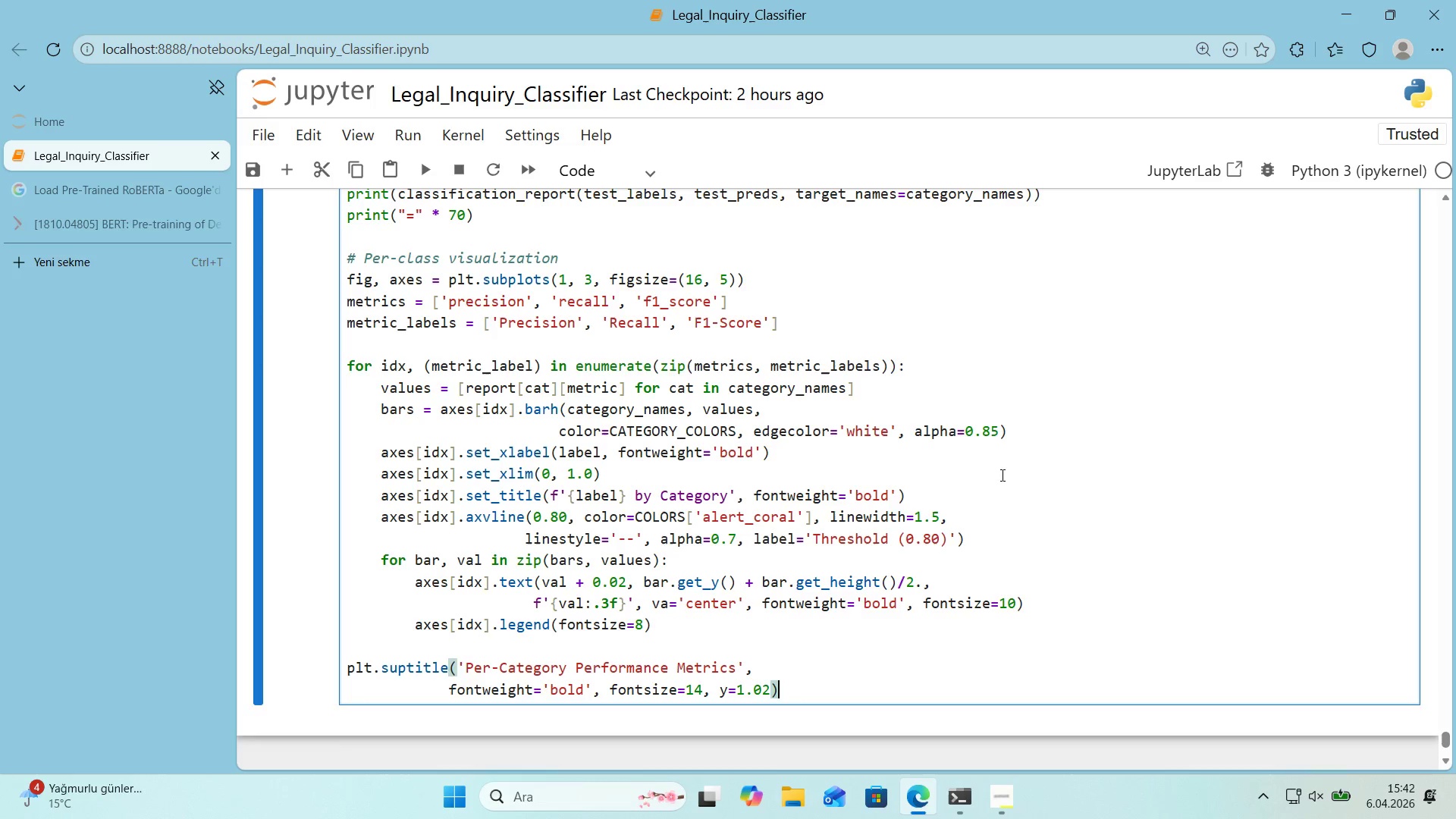 
key(Enter)
 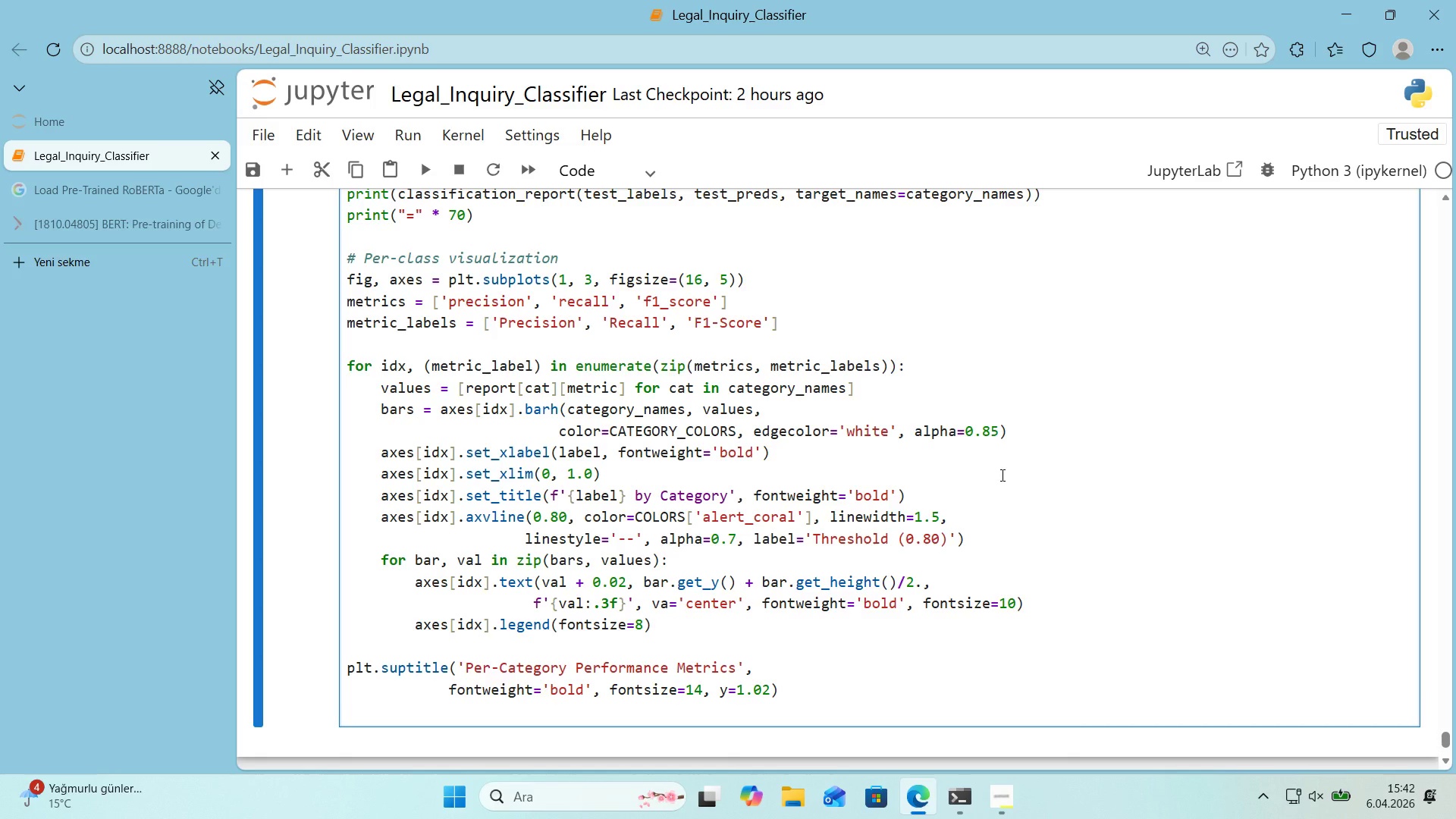 
type(plt.t'ght_layout*()
 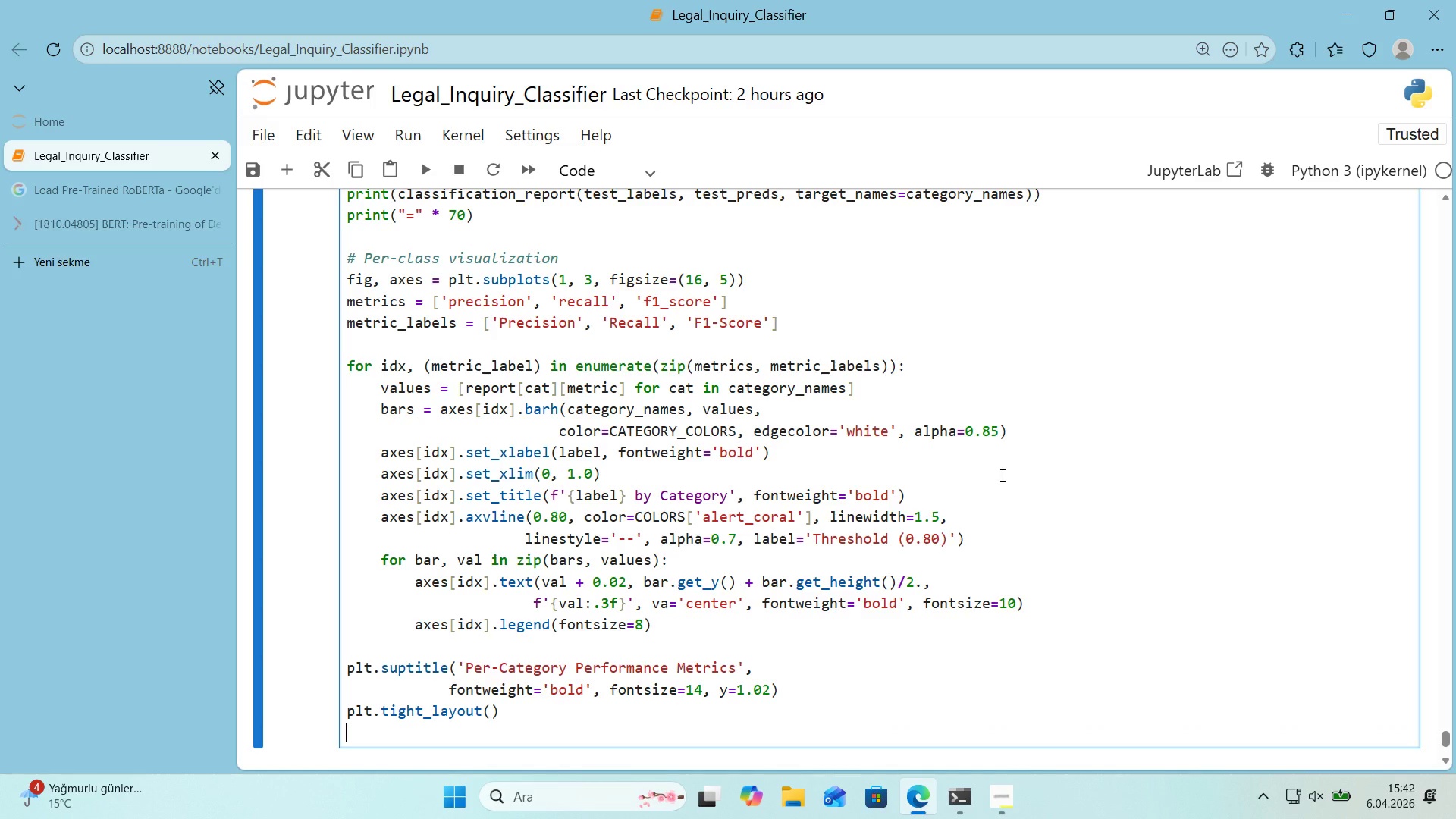 
 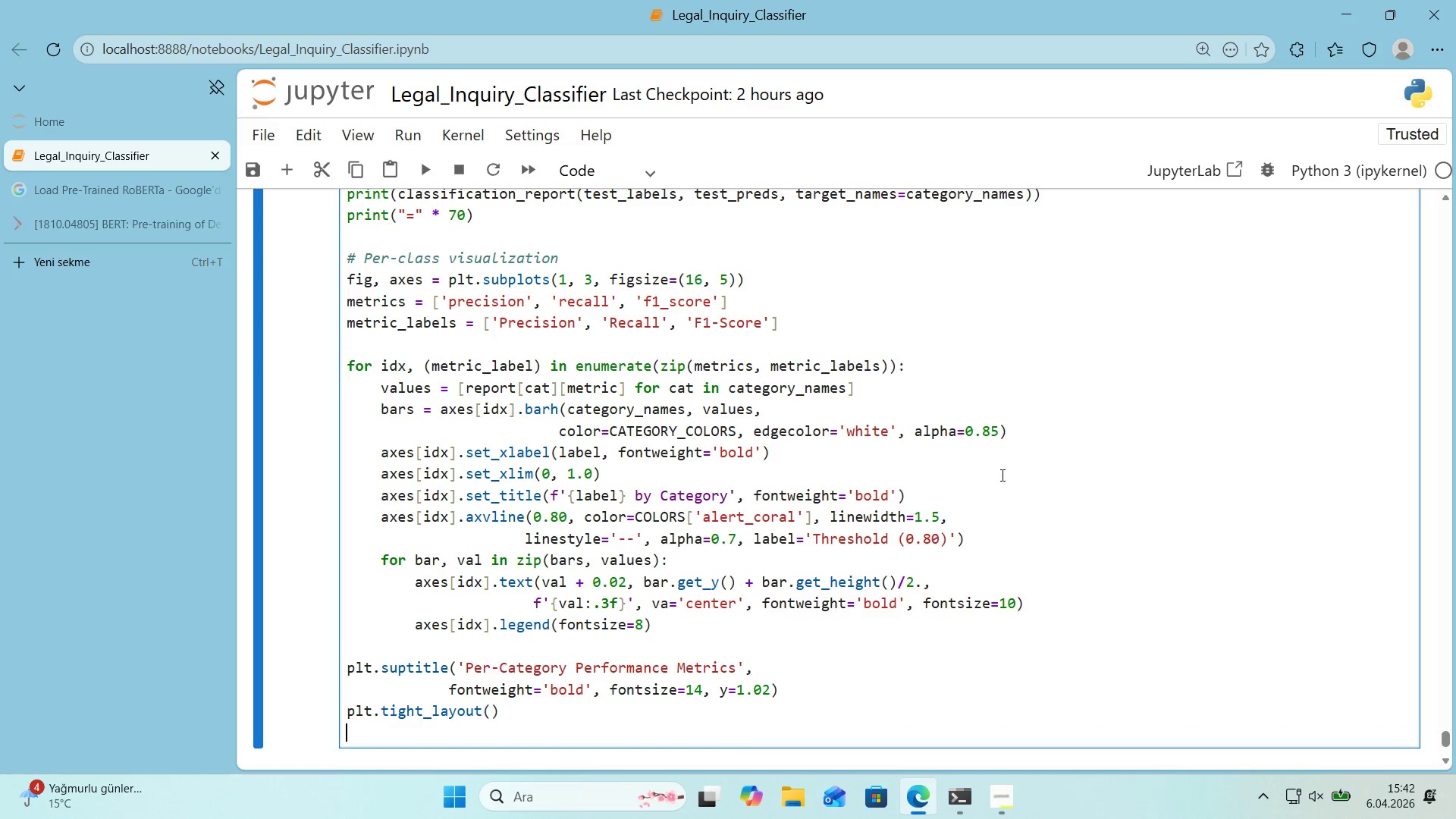 
key(Enter)
 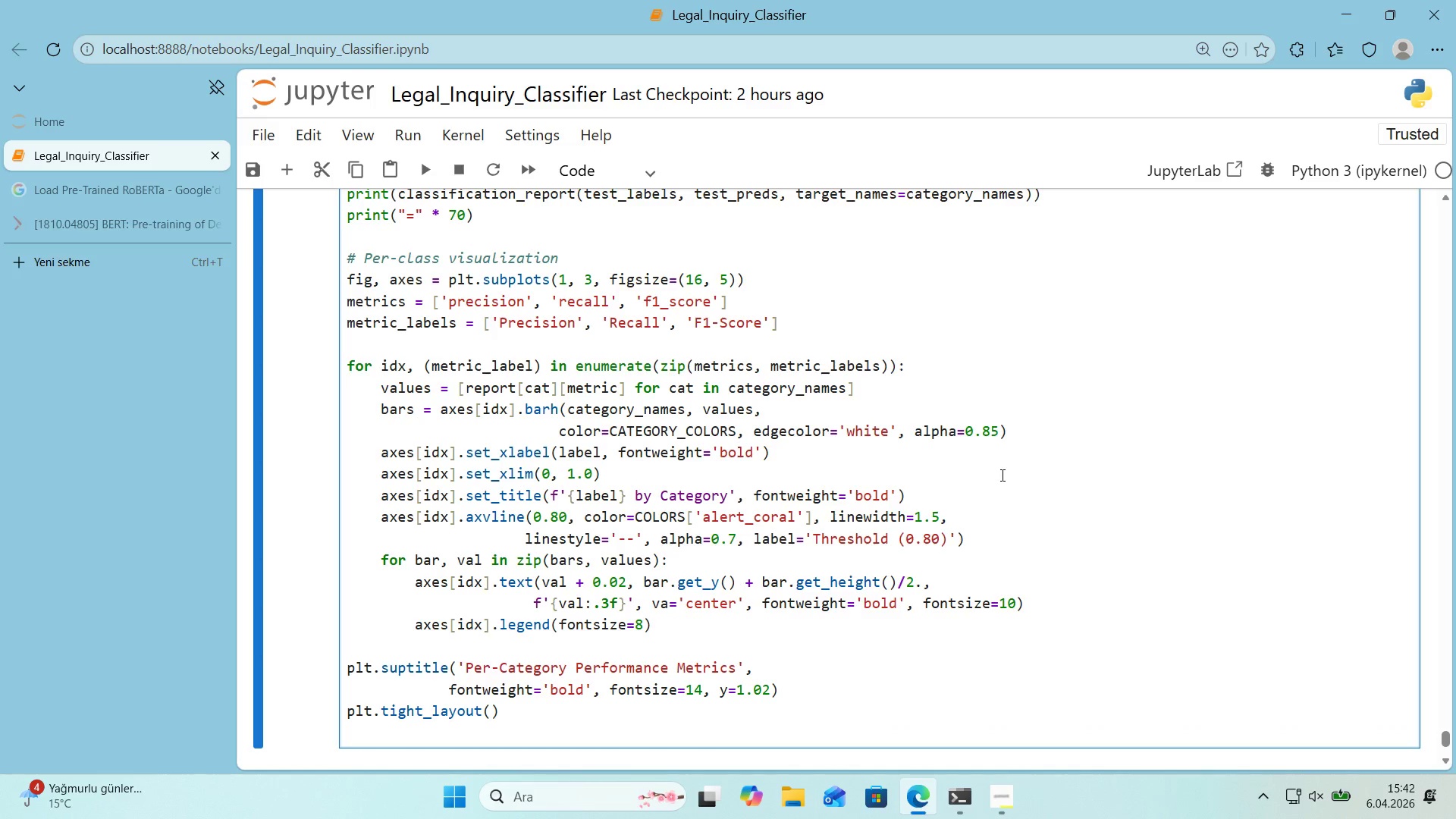 
type(plt.savef'g*()
 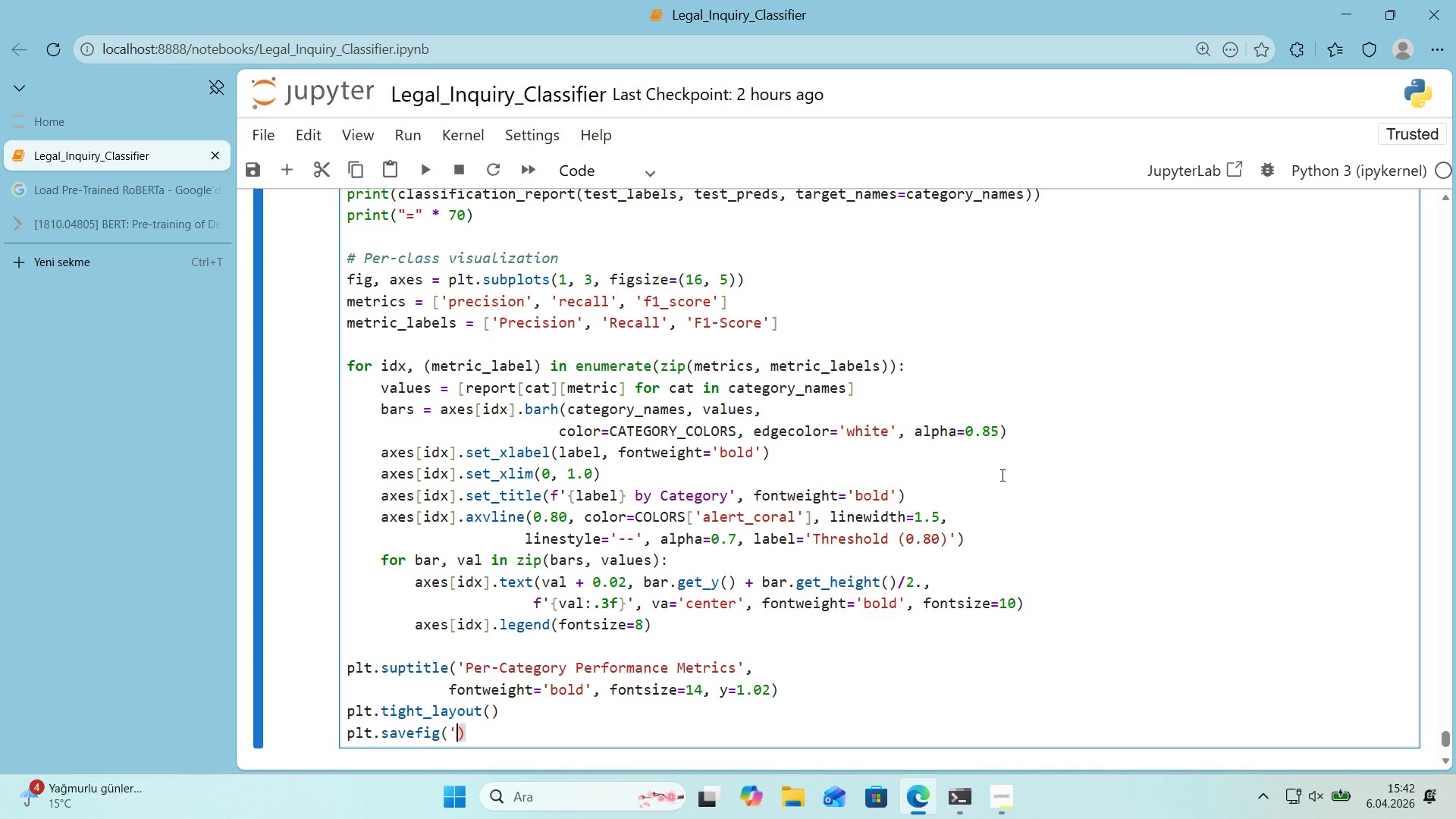 
 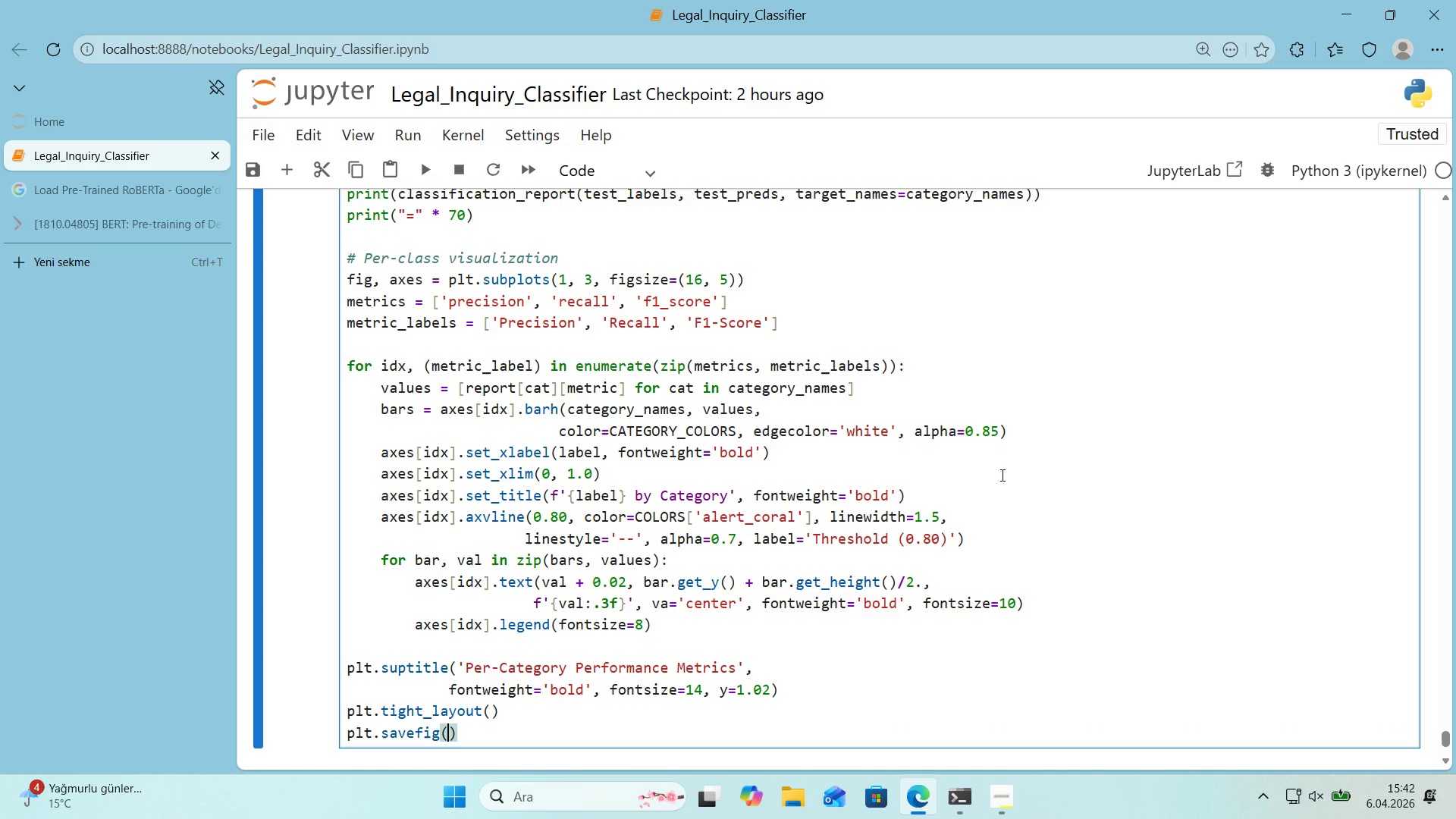 
key(ArrowLeft)
 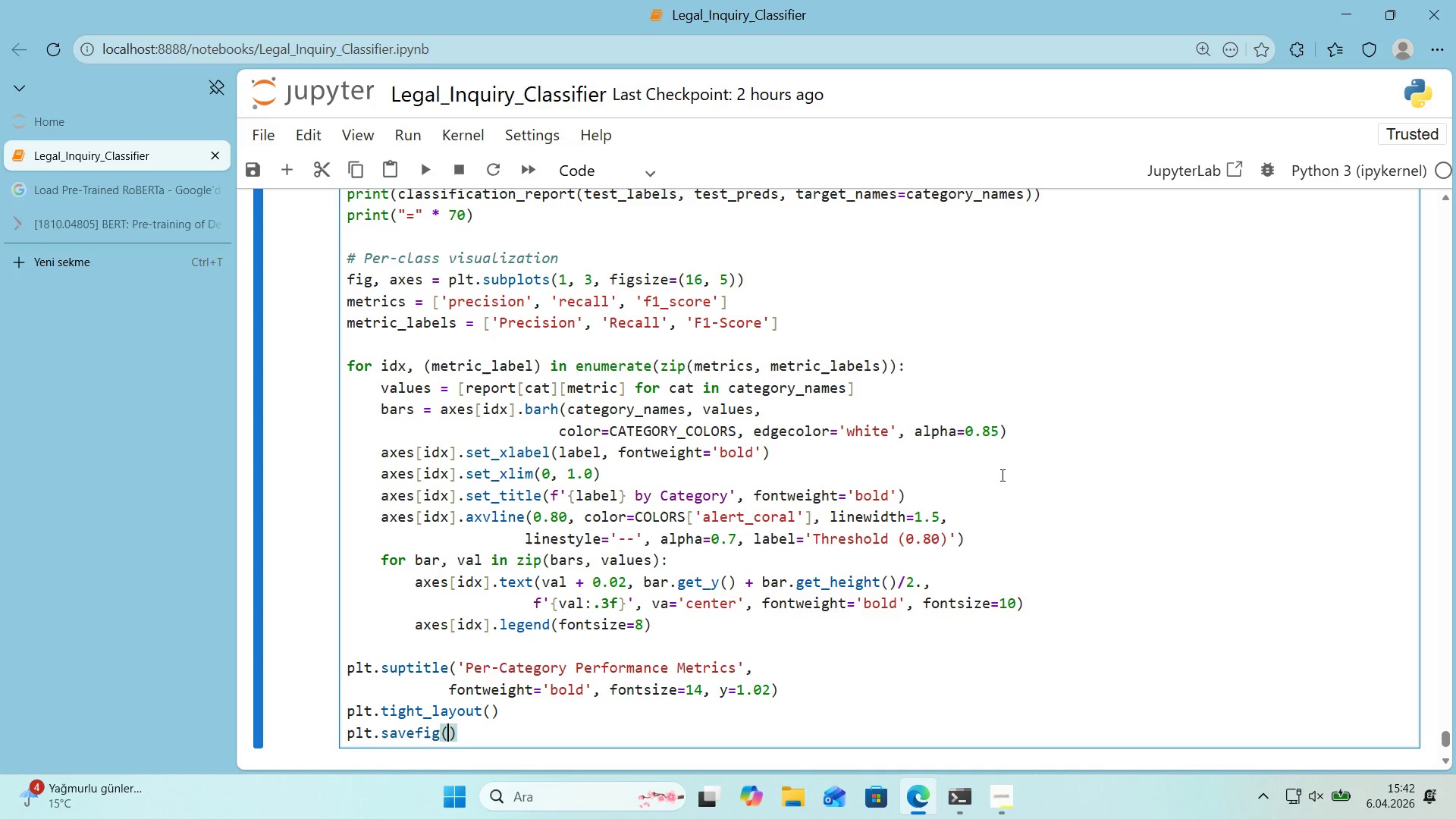 
type(@@)
 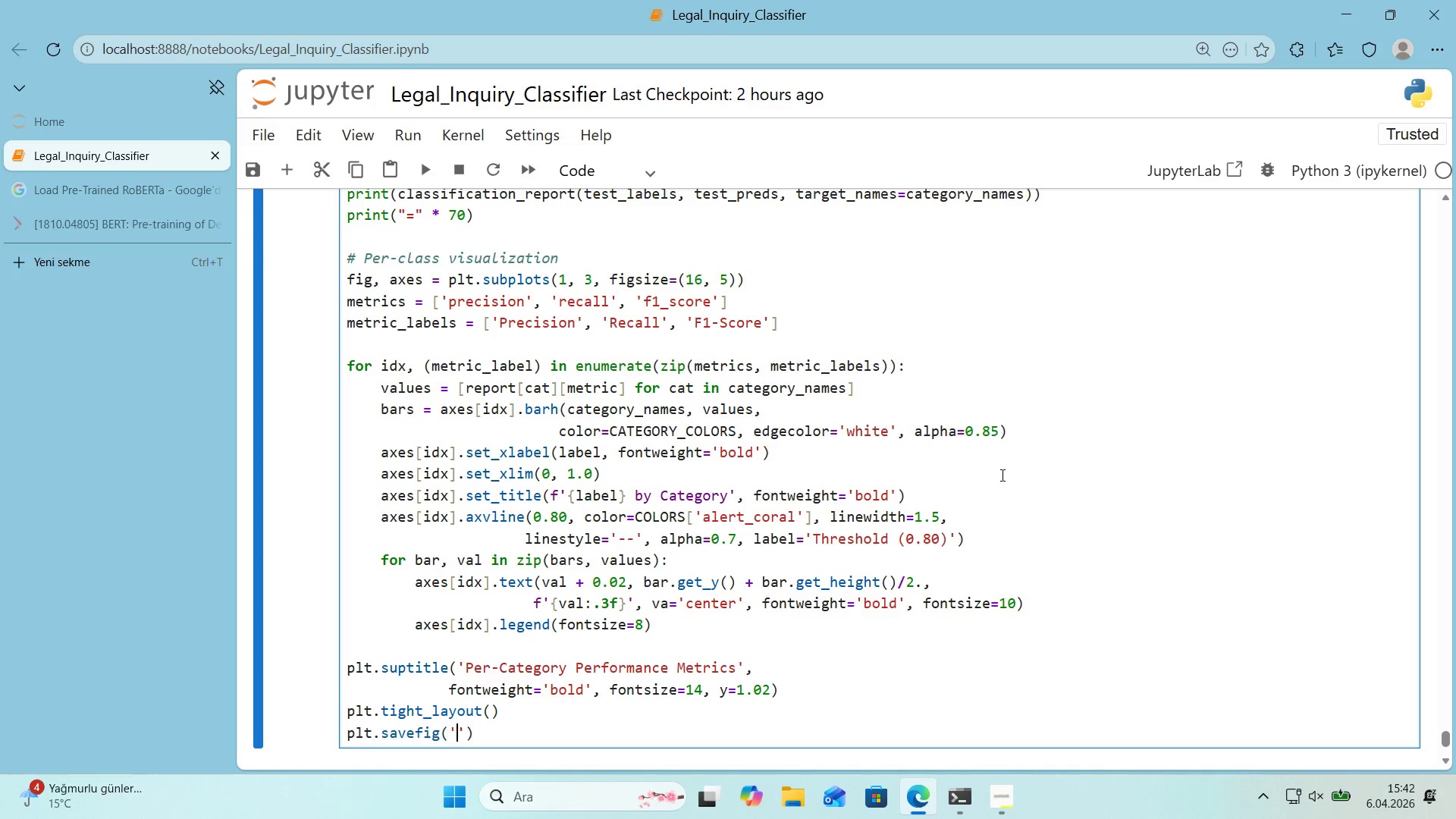 
key(ArrowLeft)
 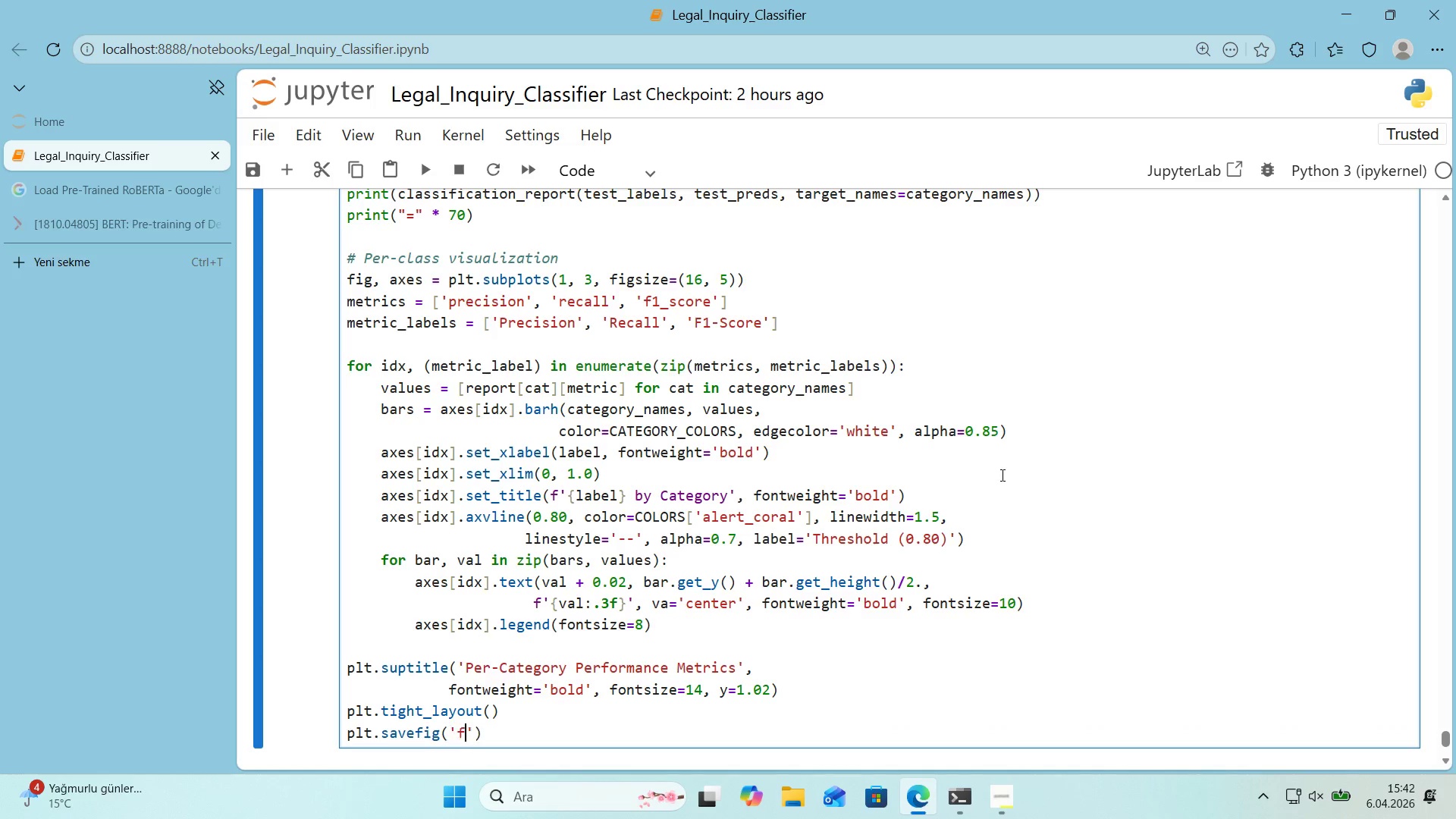 
type(f'g_05_per_category_metr'cs.png)
 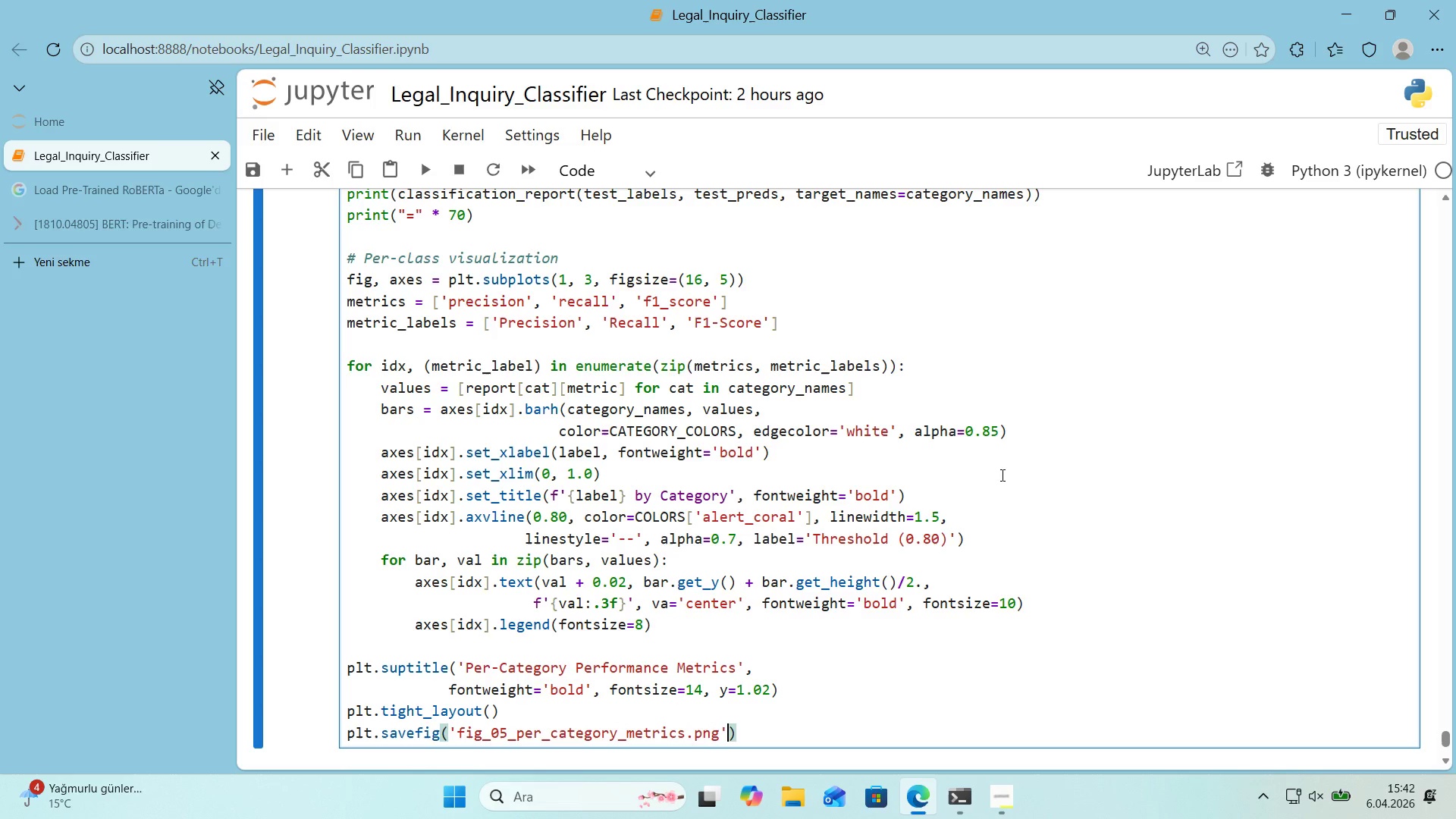 
key(ArrowRight)
 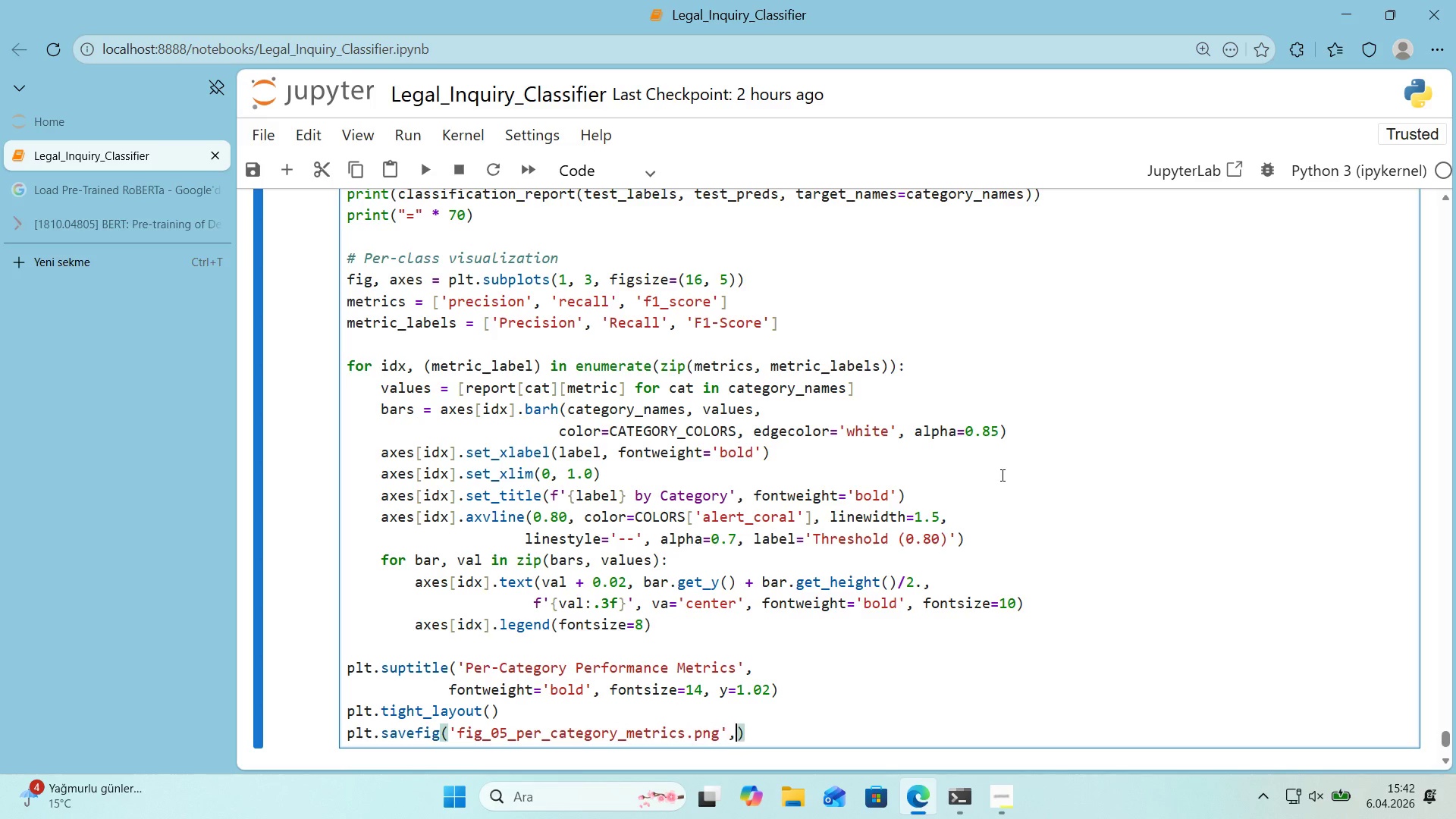 
key(Comma)
 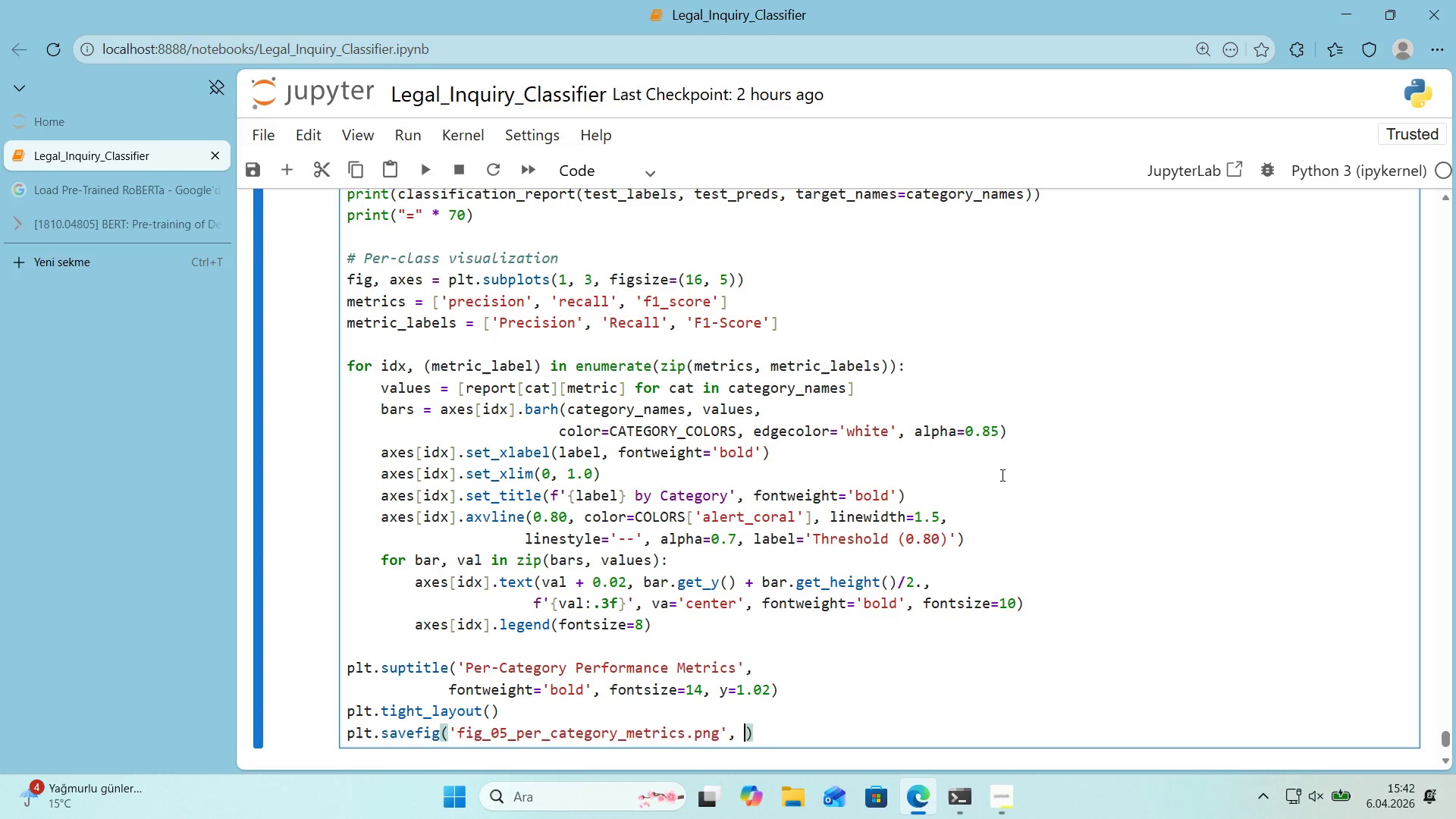 
key(Space)
 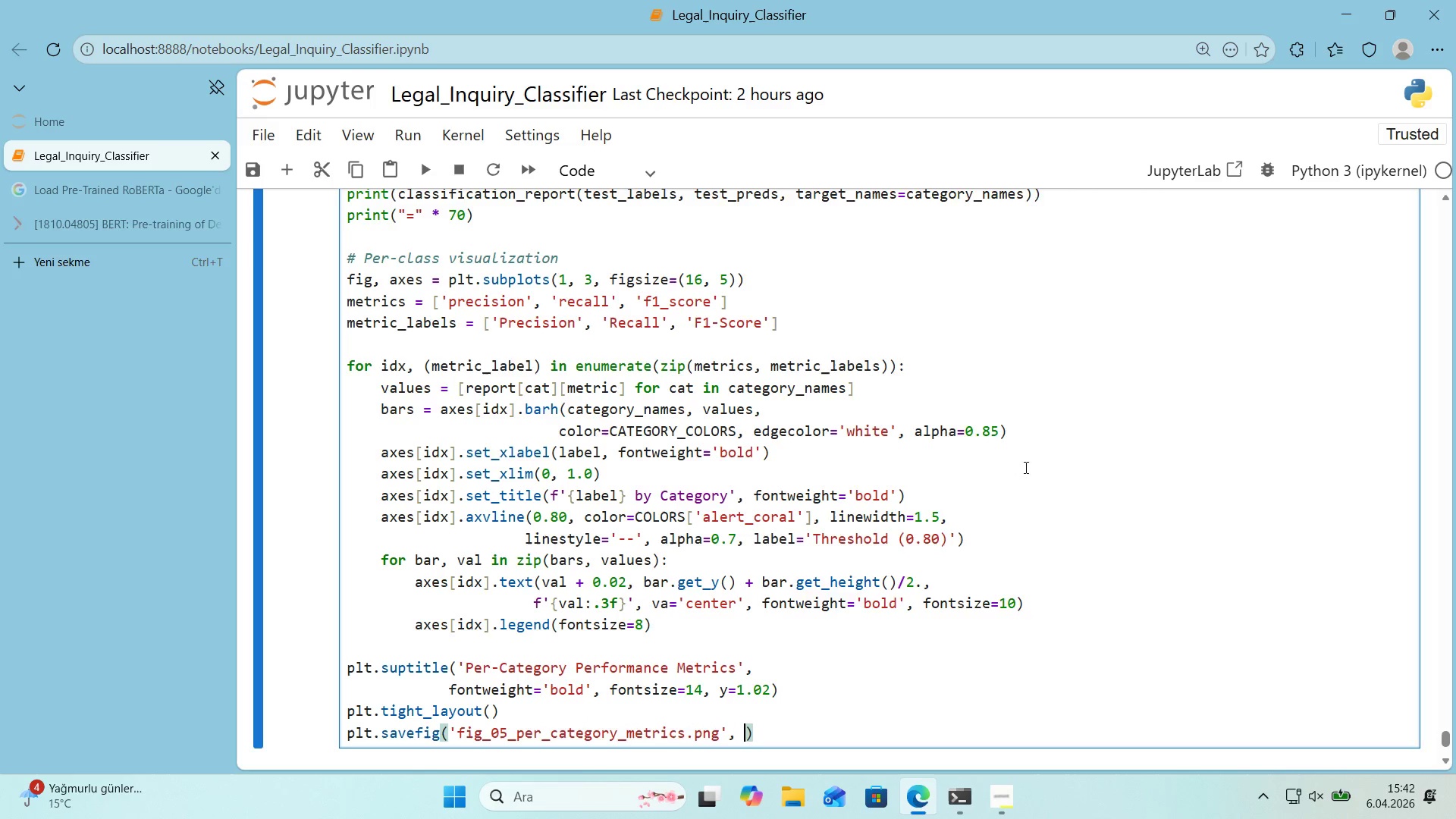 
scroll: coordinate [1037, 465], scroll_direction: down, amount: 1.0
 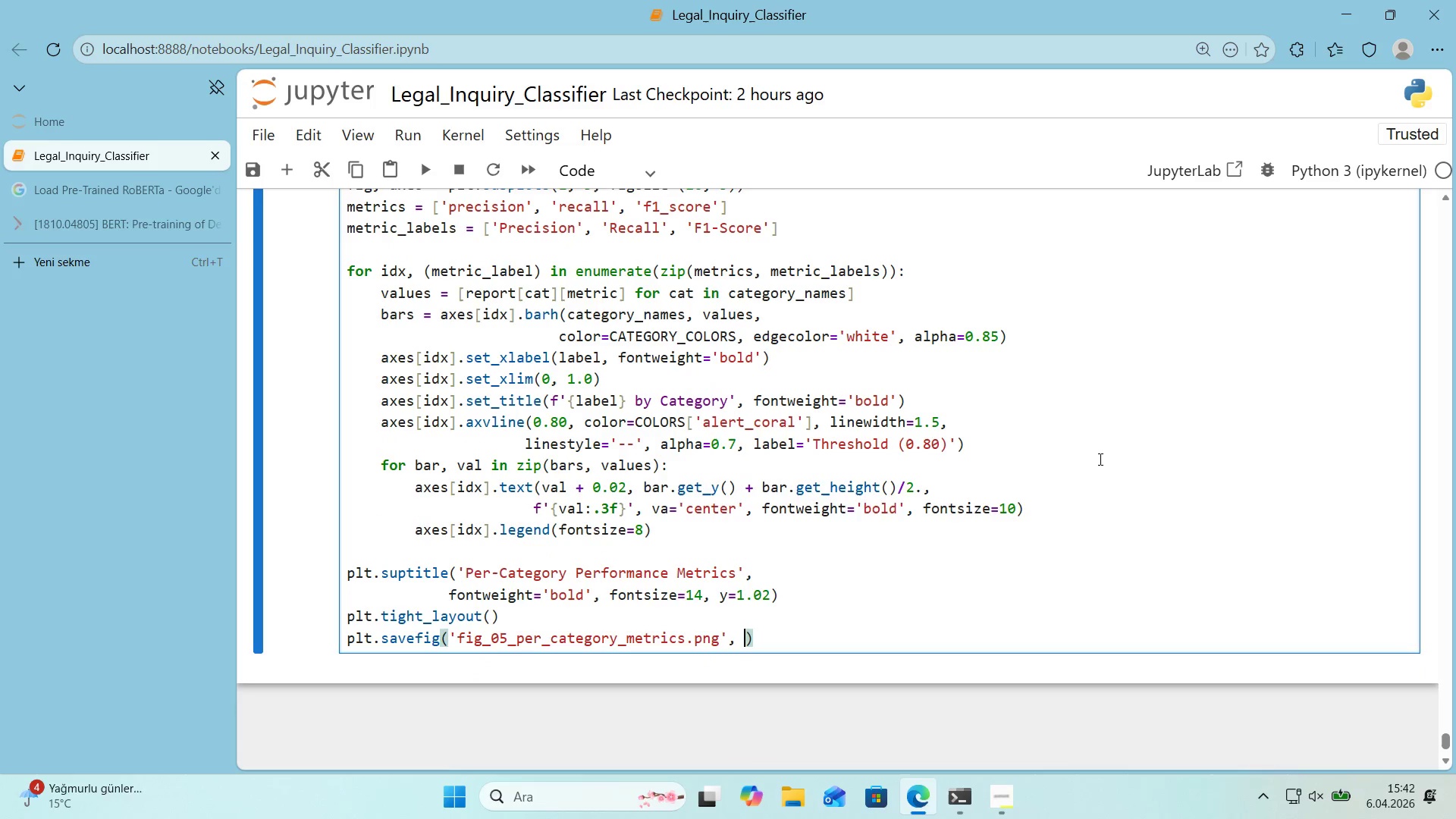 
type(dp')200, bbox_'nches)@@)
 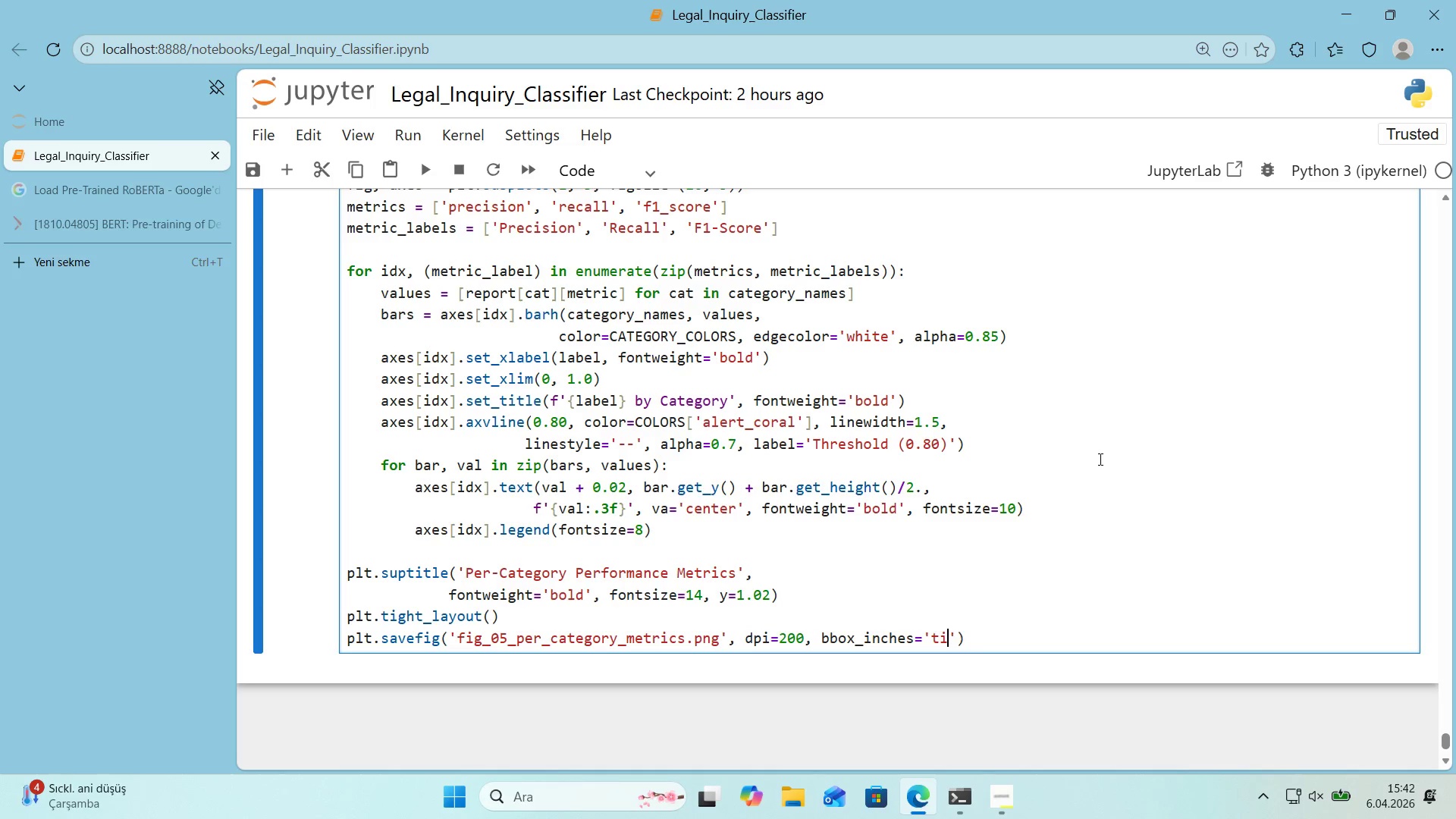 
 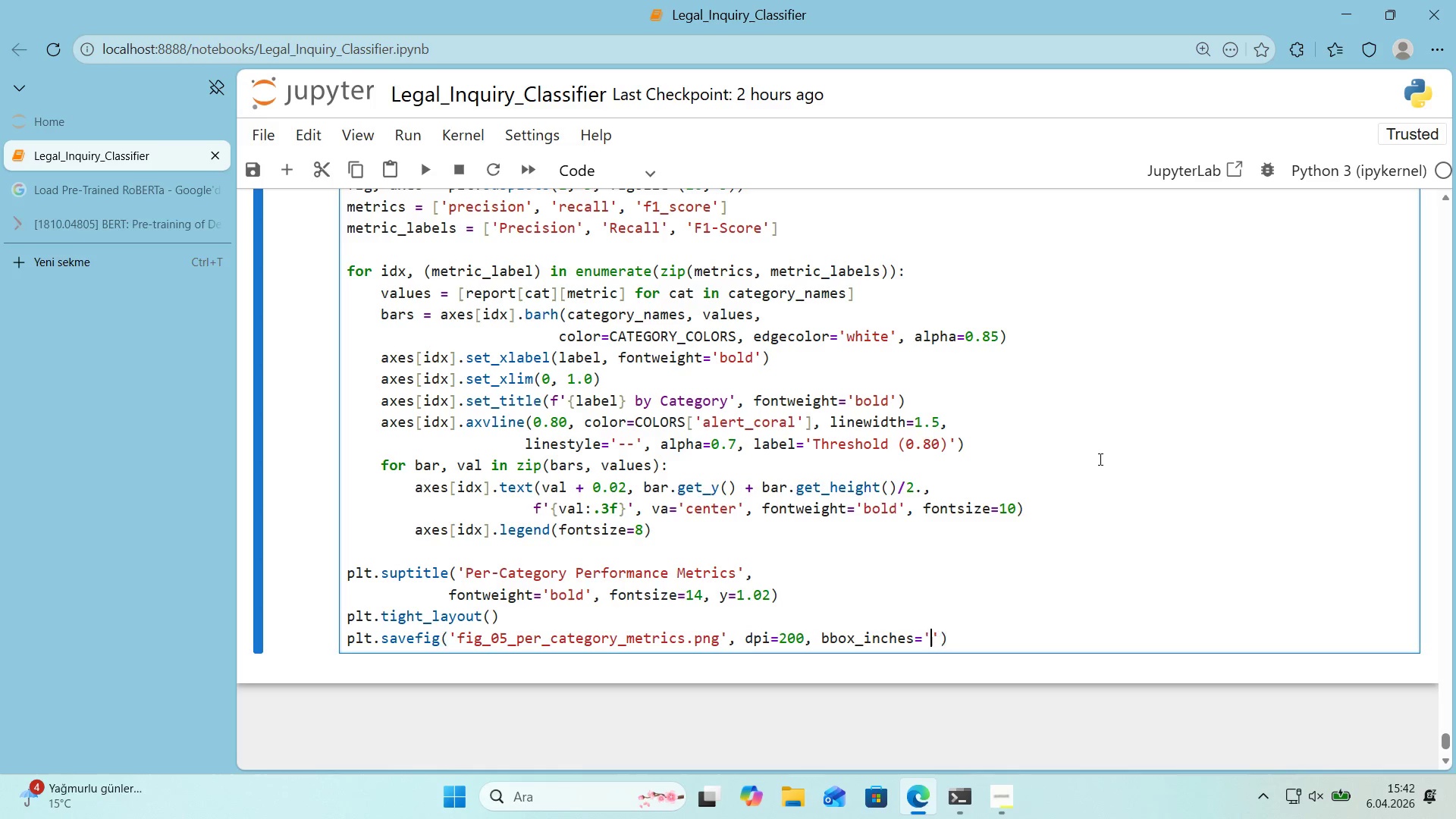 
key(ArrowLeft)
 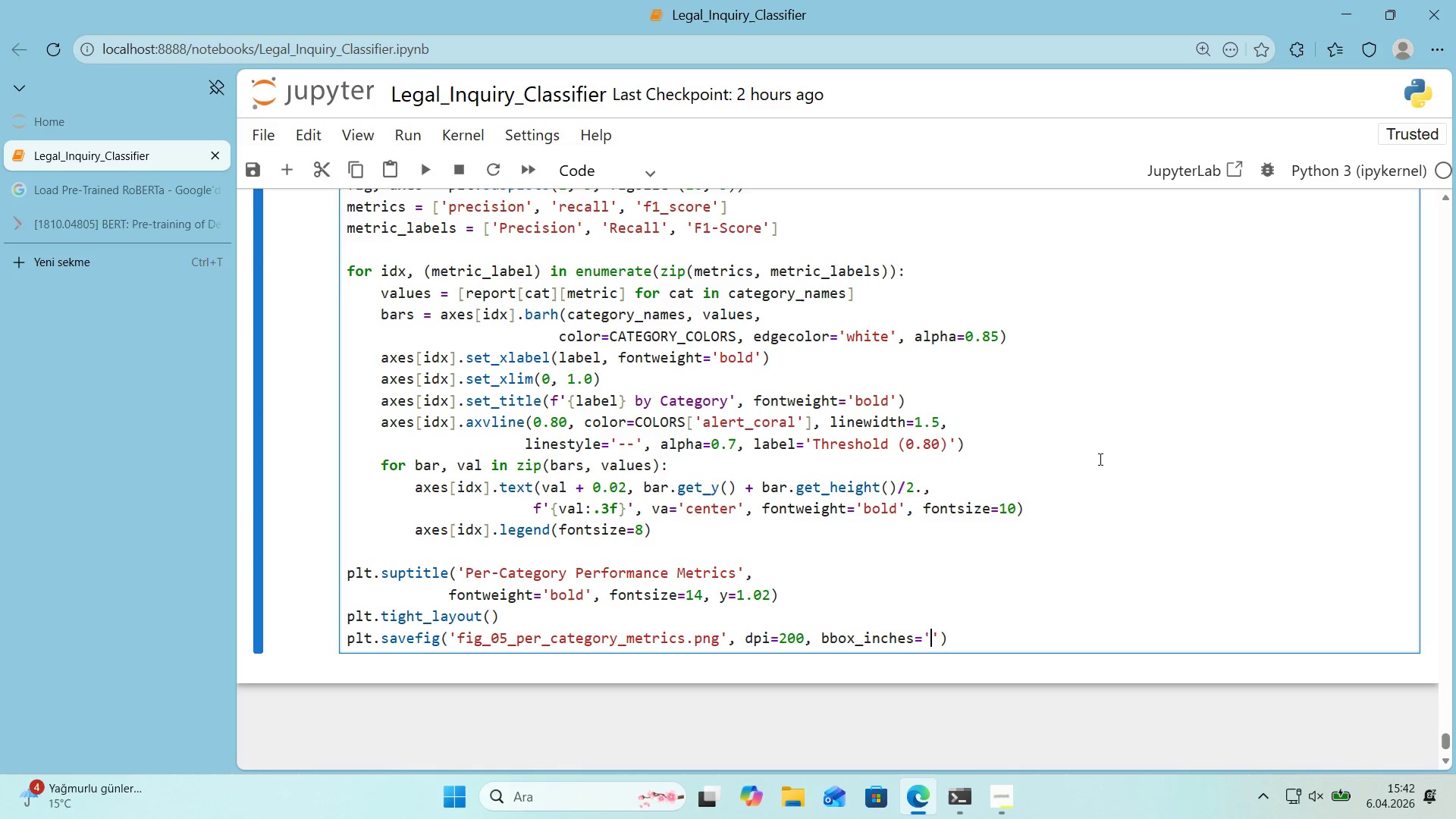 
type(t'ght)
 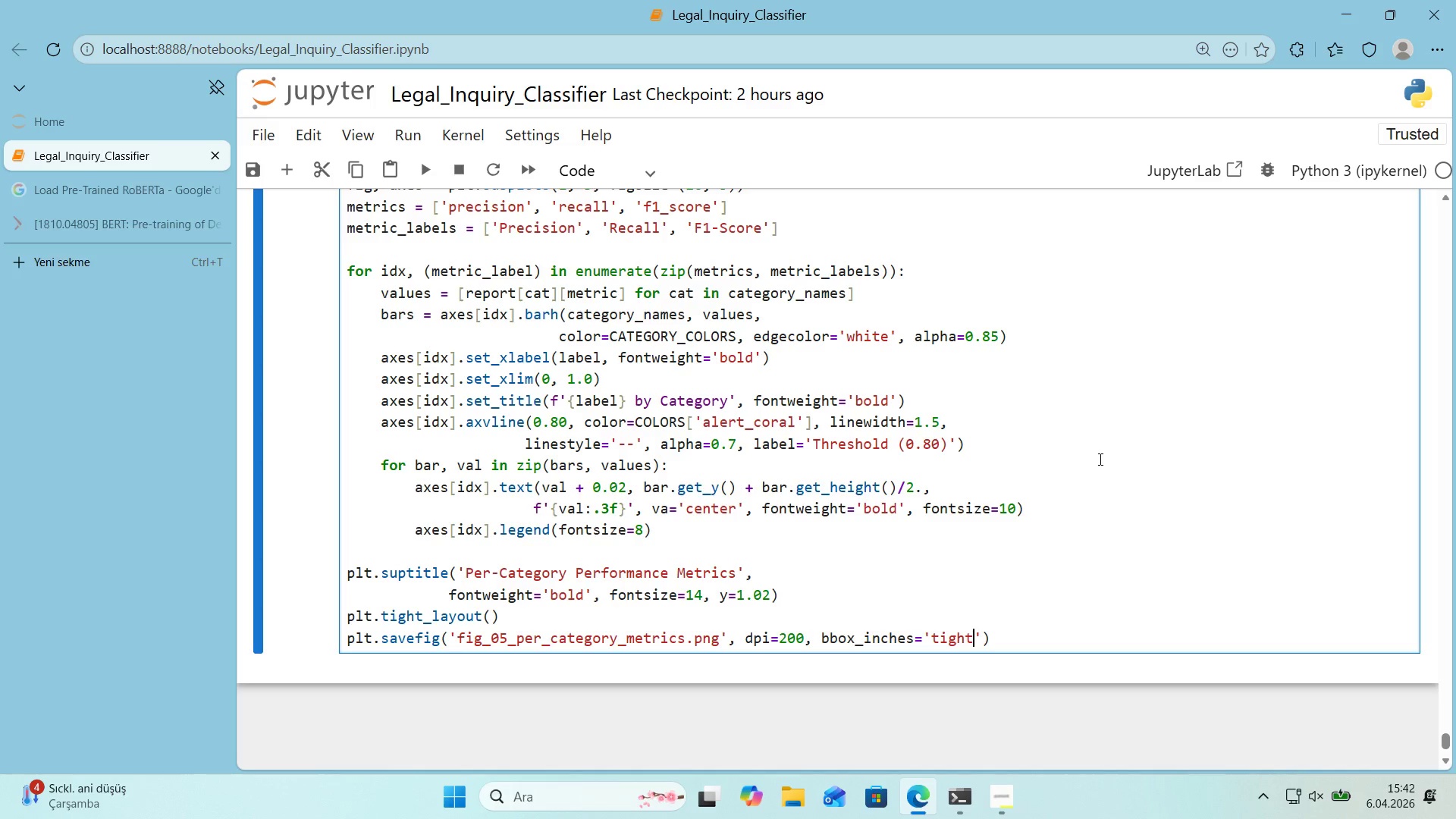 
key(ArrowRight)
 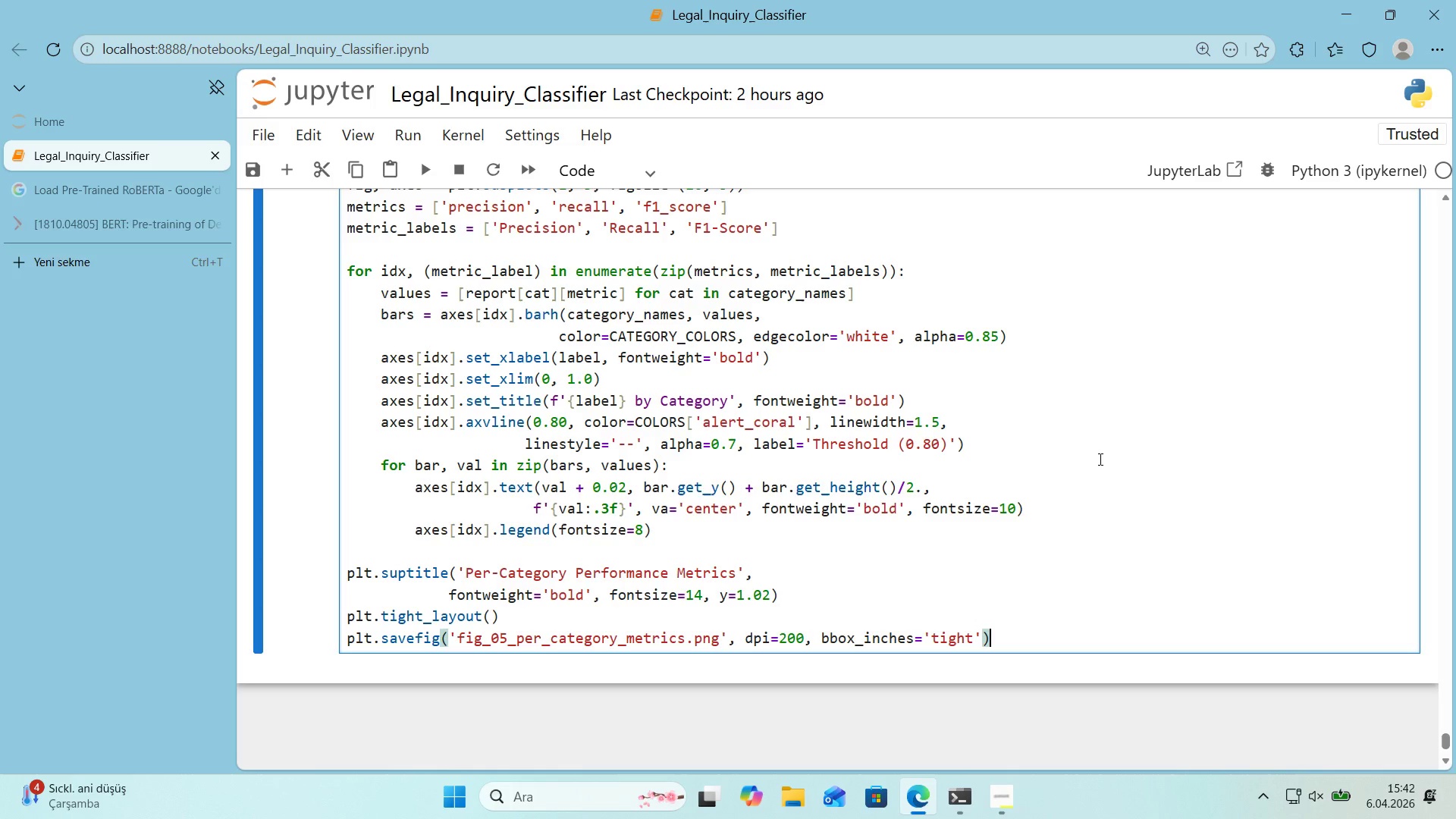 
key(ArrowRight)
 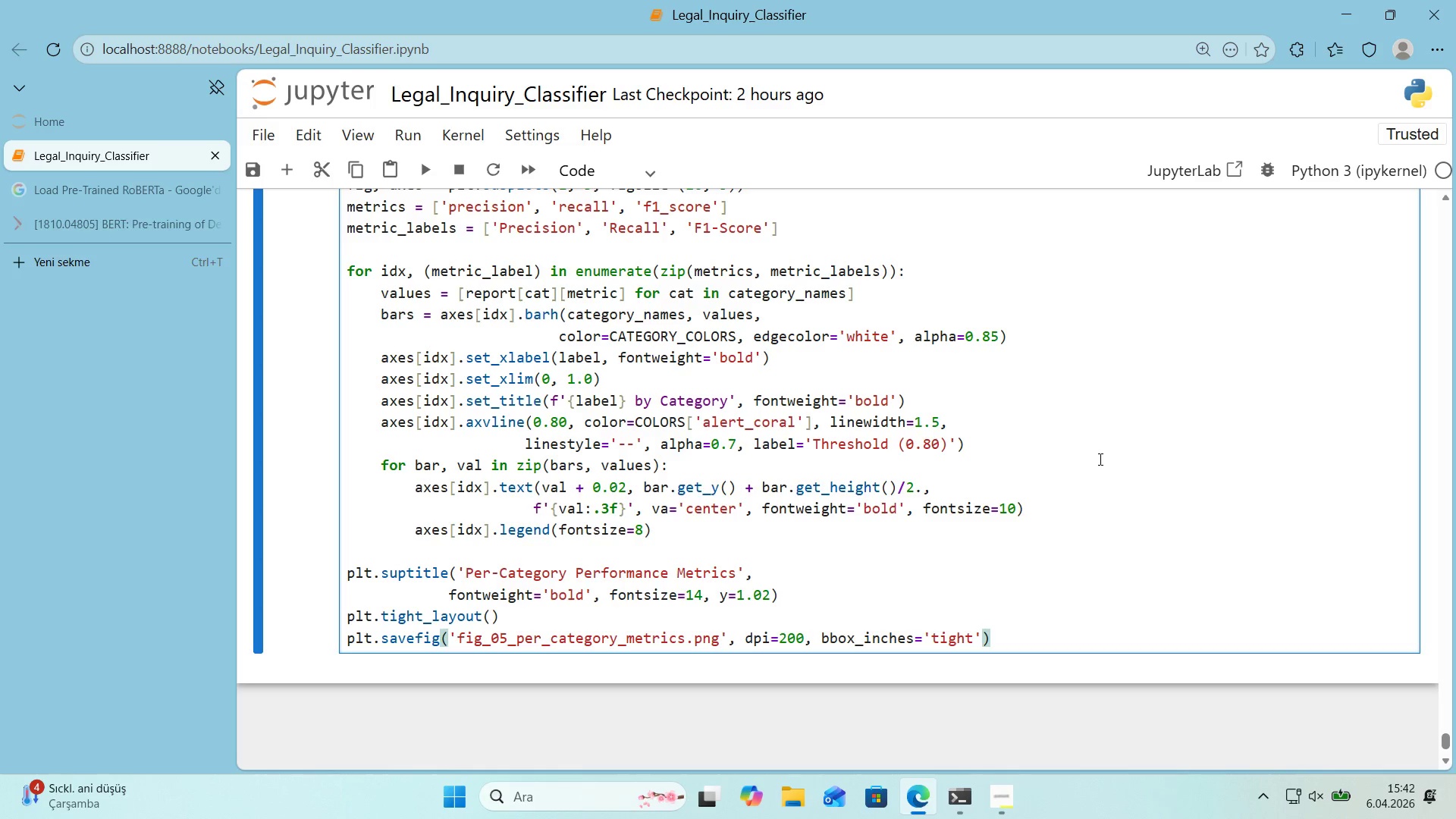 
key(Enter)
 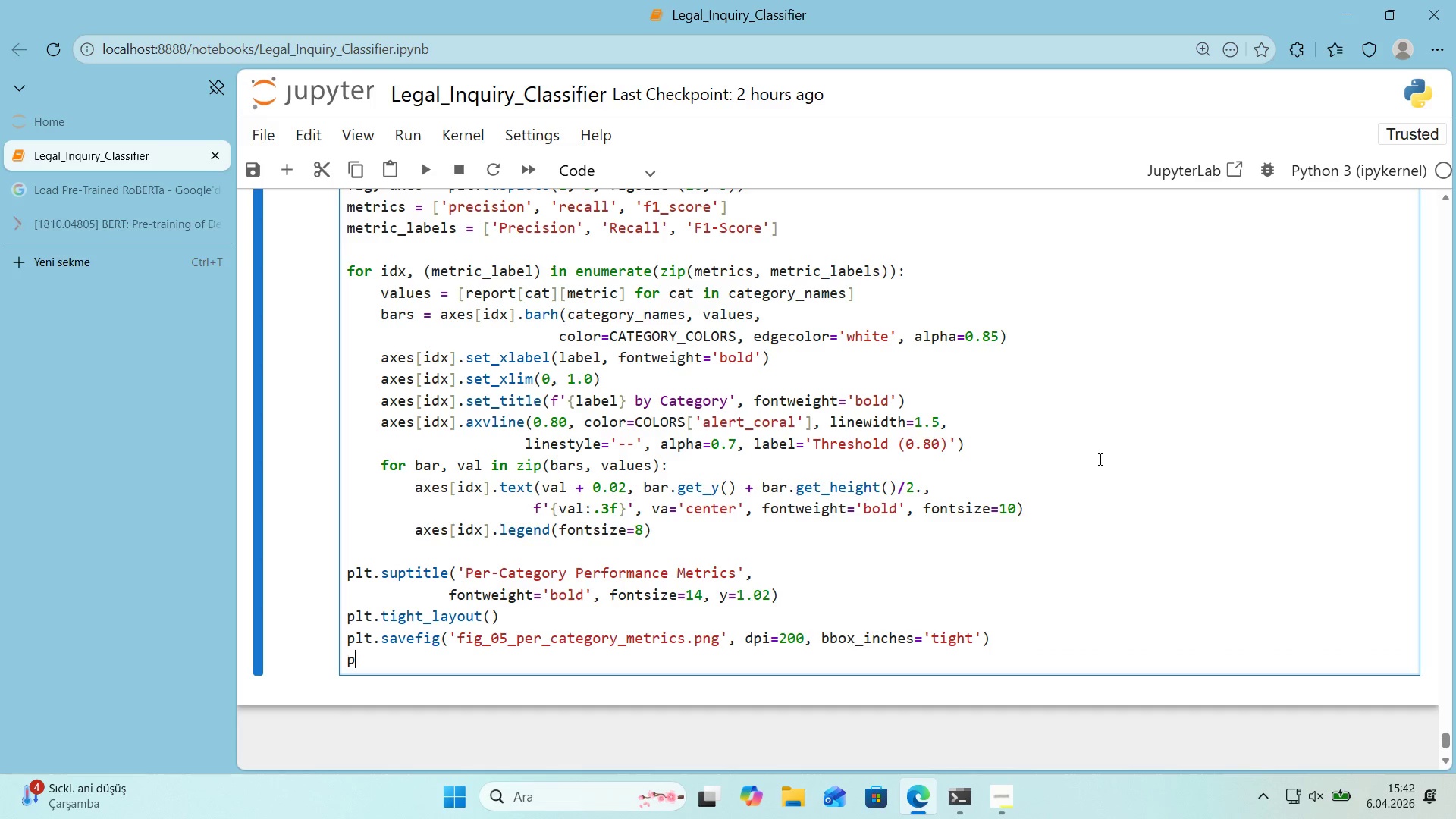 
type(plt.show*()
 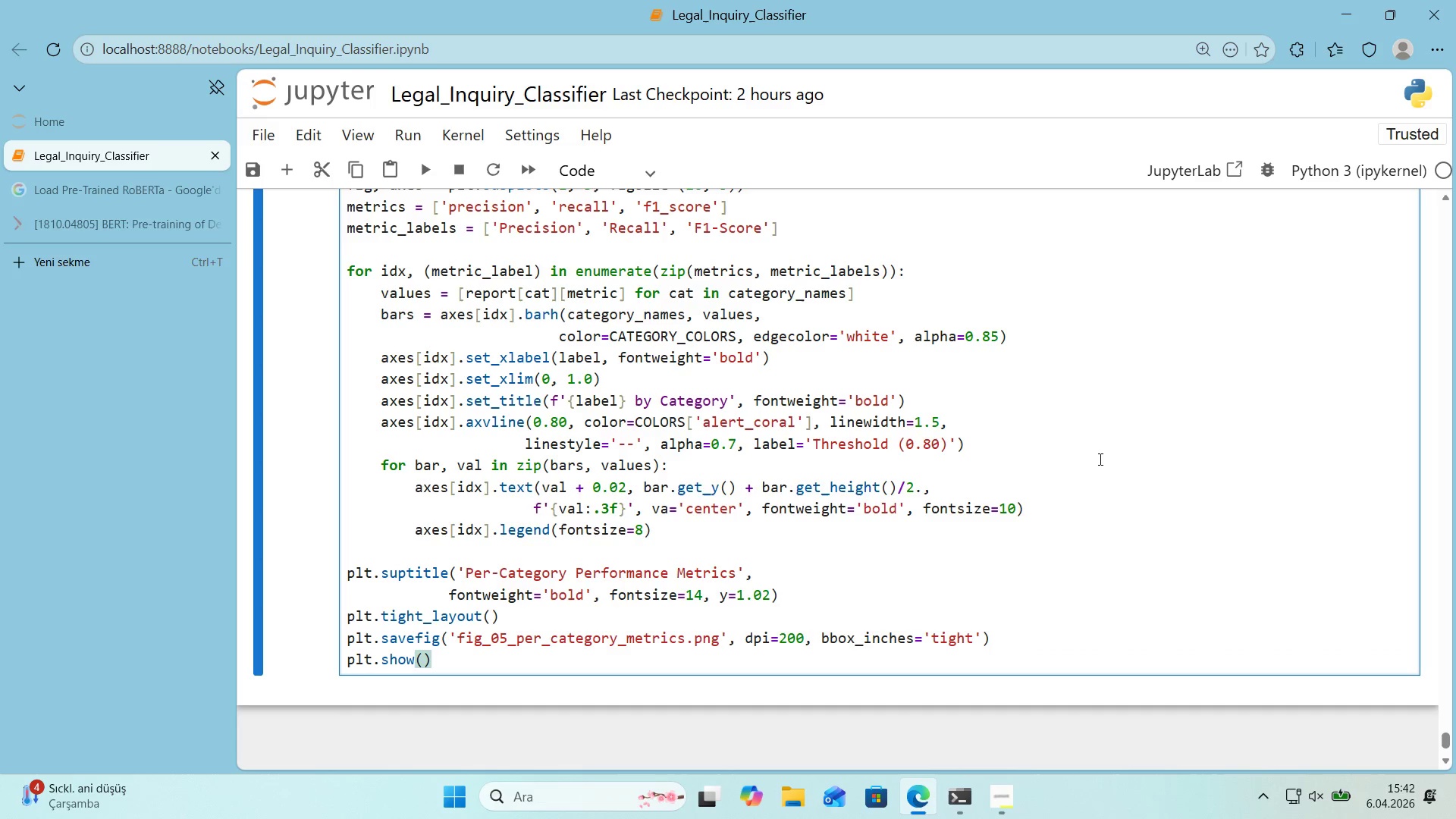 
key(Shift+Enter)
 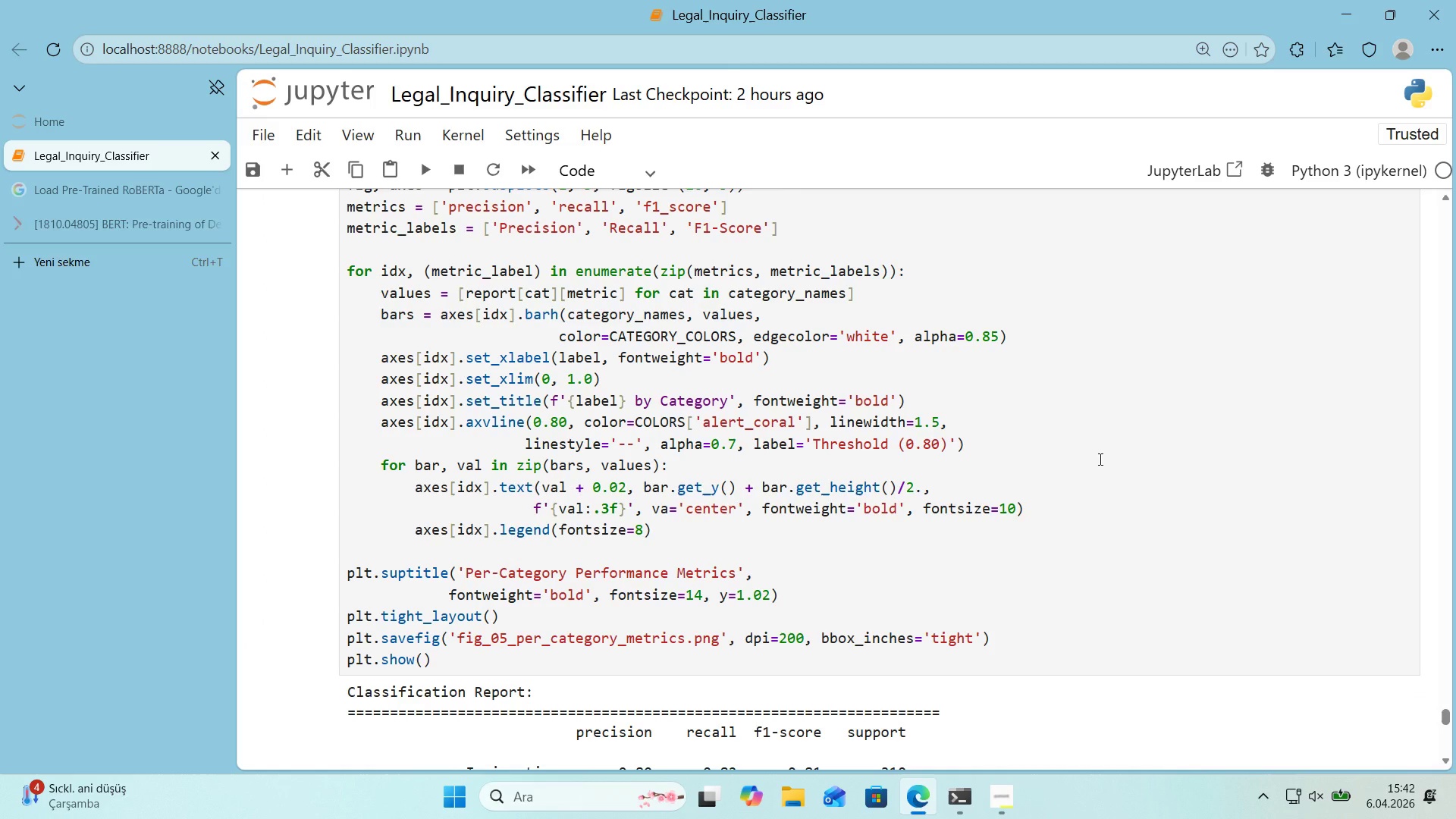 
scroll: coordinate [911, 609], scroll_direction: down, amount: 6.0
 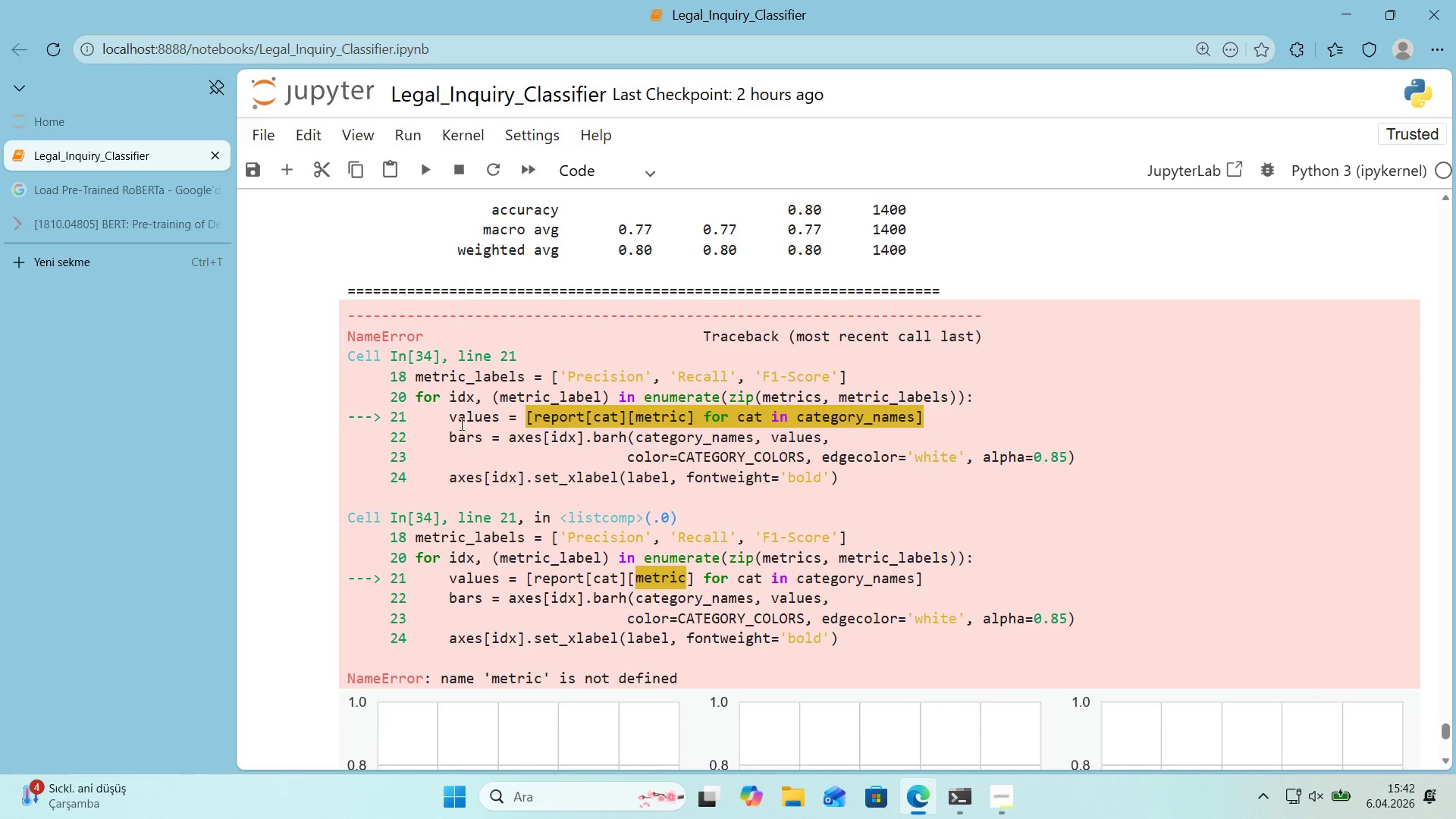 
left_click_drag(start_coordinate=[447, 421], to_coordinate=[944, 414])
 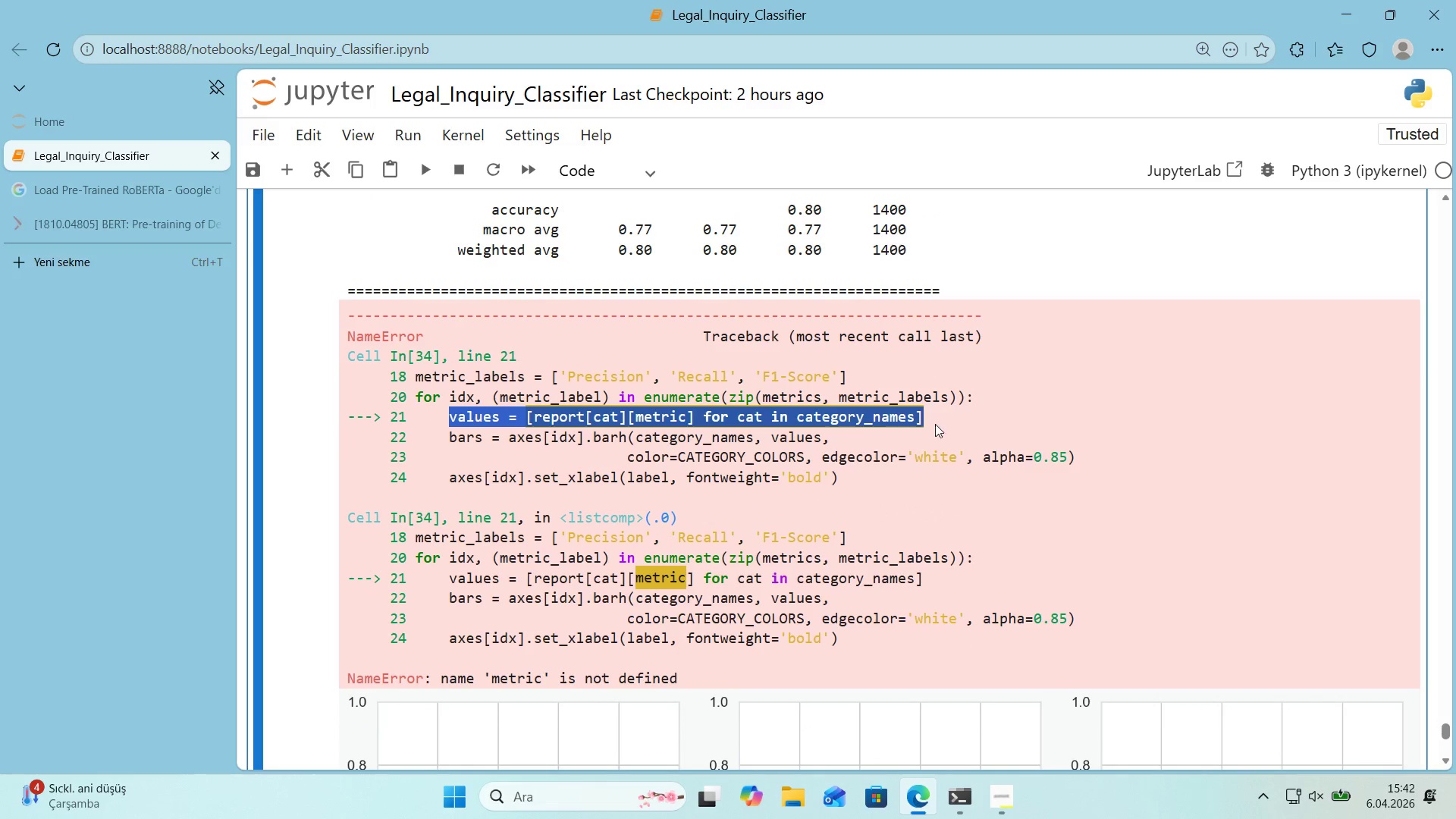 
key(Control+ControlLeft)
 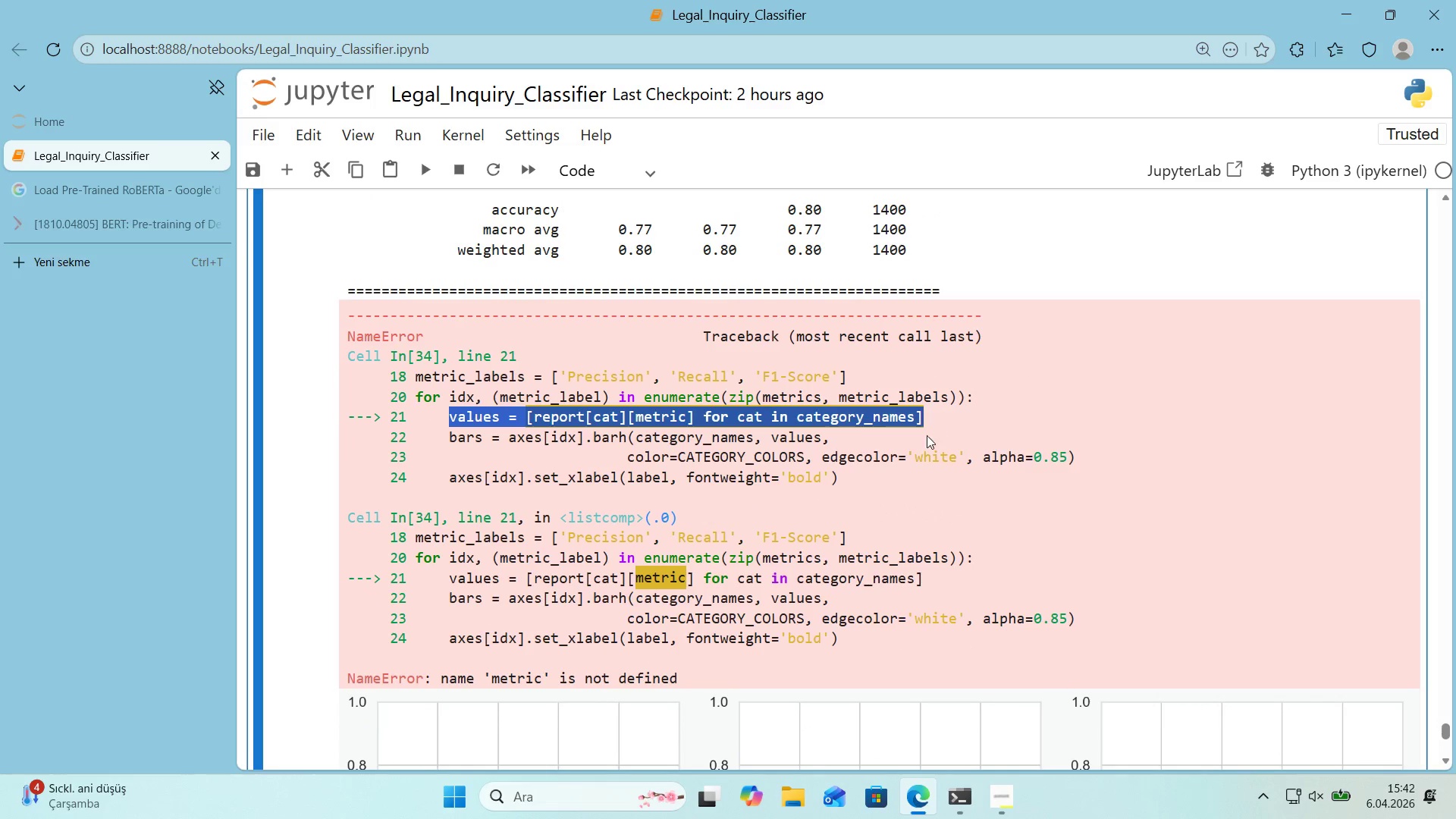 
key(Control+C)
 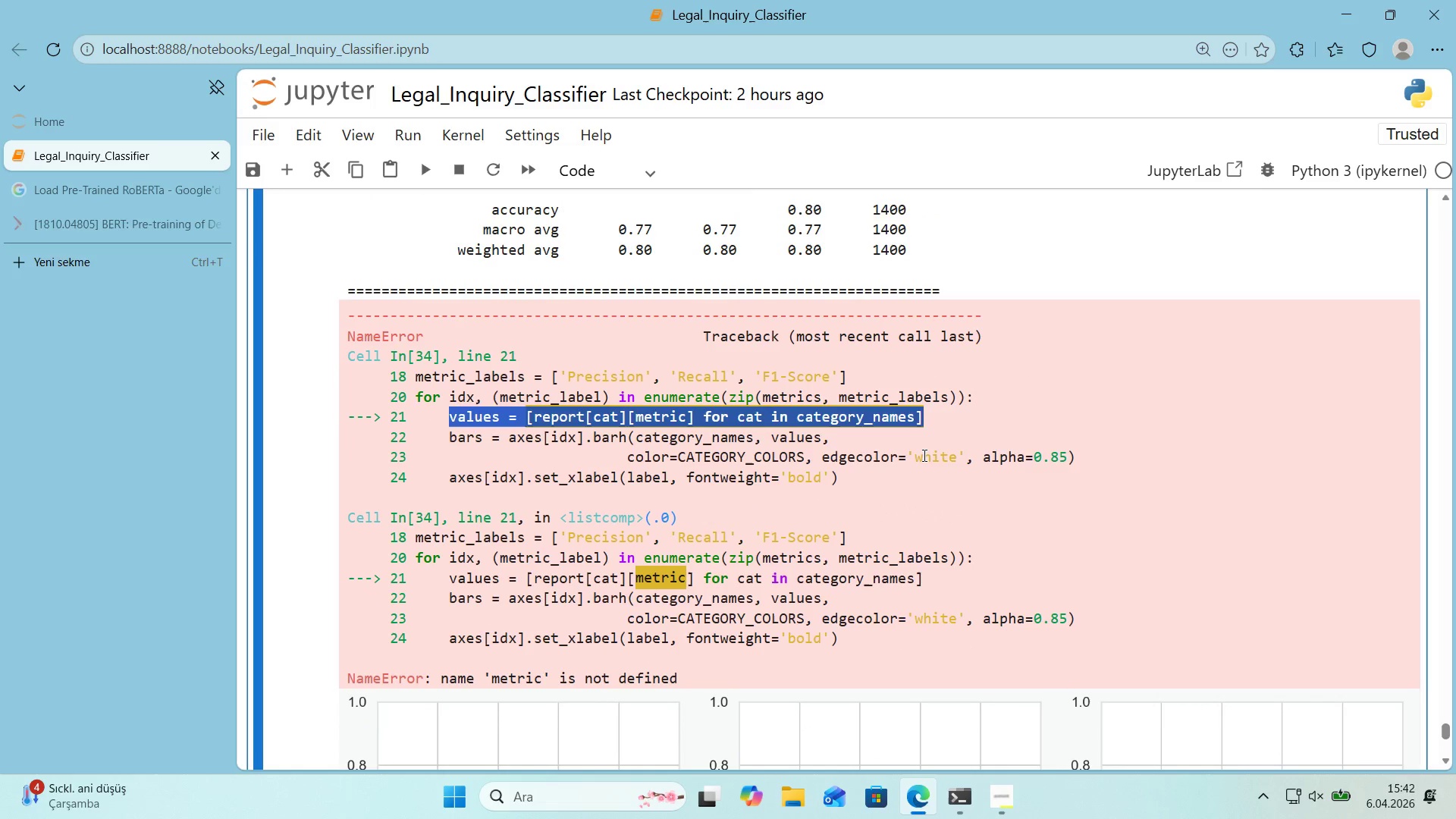 
key(Control+ControlLeft)
 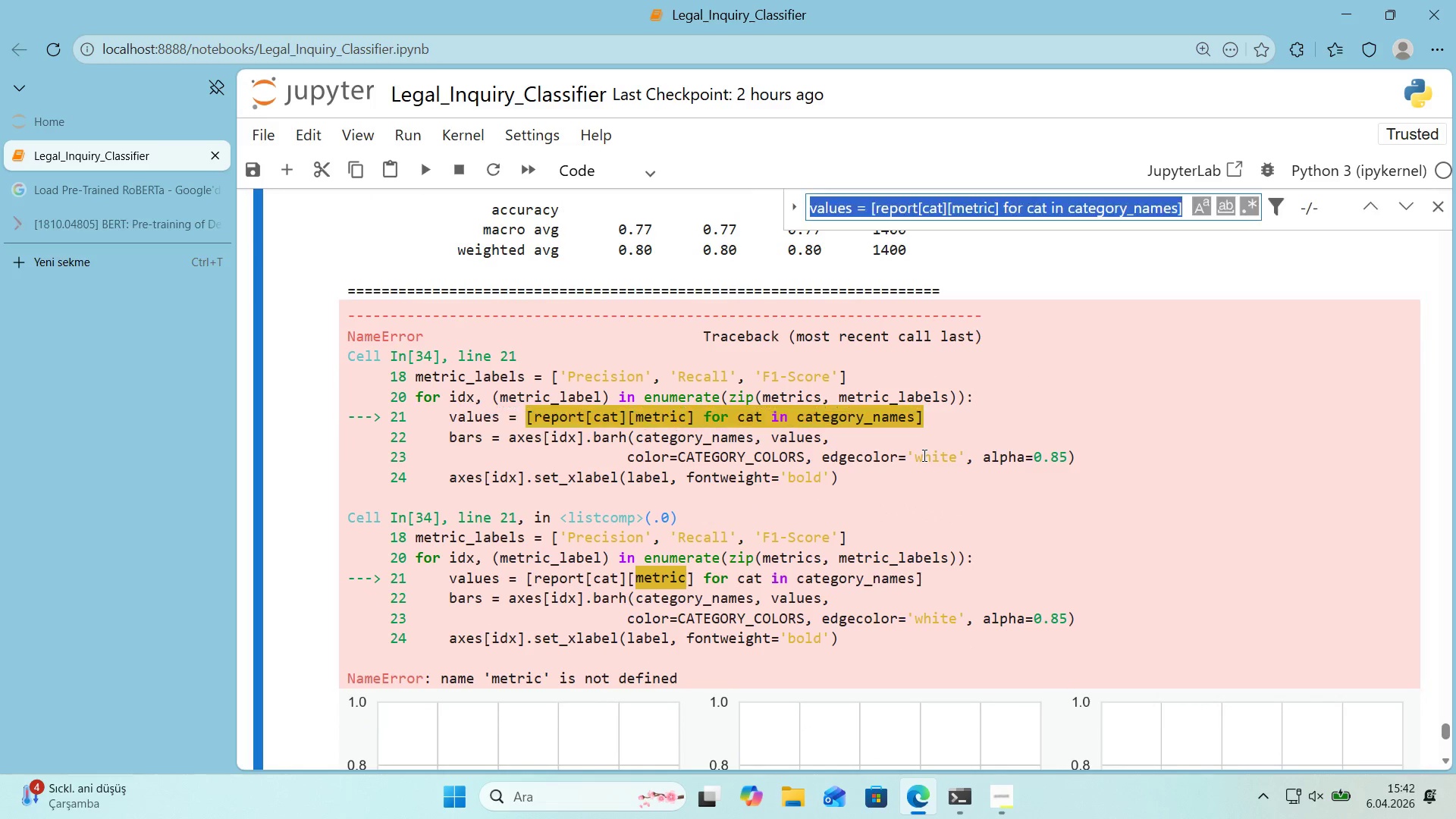 
key(Control+F)
 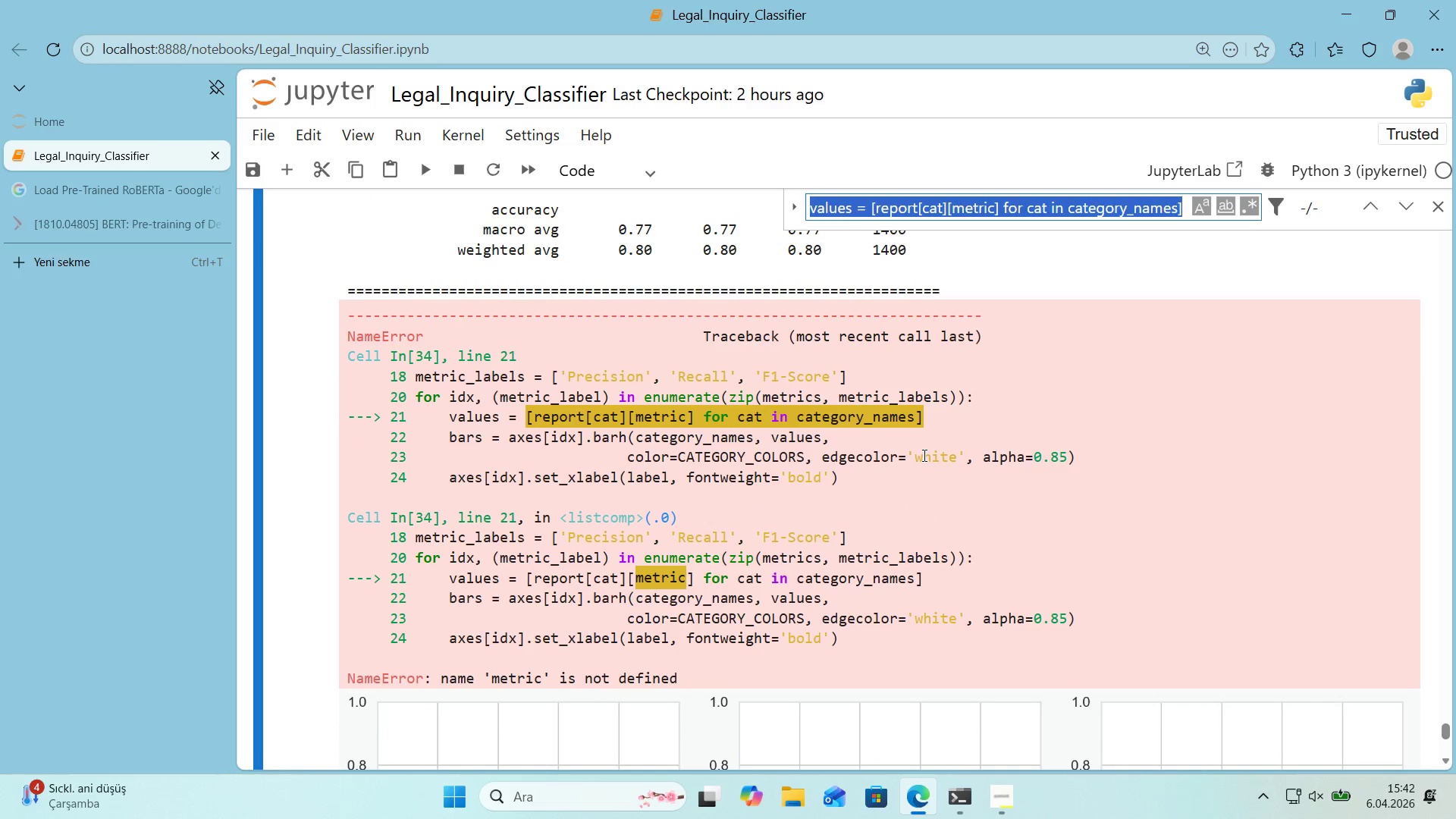 
key(Control+ControlLeft)
 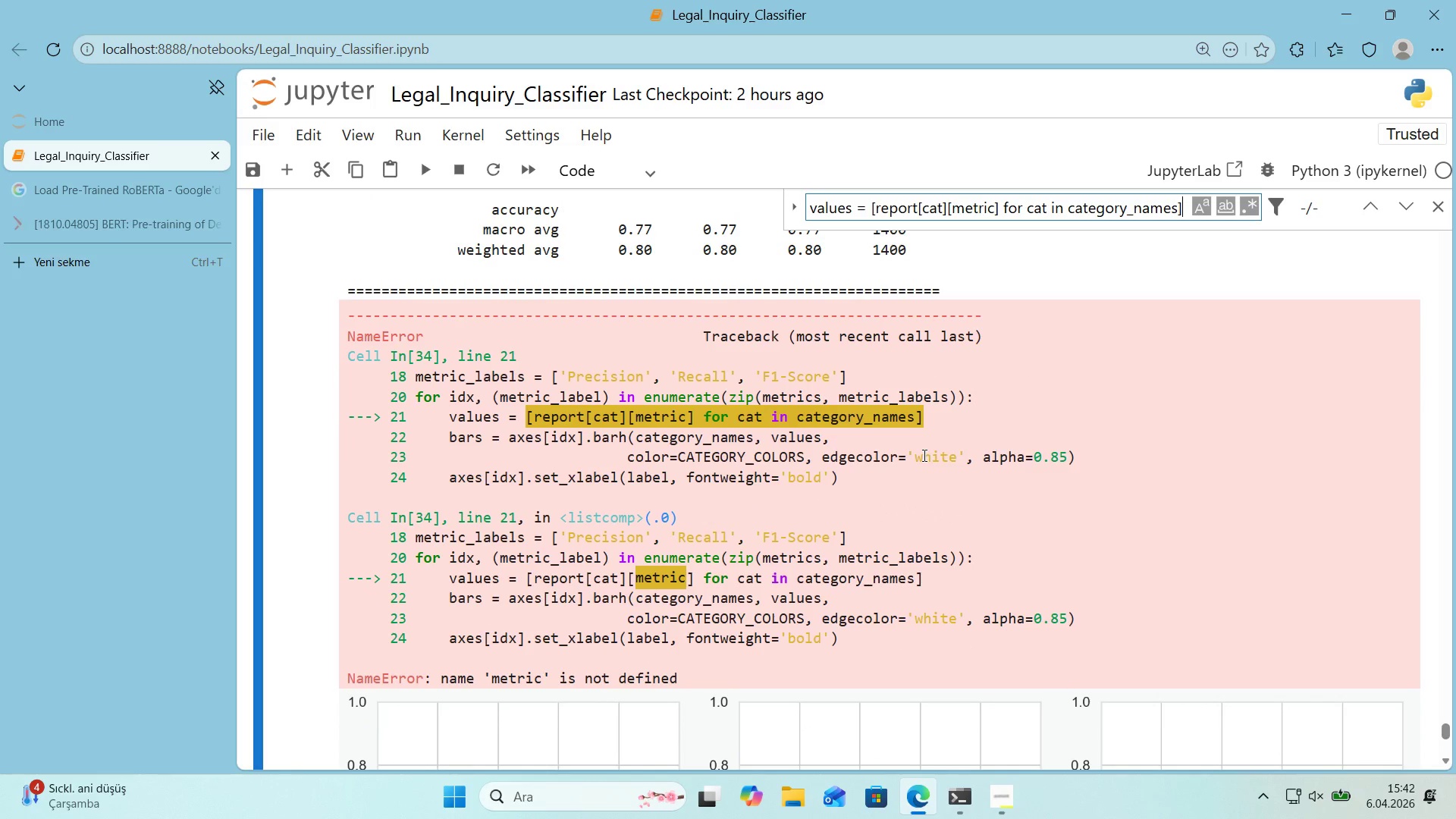 
key(Control+V)
 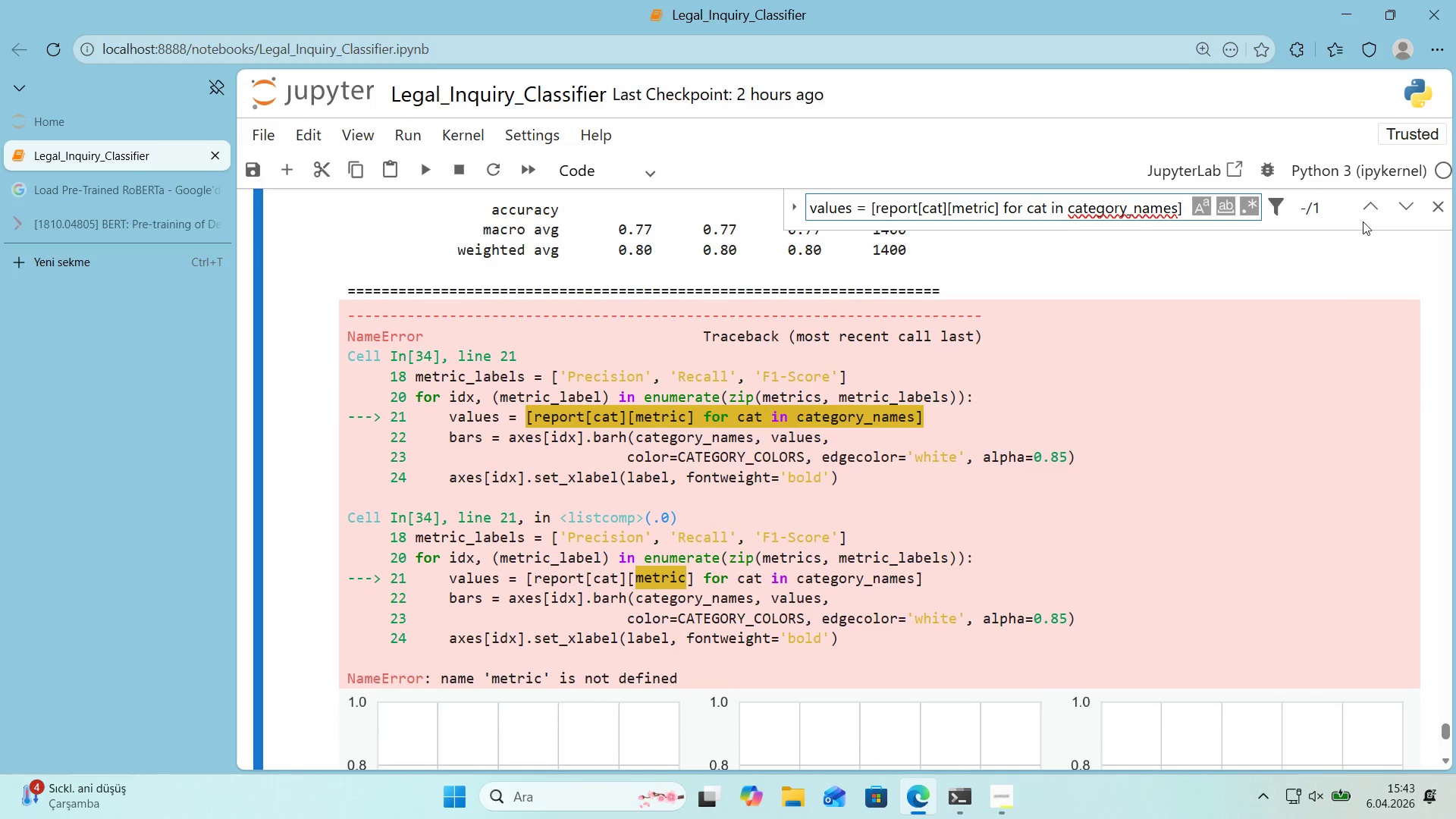 
left_click([1368, 217])
 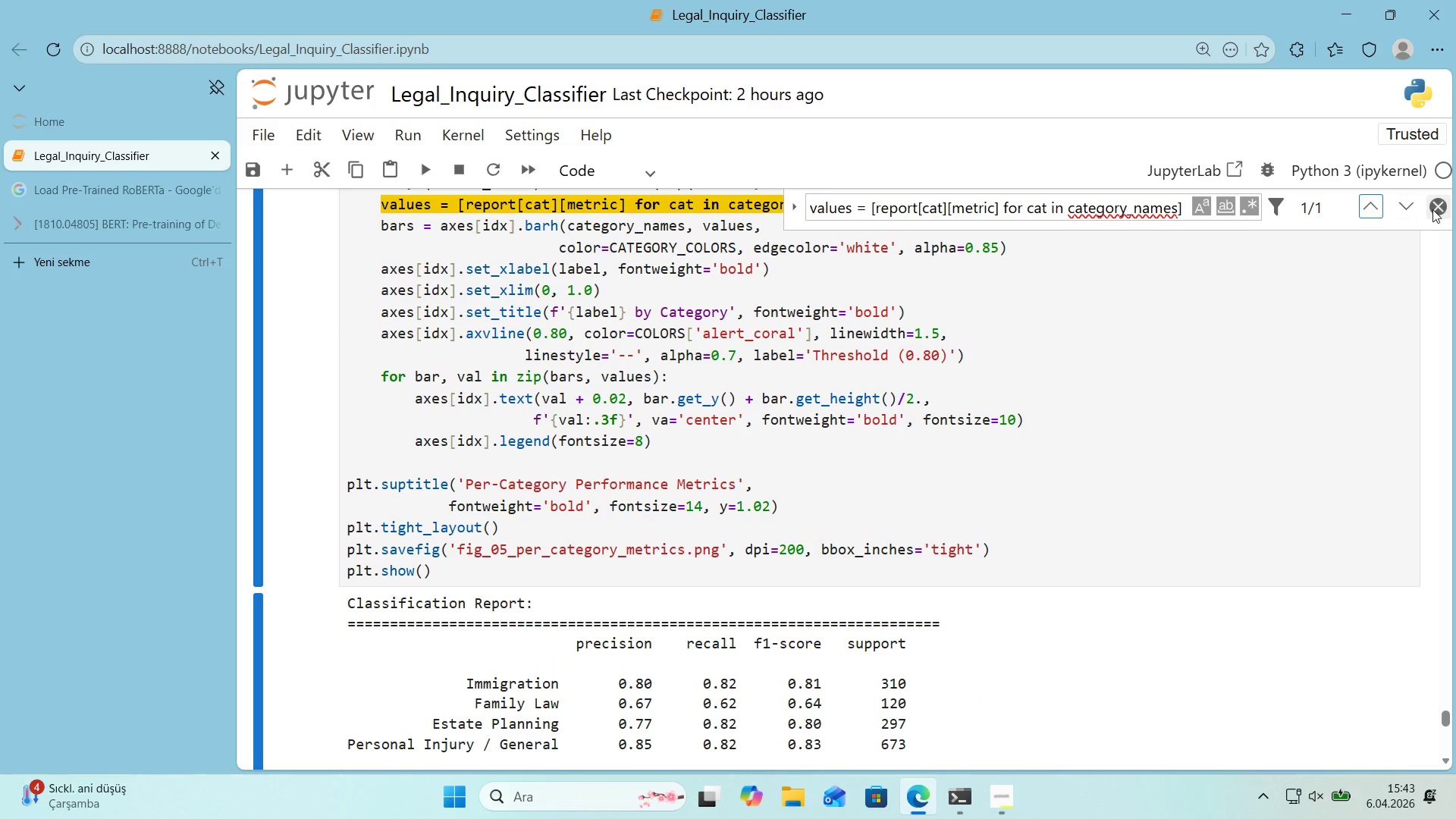 
left_click([1432, 209])
 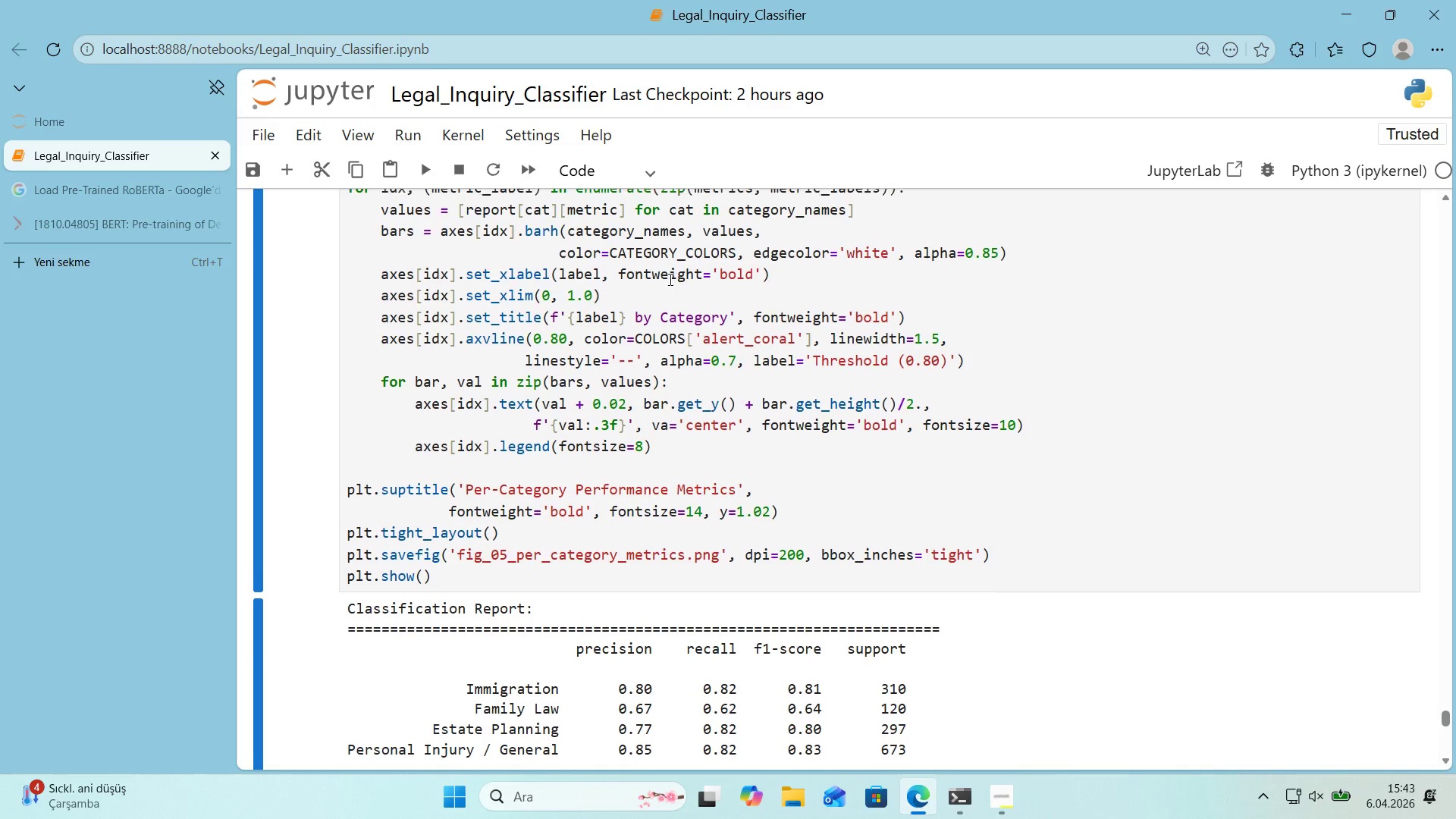 
scroll: coordinate [669, 280], scroll_direction: up, amount: 1.0
 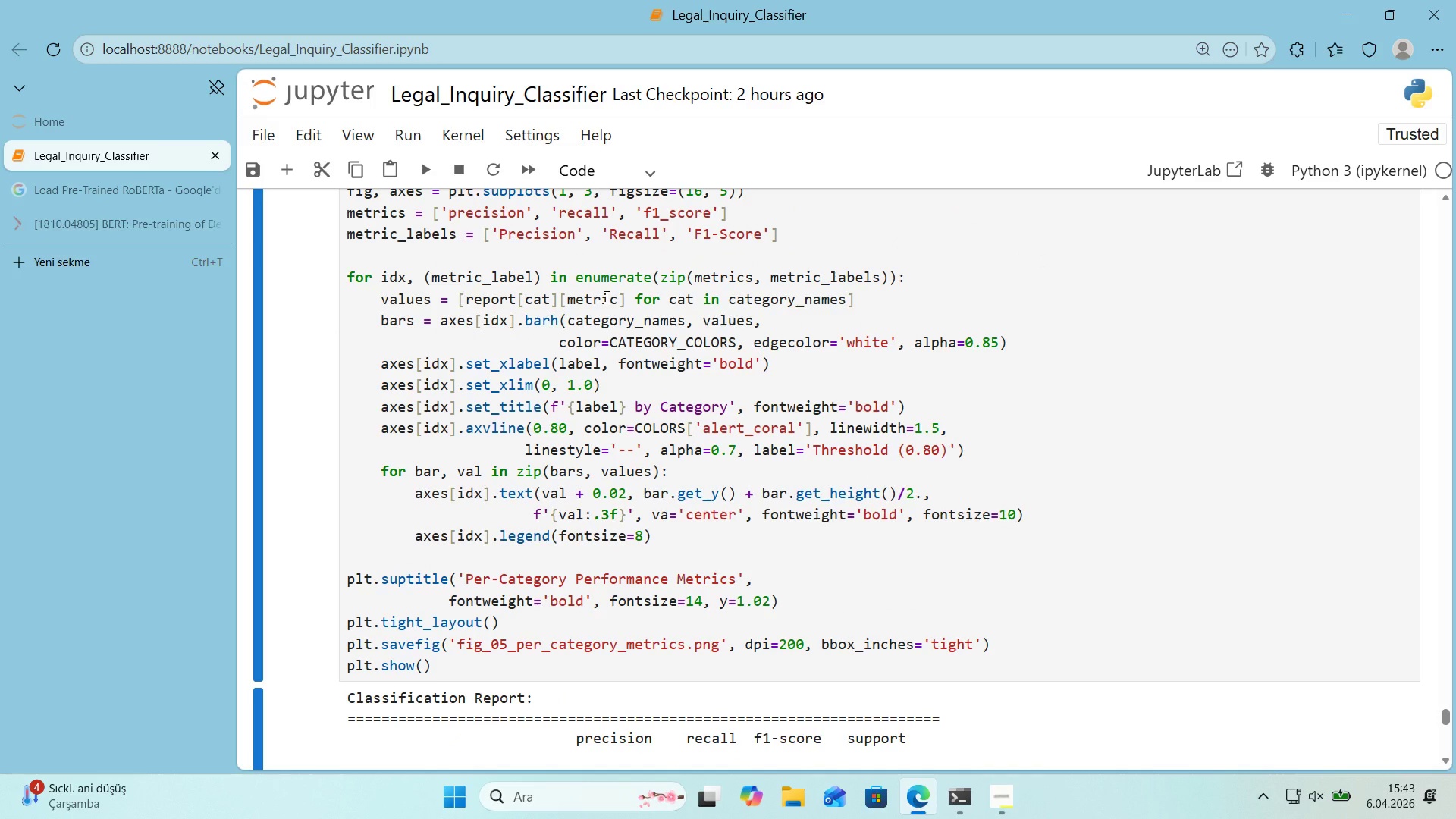 
wait(8.32)
 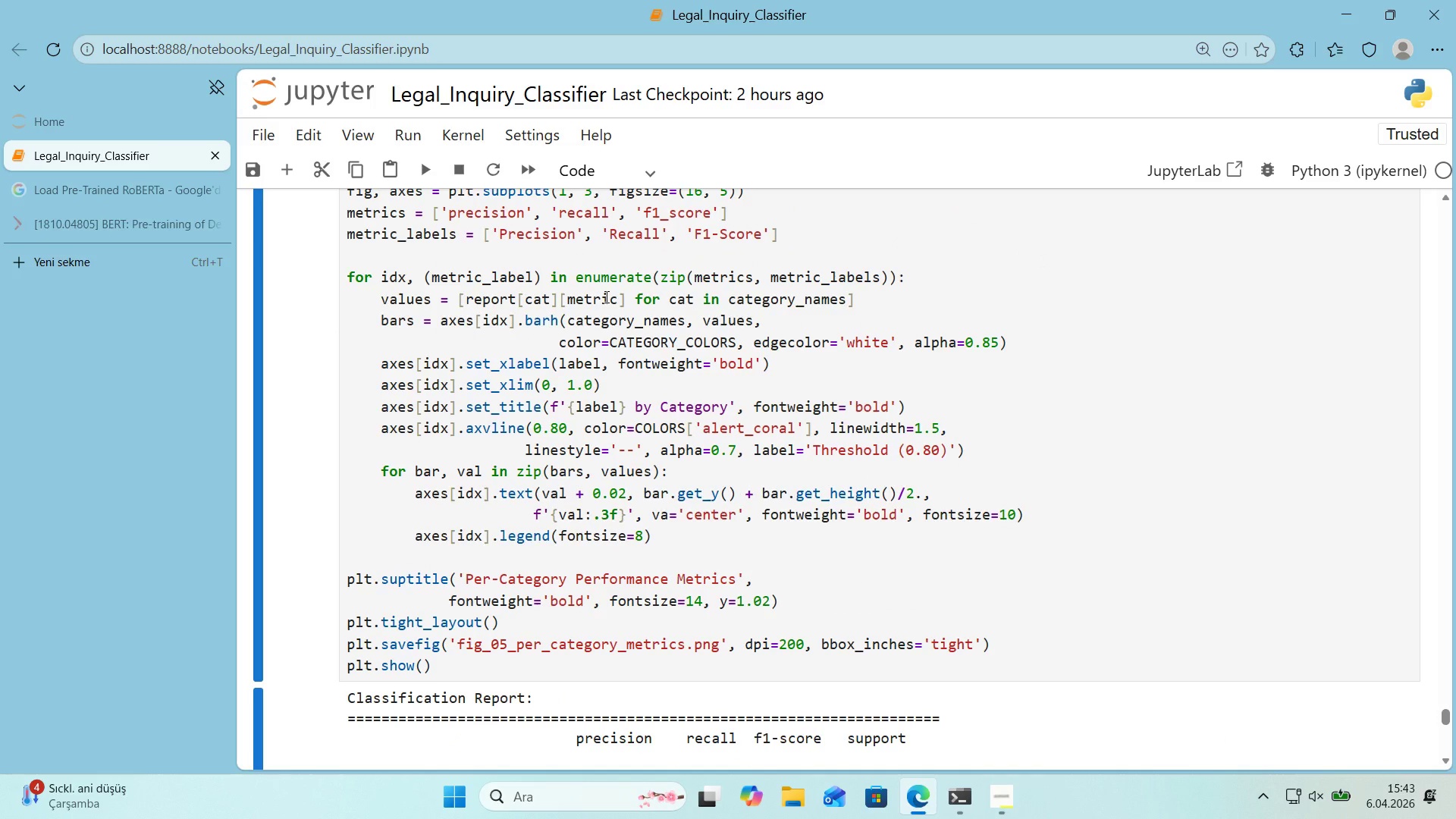 
scroll: coordinate [603, 297], scroll_direction: down, amount: 8.0
 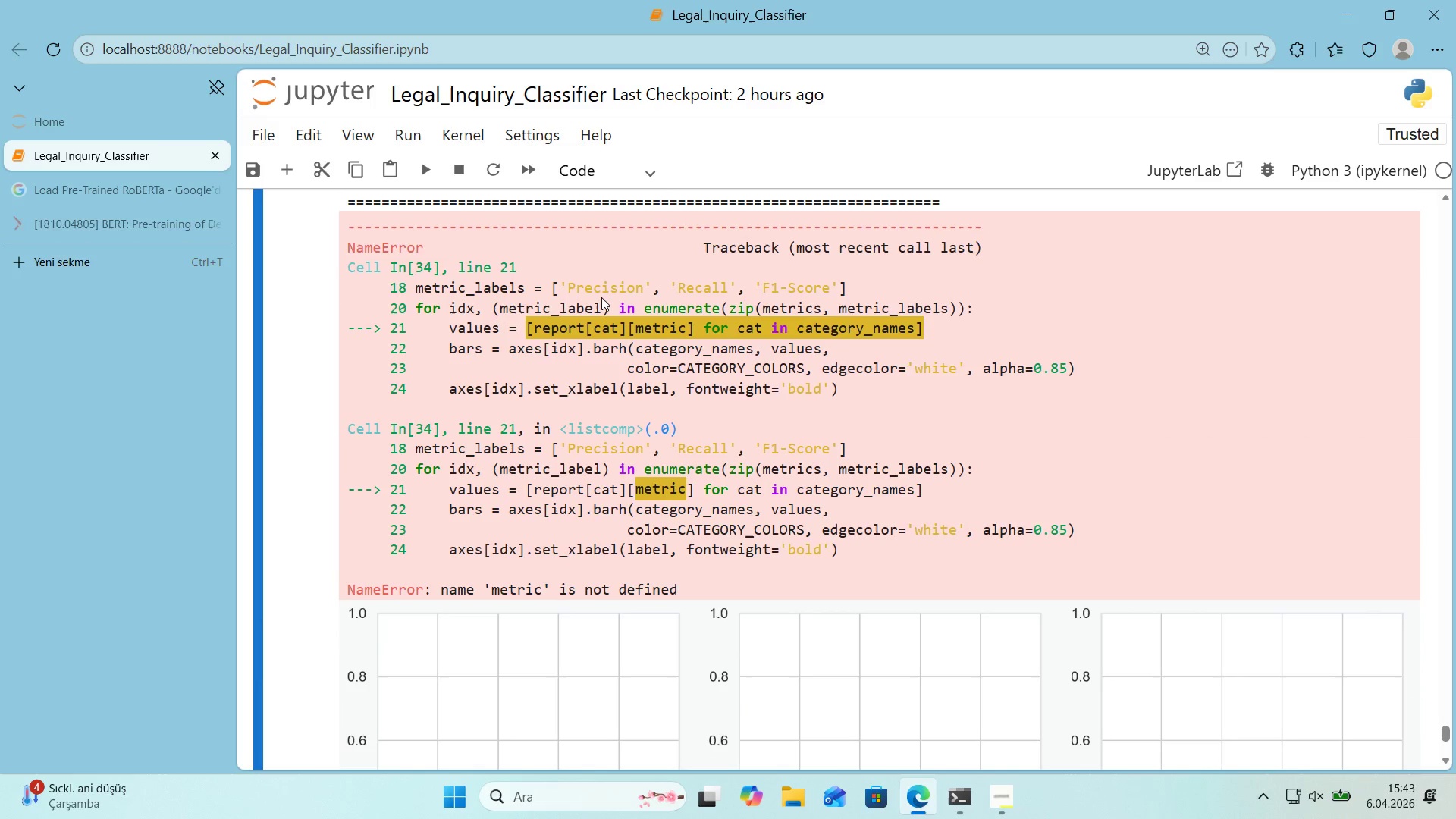 
scroll: coordinate [600, 298], scroll_direction: up, amount: 10.0
 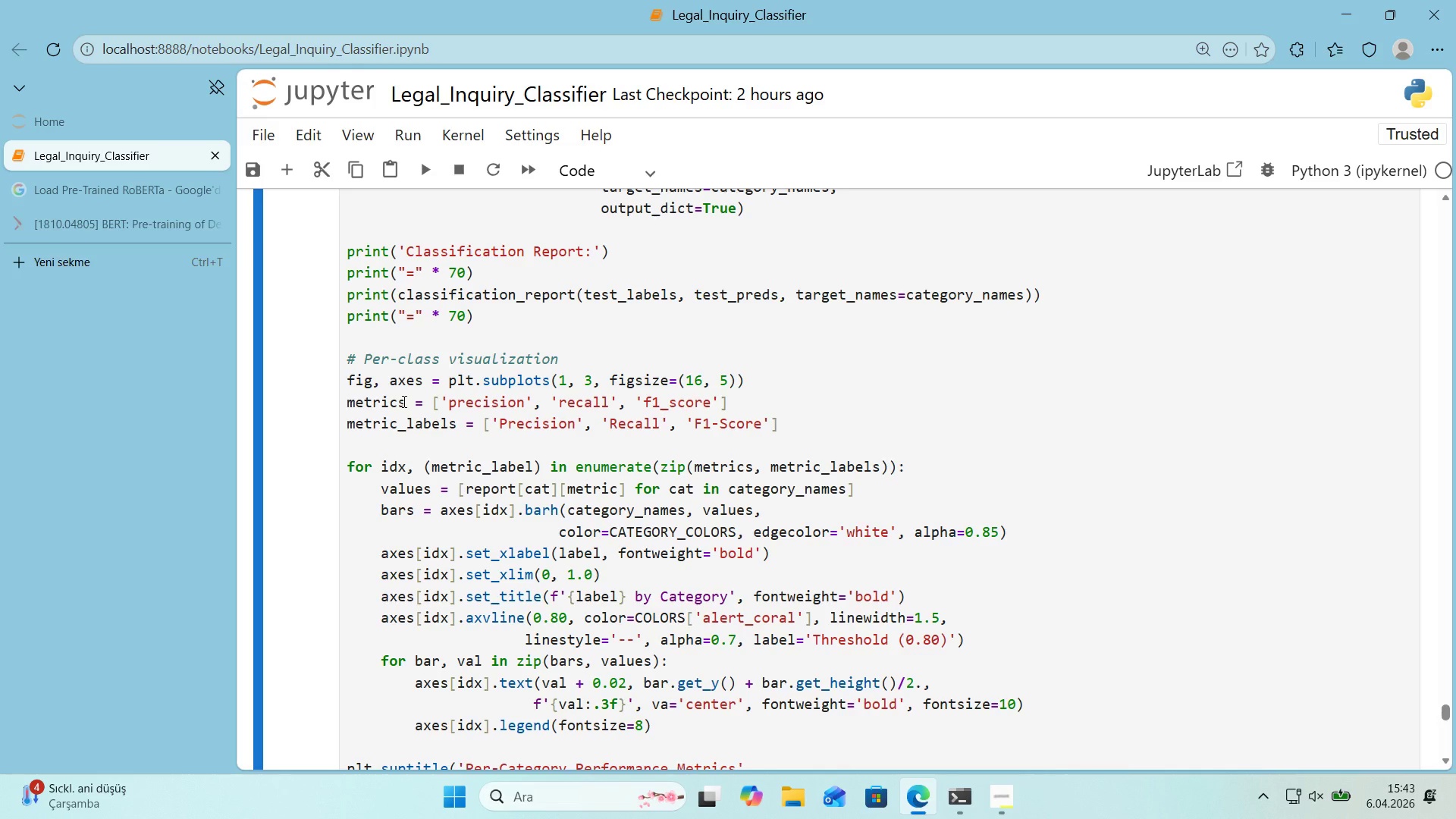 
wait(6.94)
 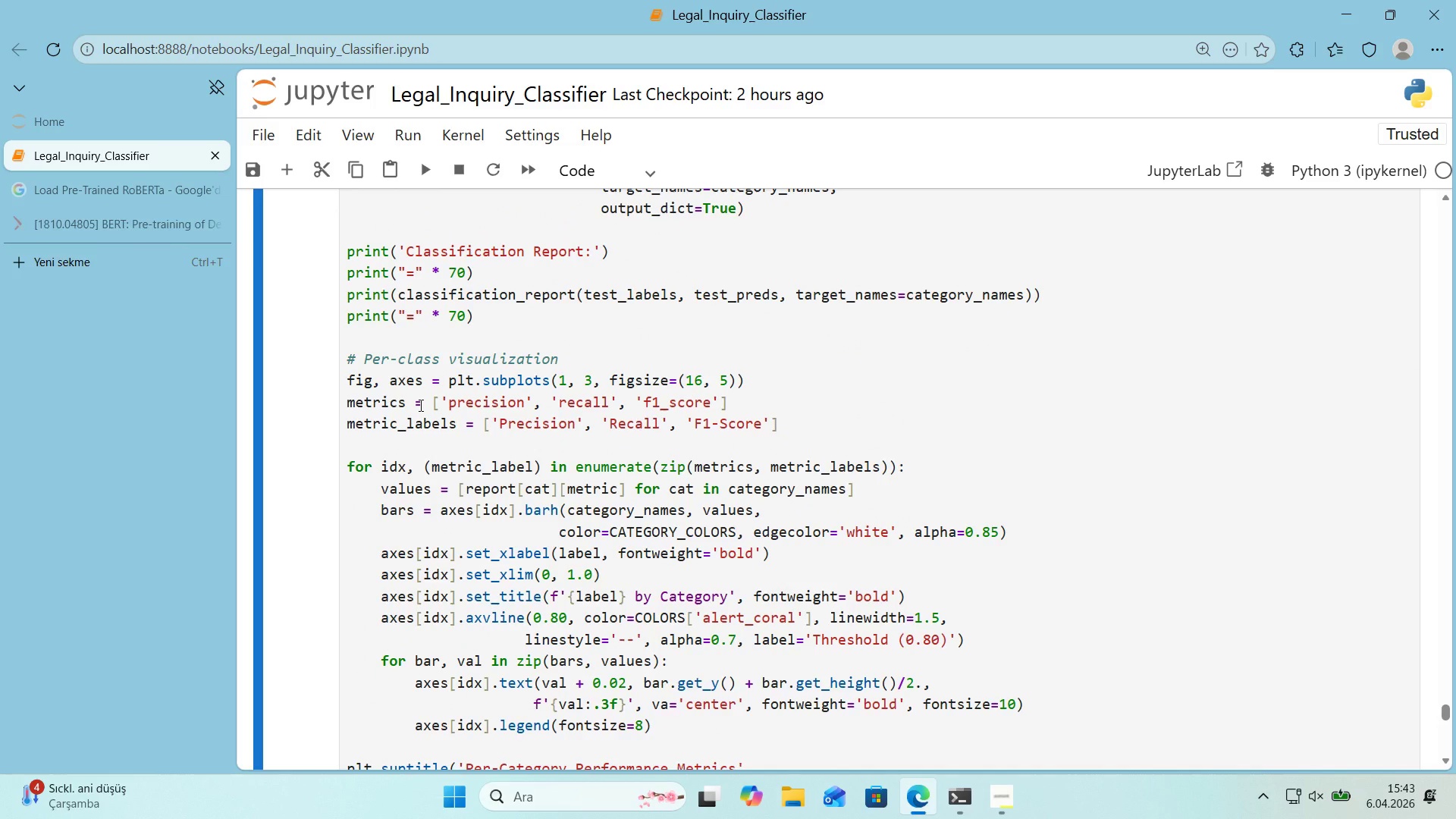 
scroll: coordinate [993, 413], scroll_direction: down, amount: 8.0
 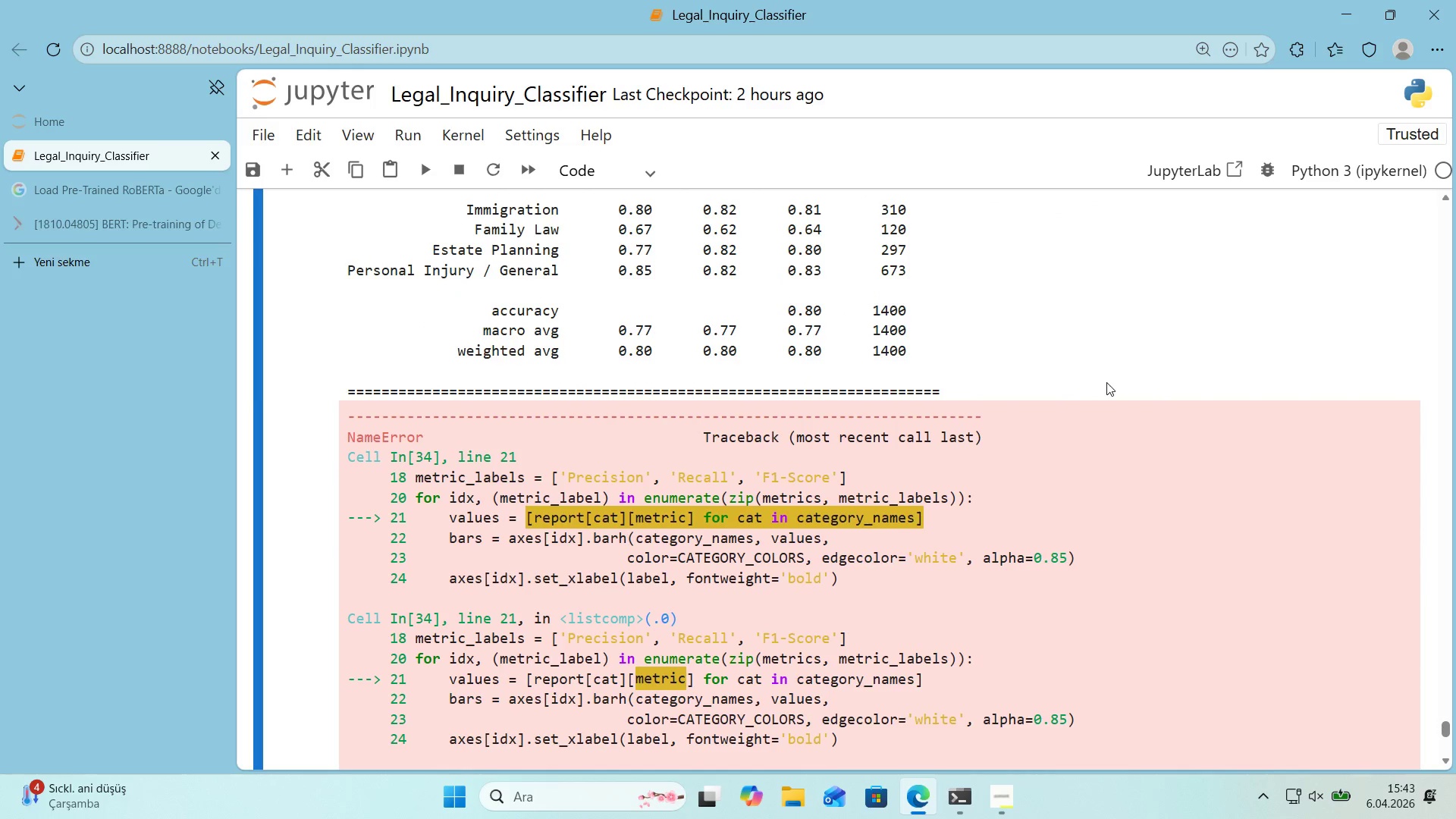 
scroll: coordinate [1106, 382], scroll_direction: up, amount: 1.0
 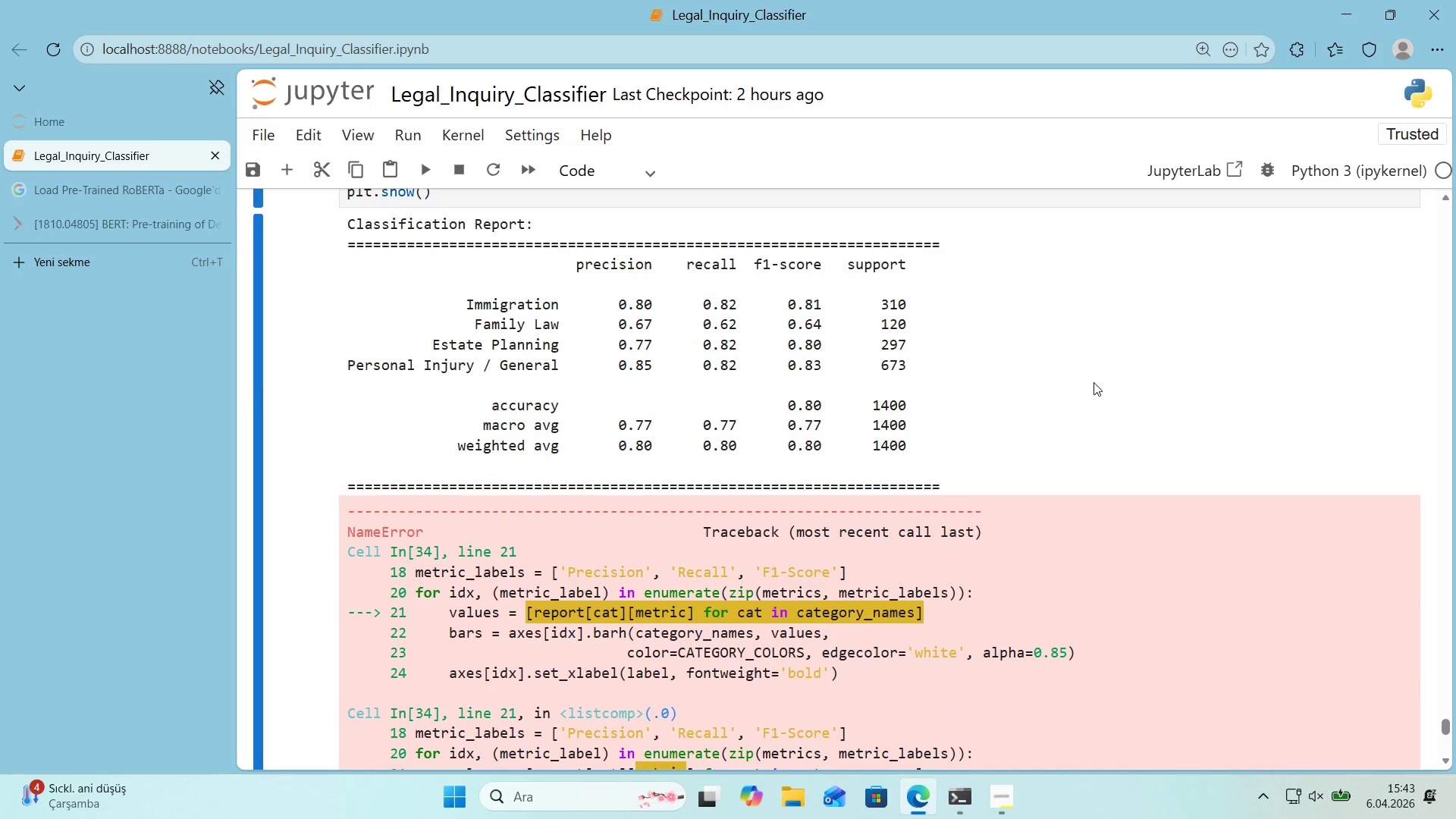 
wait(7.92)
 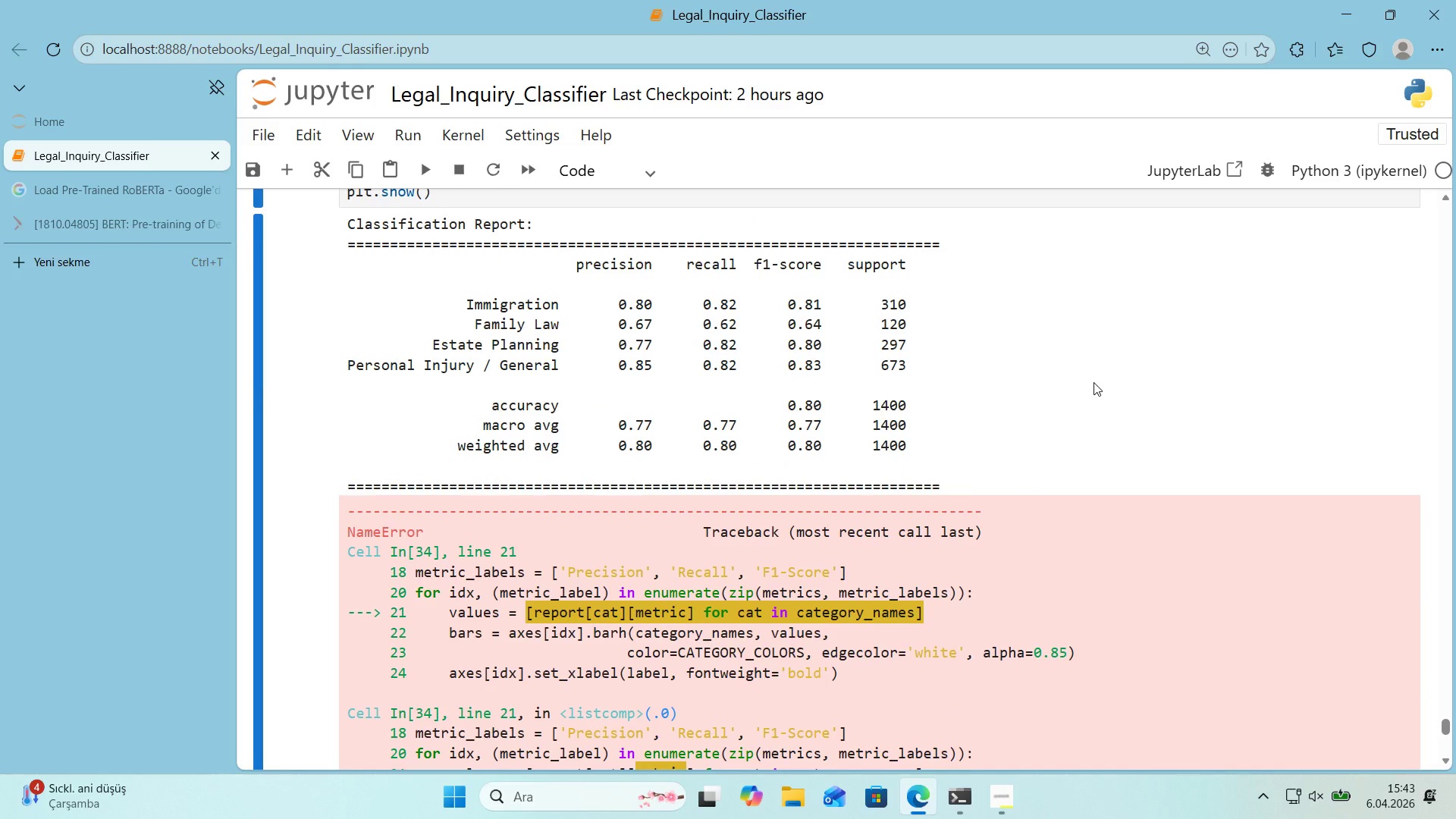 
scroll: coordinate [1138, 388], scroll_direction: down, amount: 2.0
 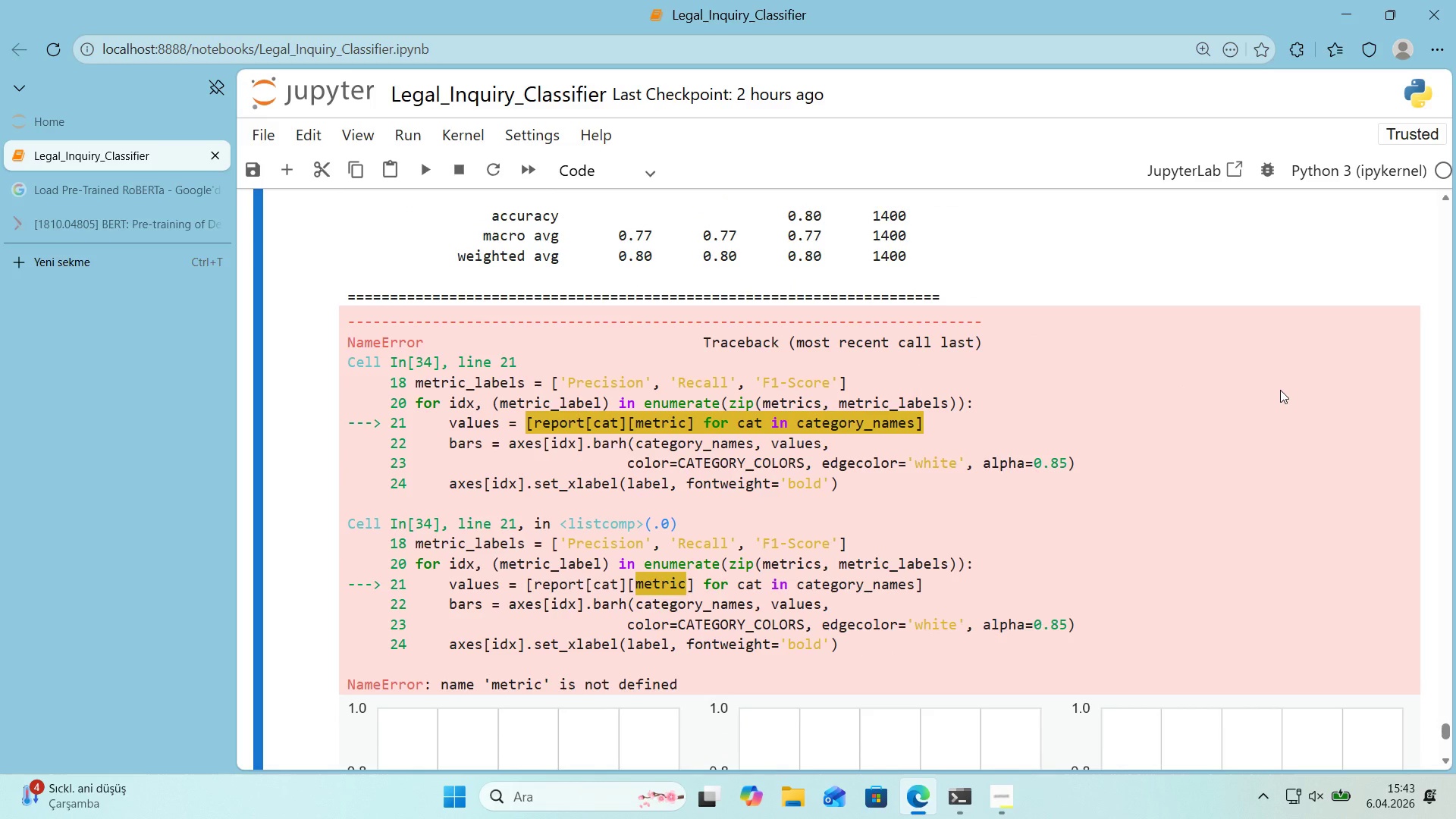 
wait(6.91)
 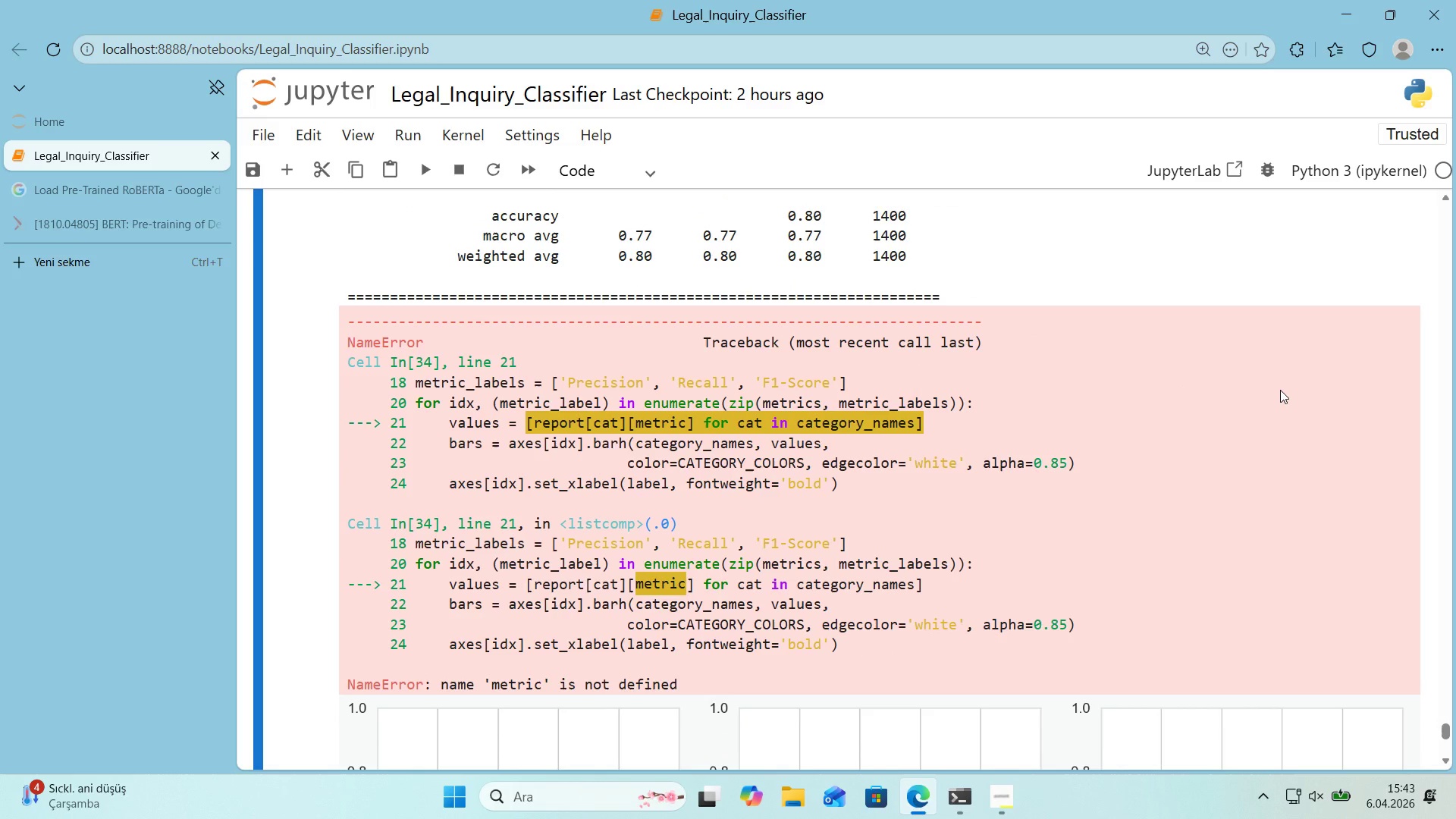 
scroll: coordinate [936, 401], scroll_direction: up, amount: 8.0
 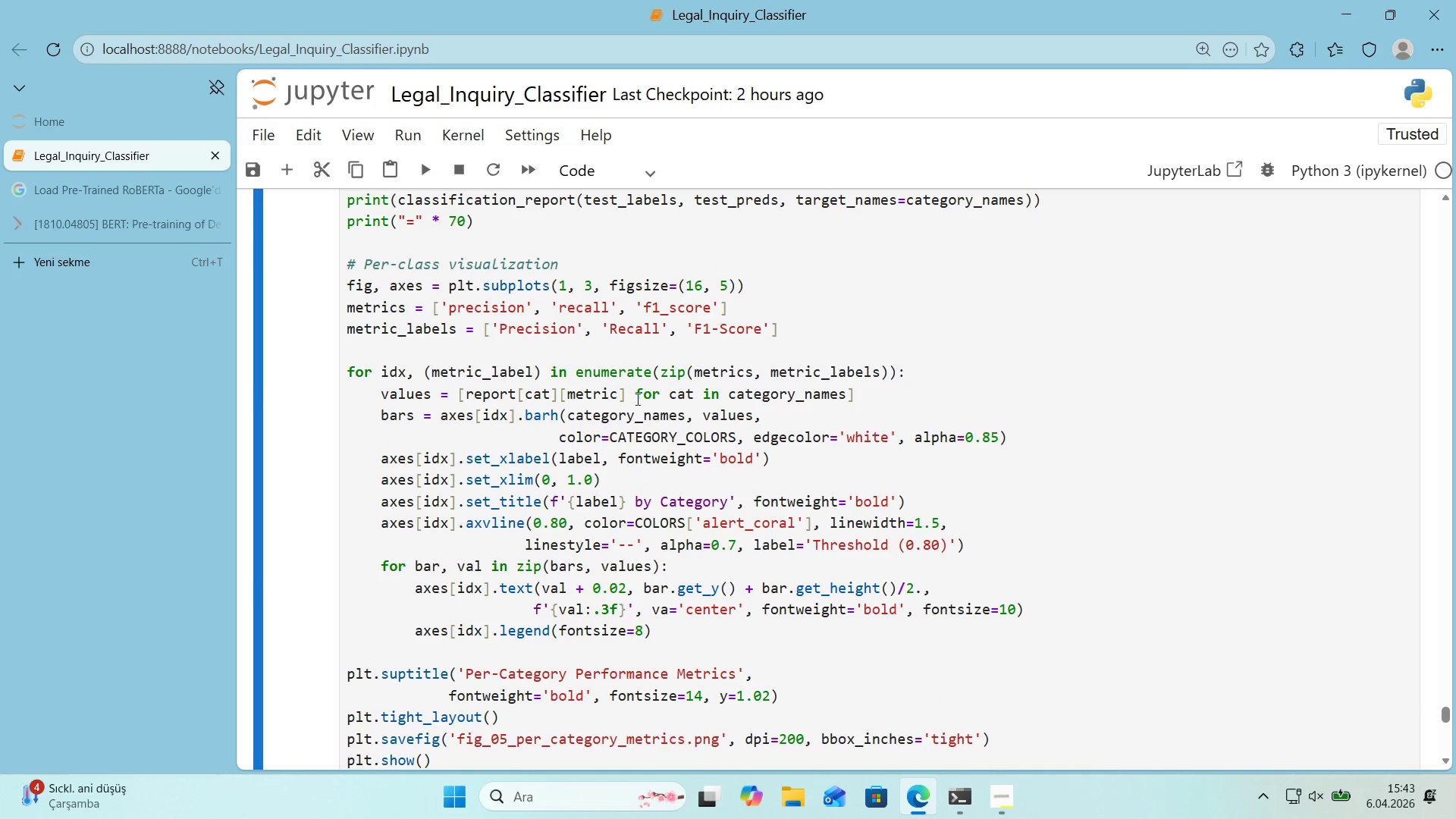 
left_click([620, 397])
 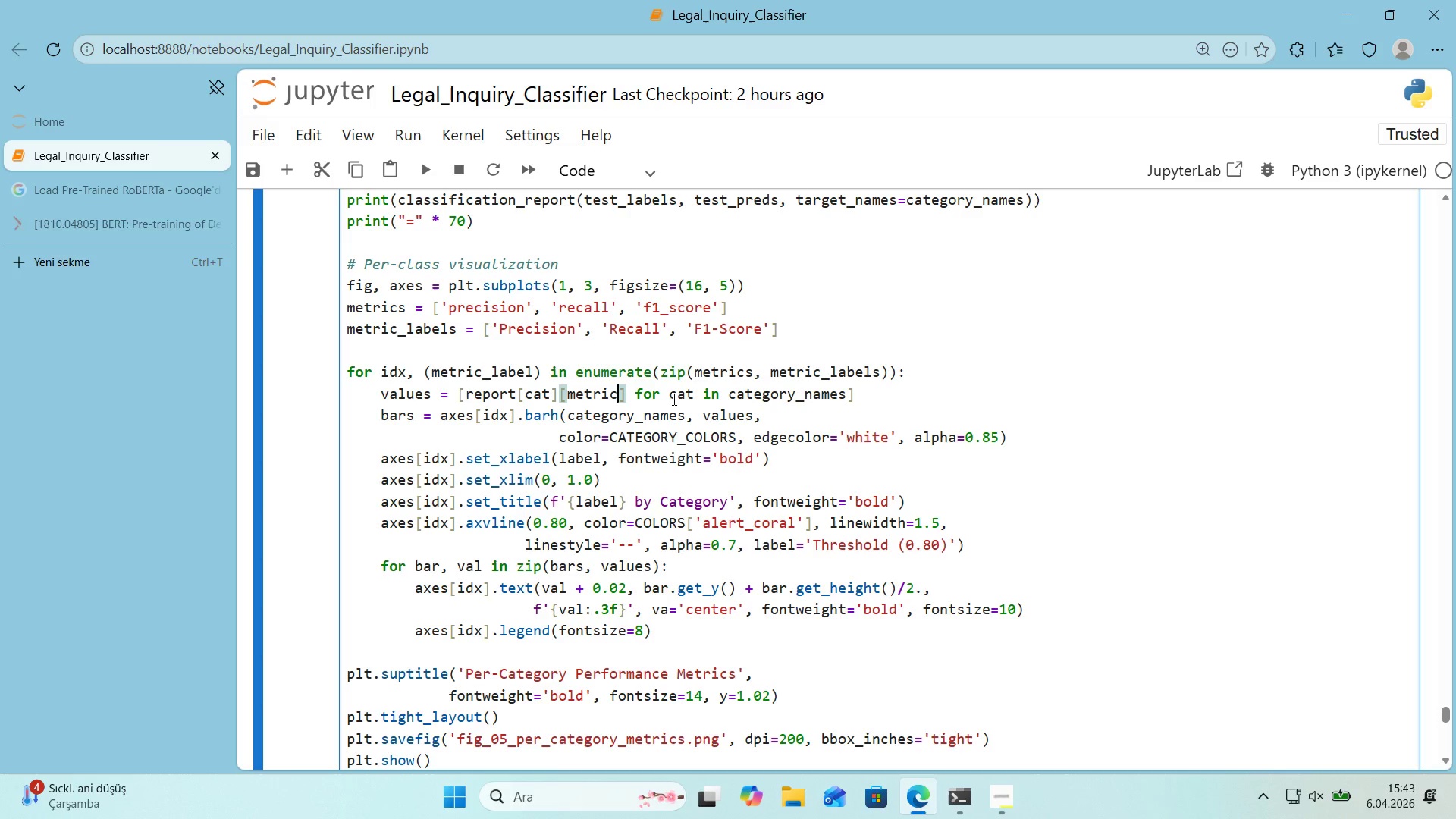 
wait(12.66)
 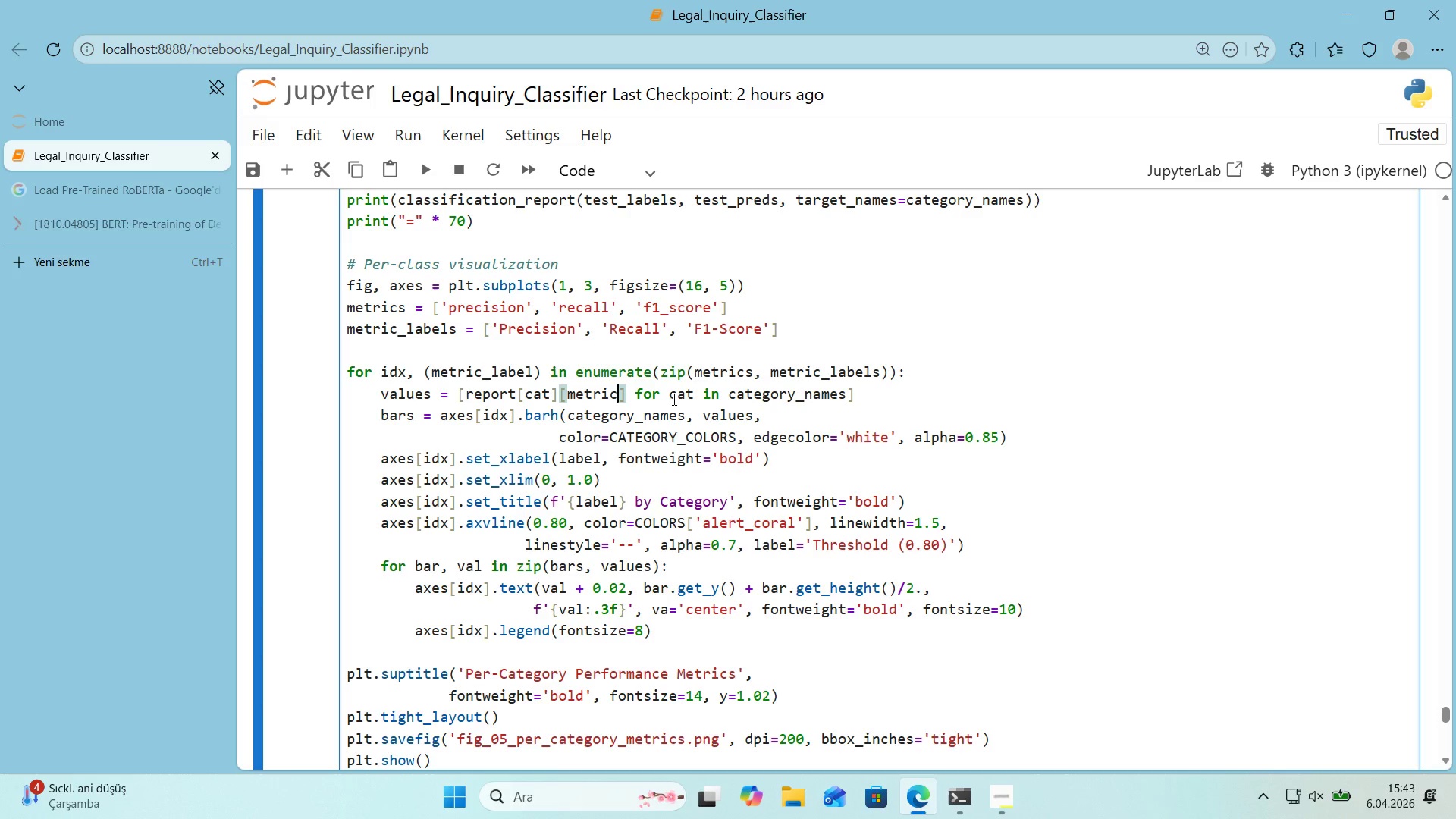 
scroll: coordinate [671, 399], scroll_direction: down, amount: 7.0
 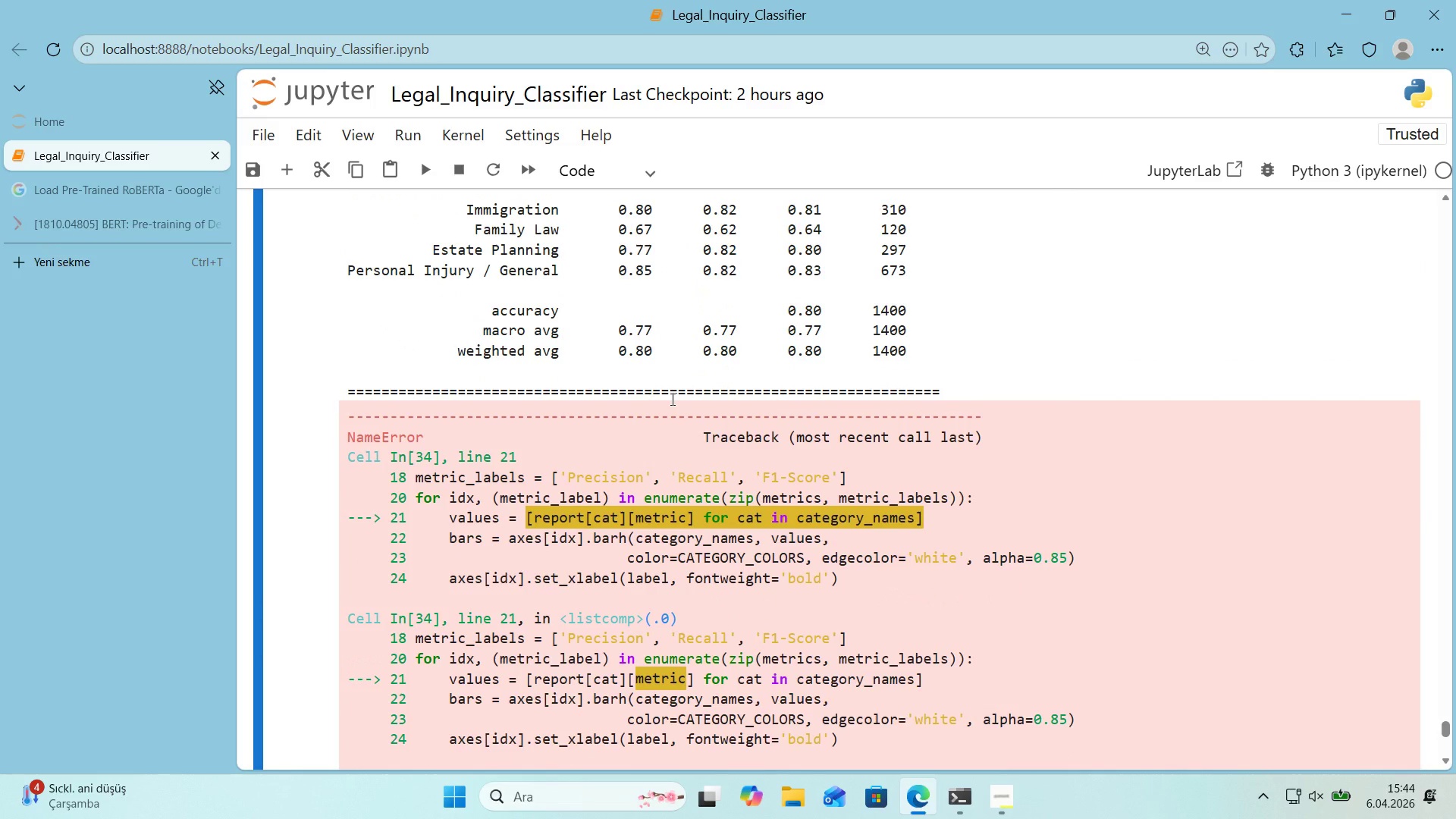 
scroll: coordinate [670, 399], scroll_direction: up, amount: 6.0
 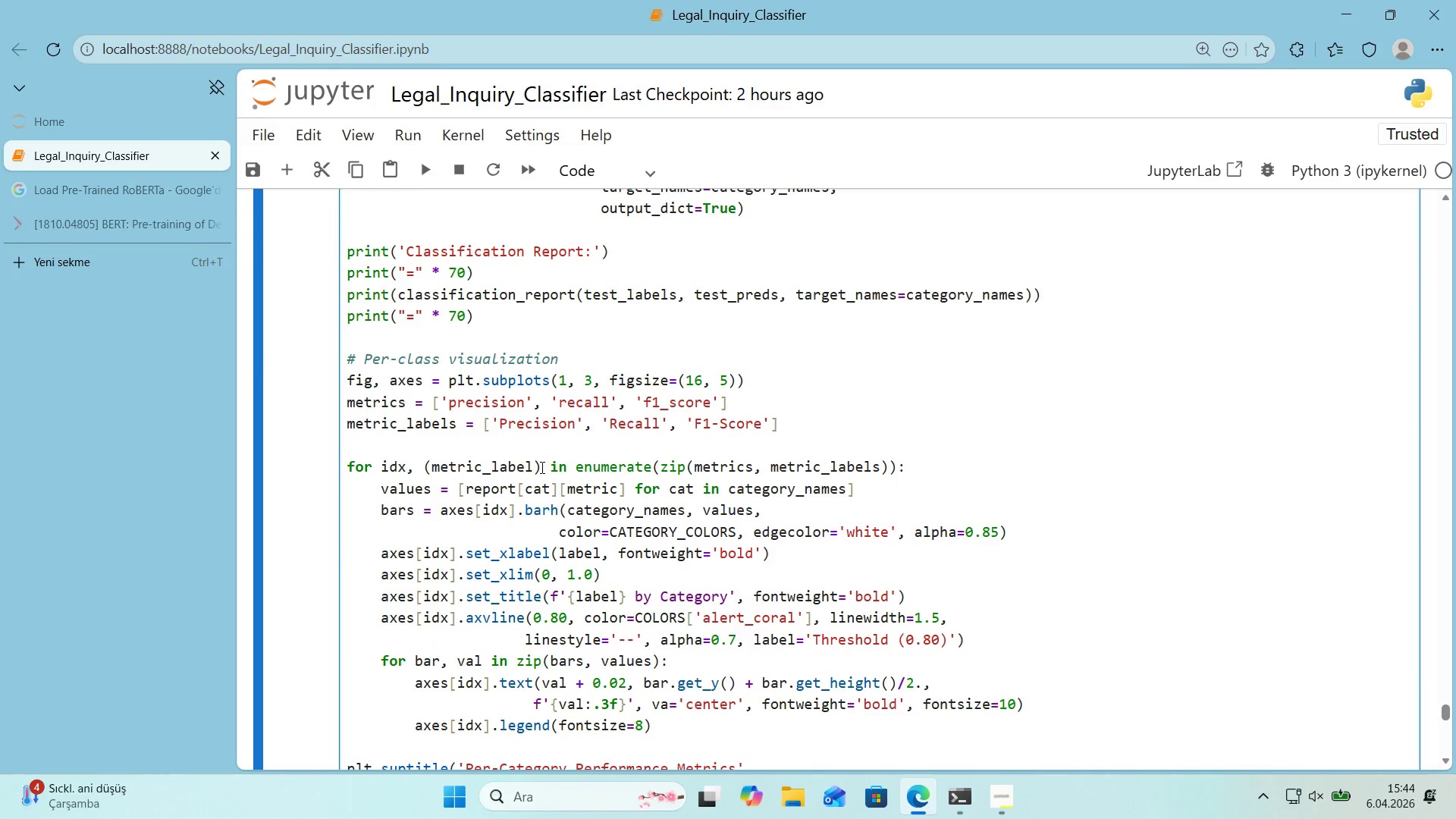 
key(Backspace)
 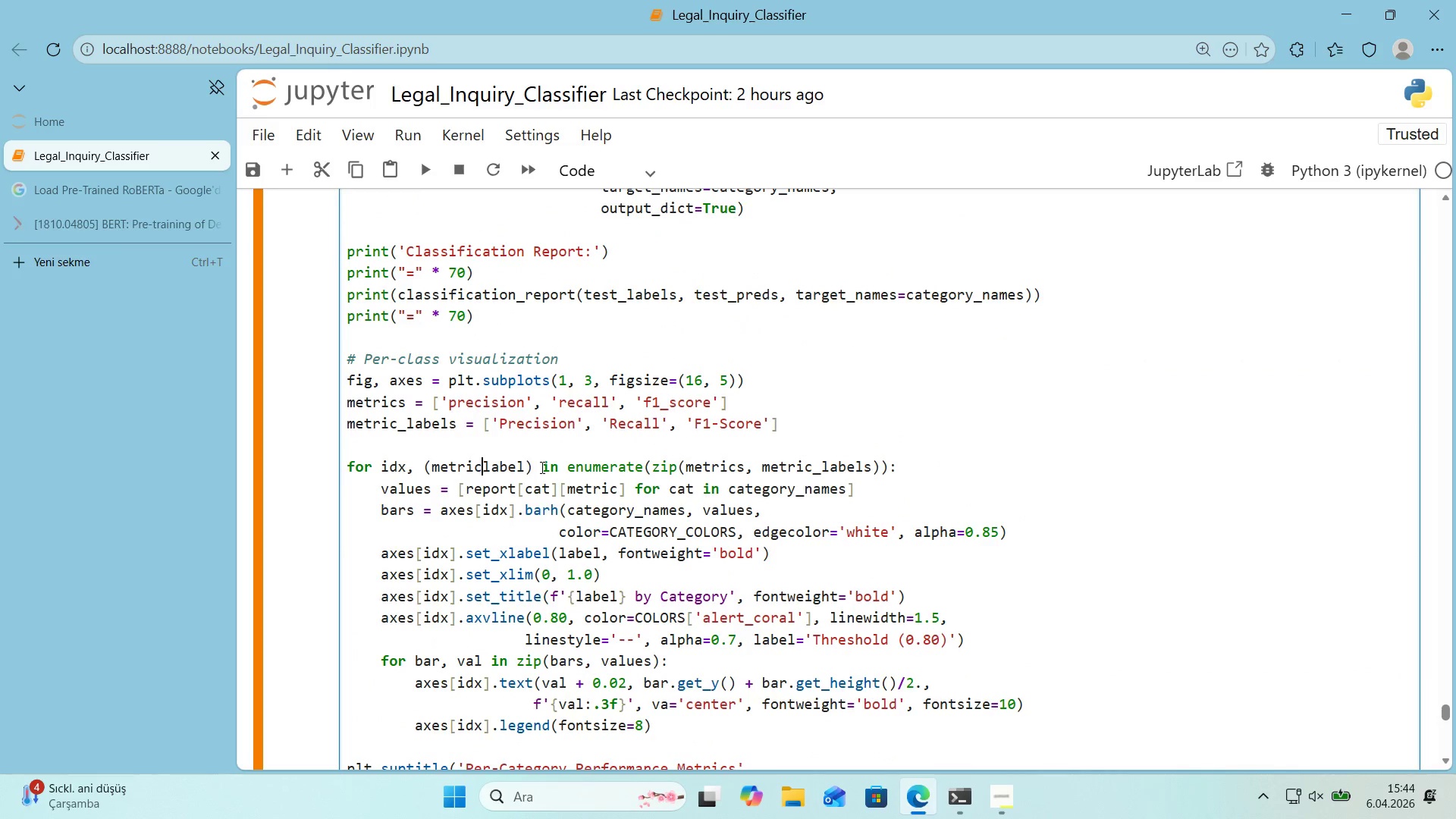 
key(Comma)
 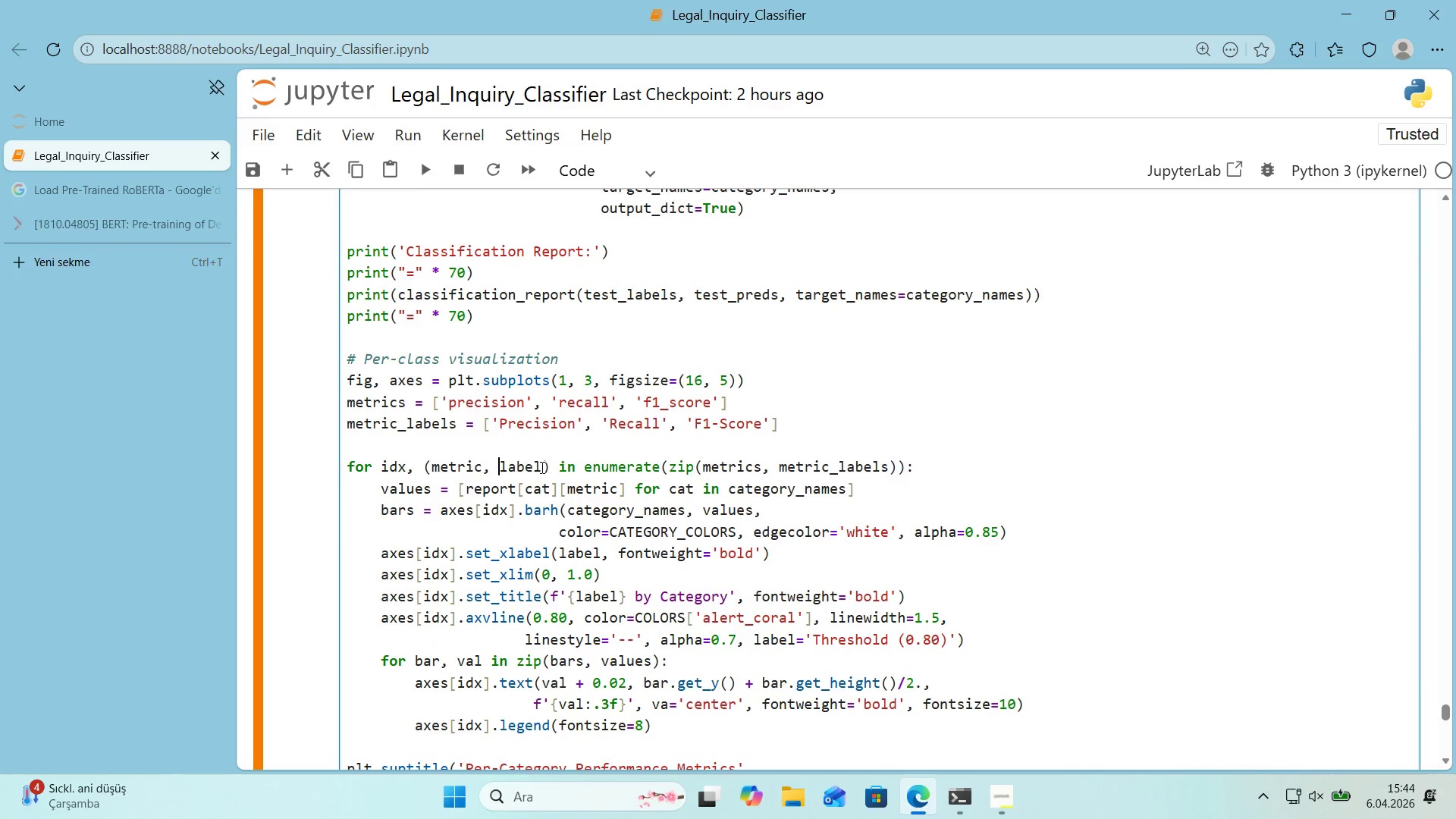 
key(Space)
 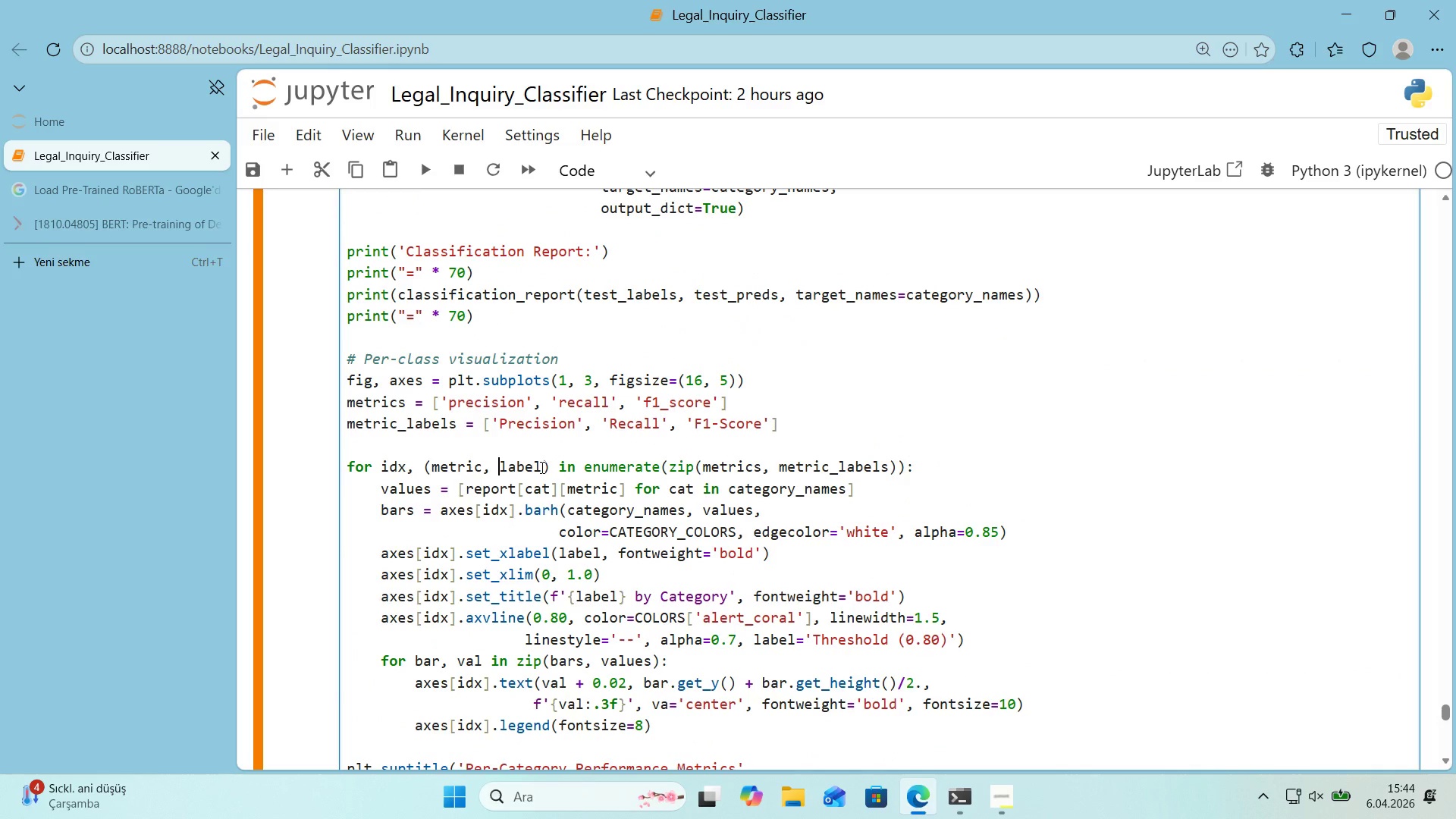 
key(Shift+Enter)
 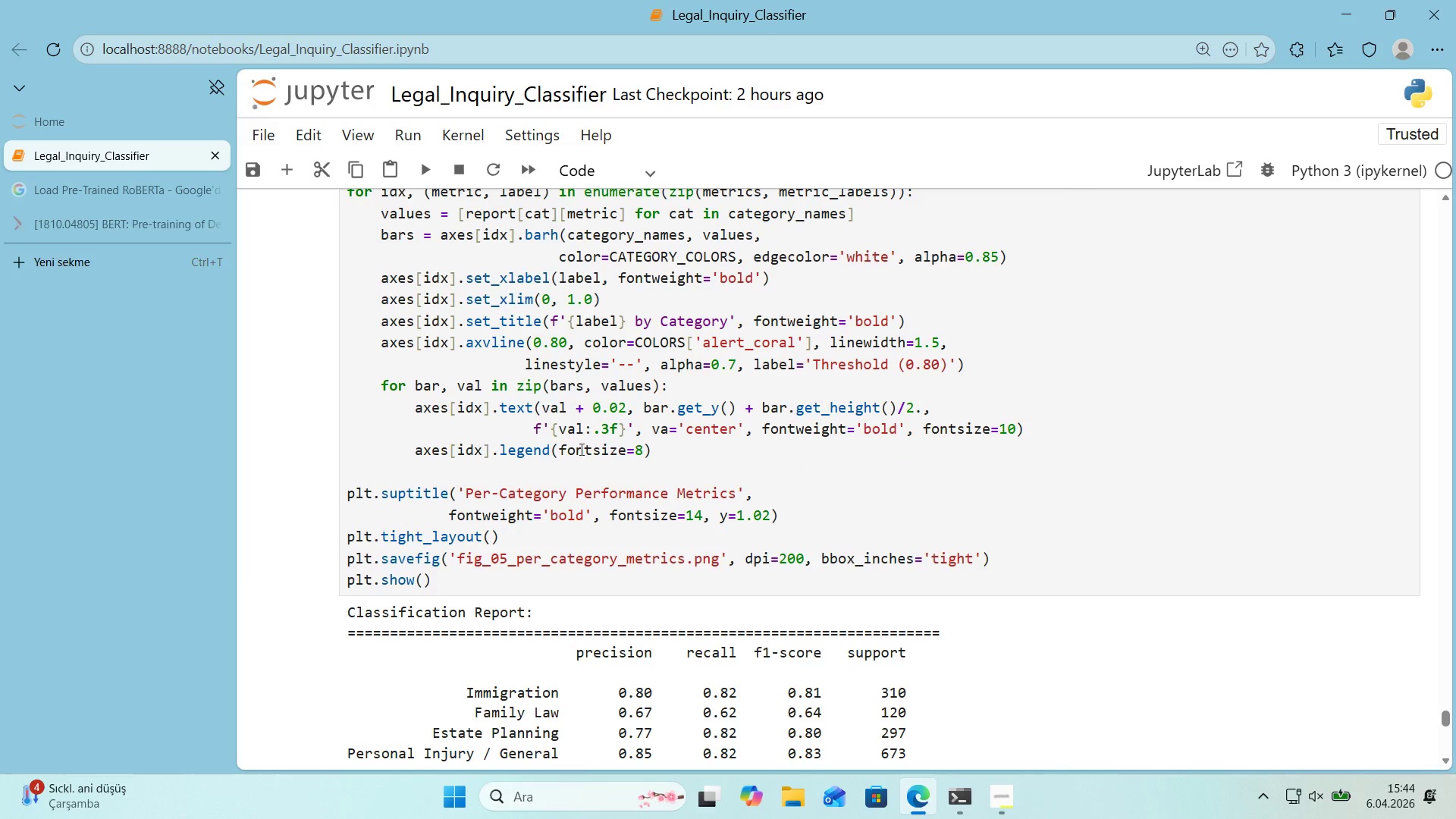 
scroll: coordinate [831, 416], scroll_direction: down, amount: 6.0
 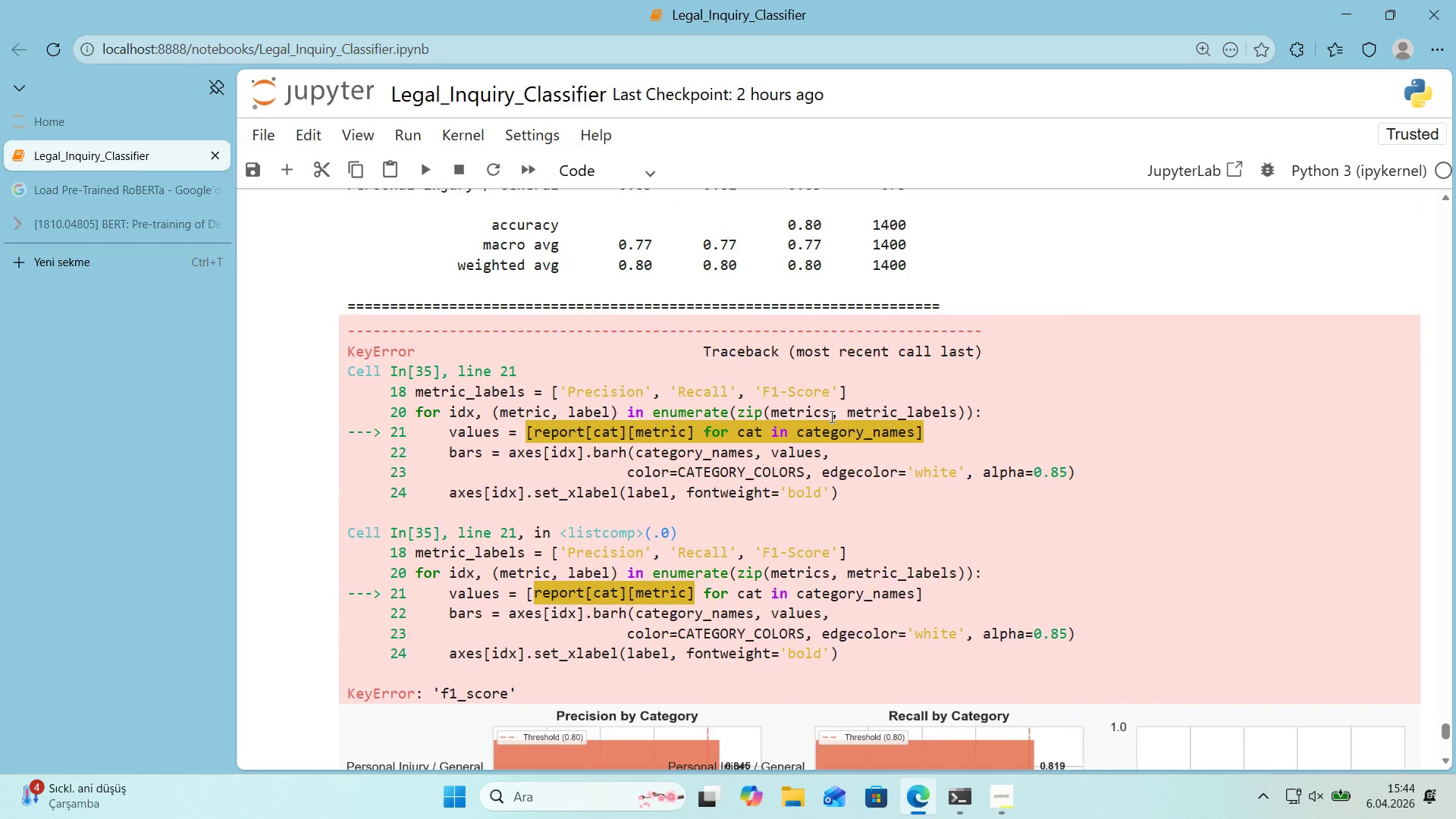 
scroll: coordinate [818, 425], scroll_direction: up, amount: 5.0
 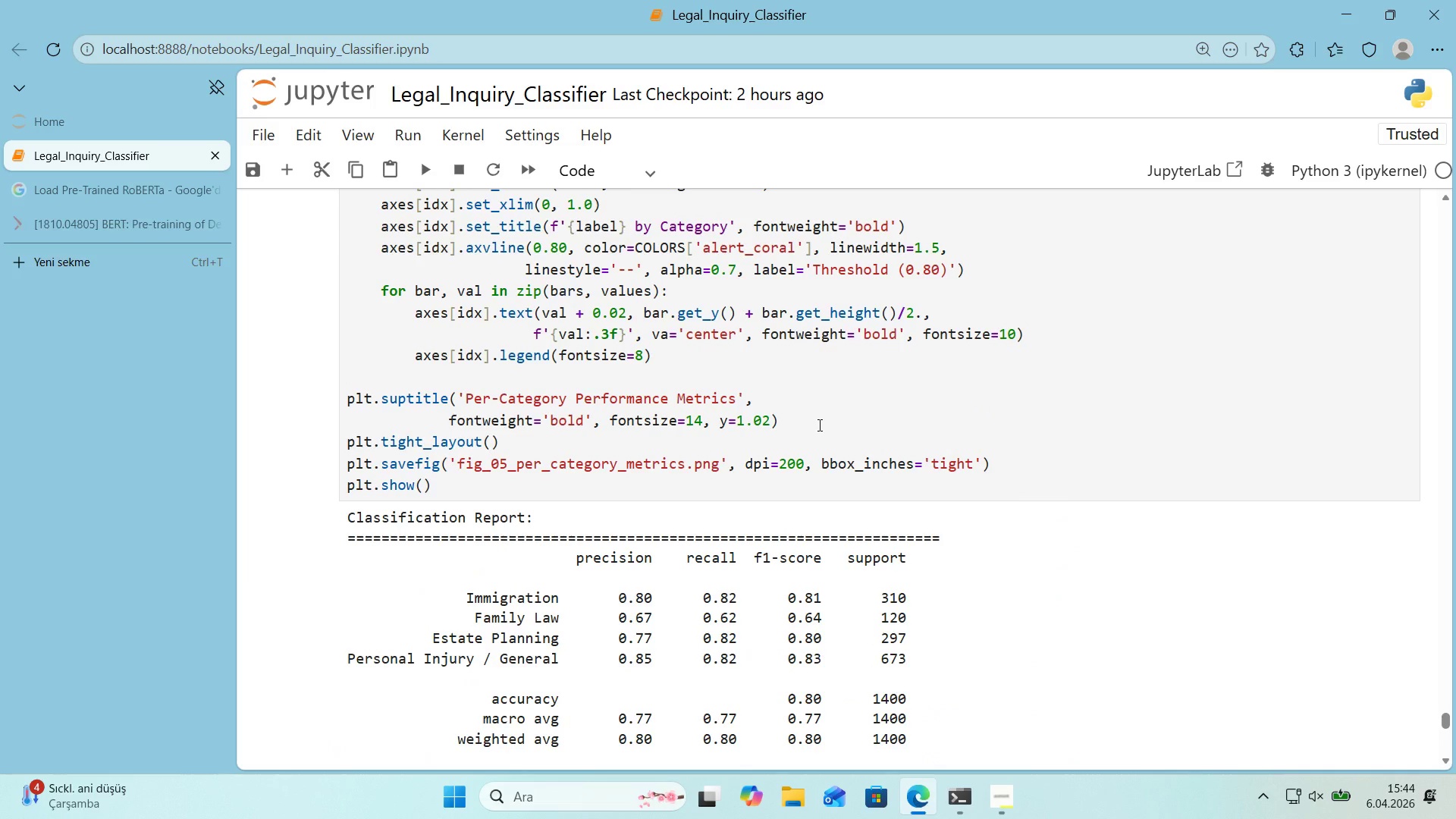 
scroll: coordinate [818, 425], scroll_direction: down, amount: 8.0
 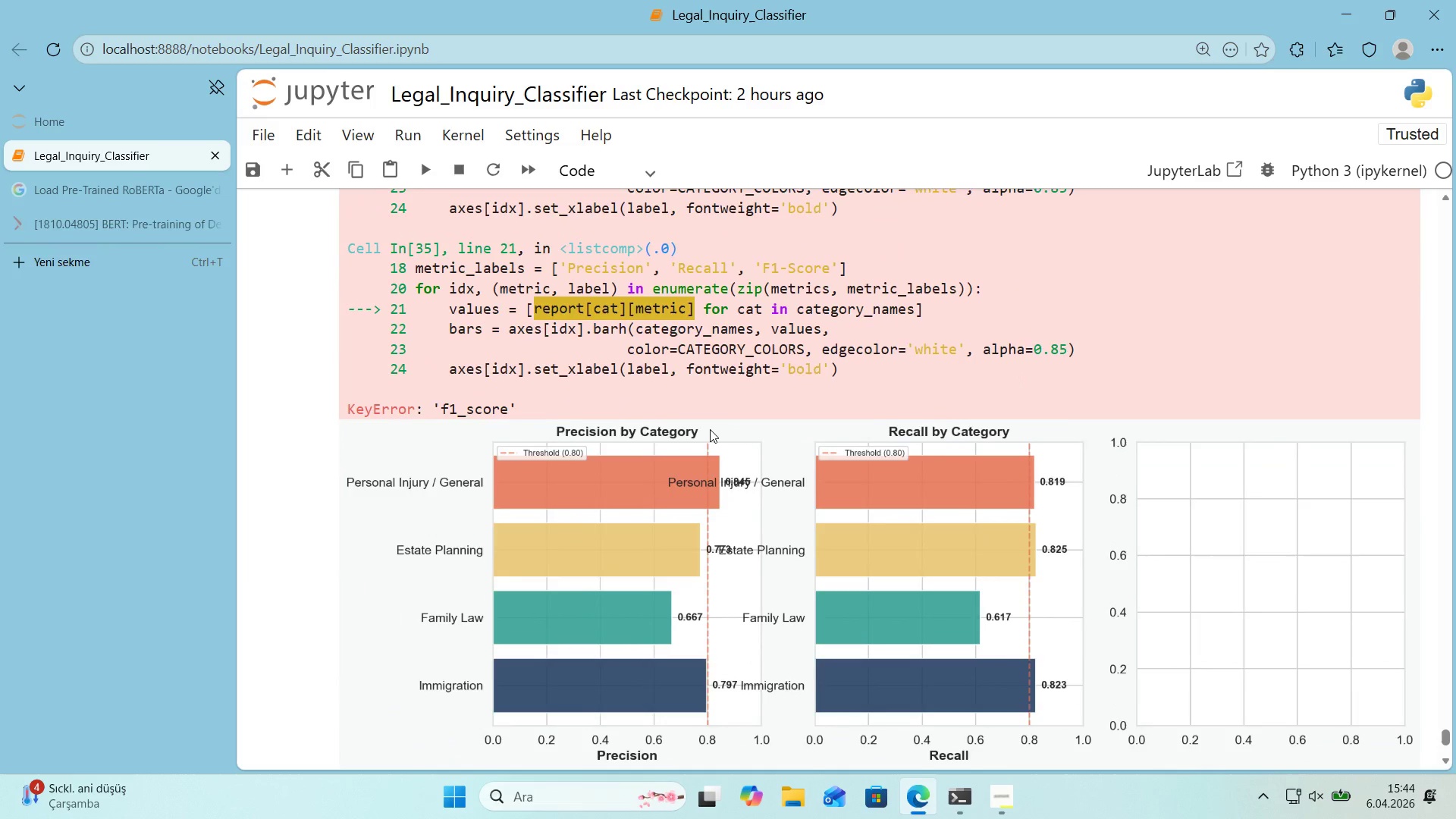 
scroll: coordinate [604, 459], scroll_direction: up, amount: 2.0
 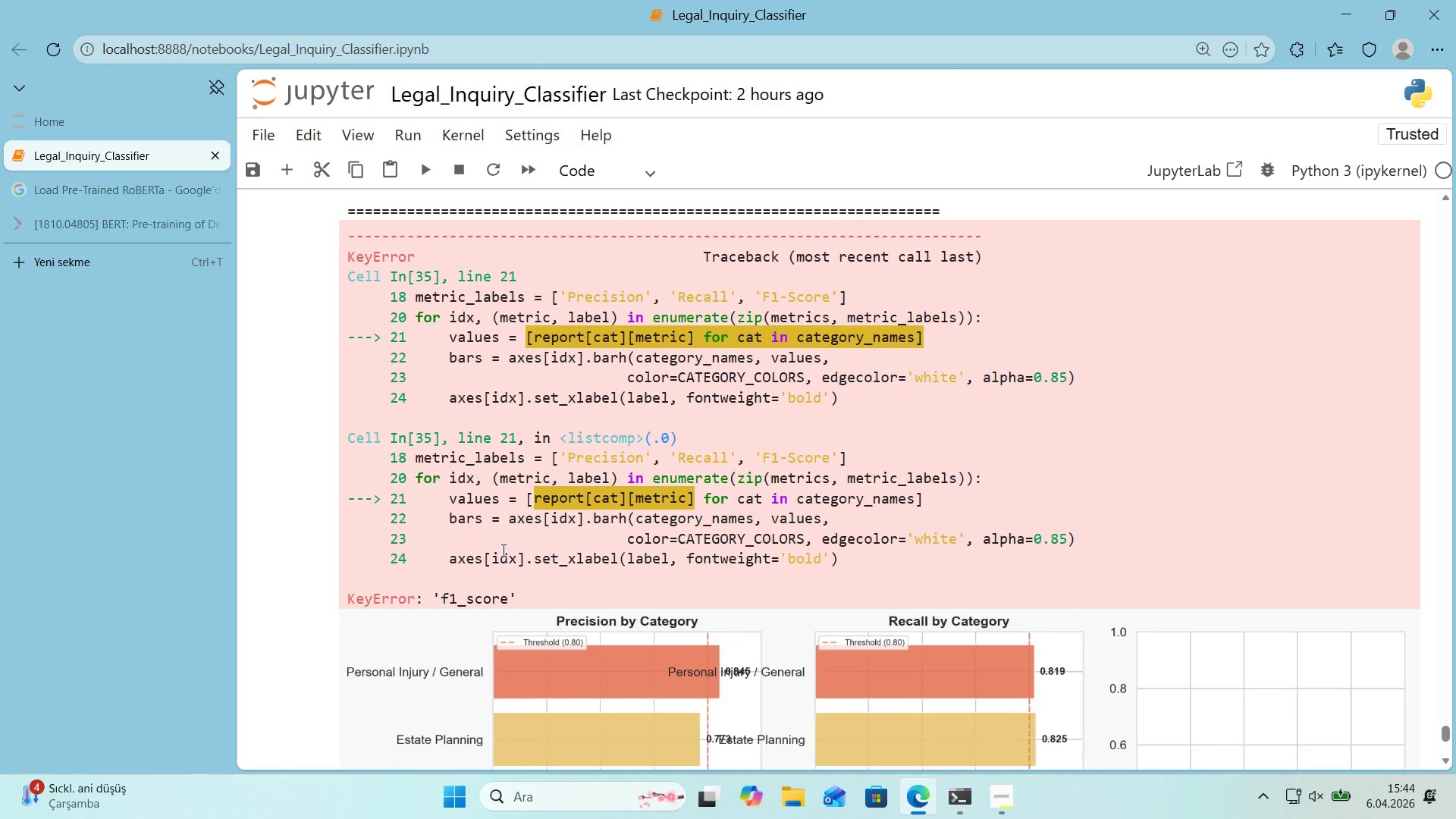 
left_click_drag(start_coordinate=[508, 598], to_coordinate=[442, 601])
 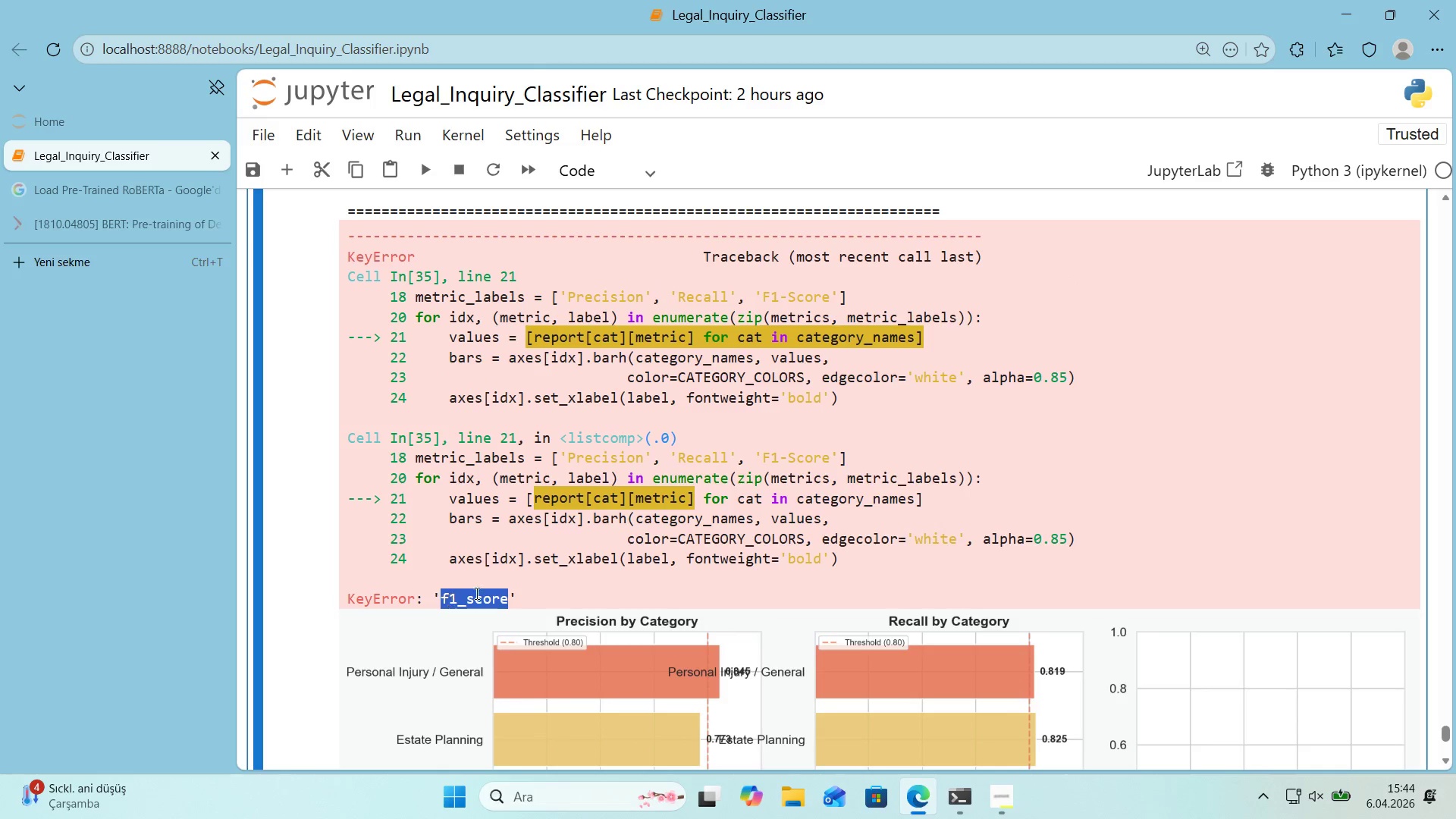 
key(Control+C)
 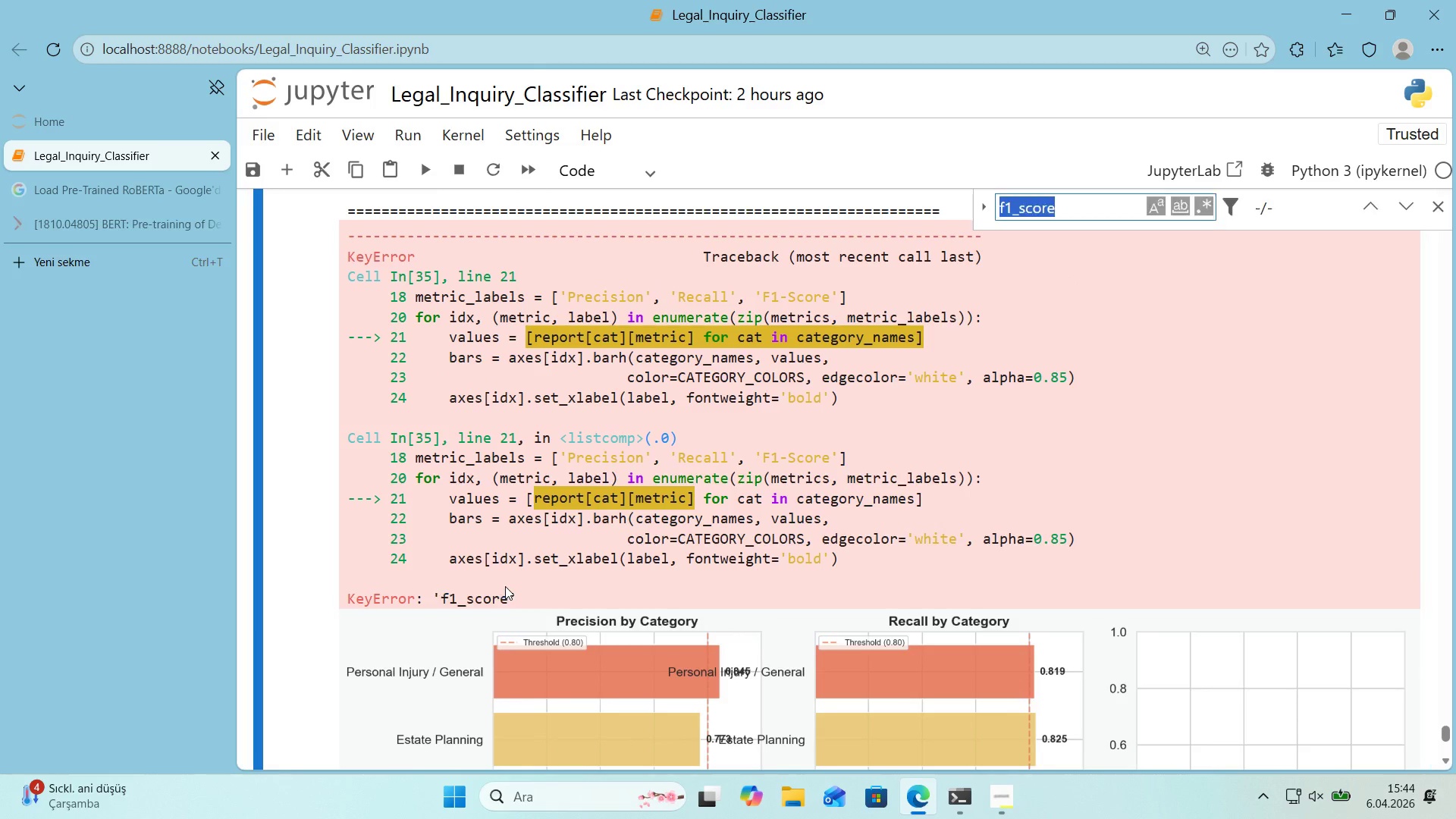 
key(Control+F)
 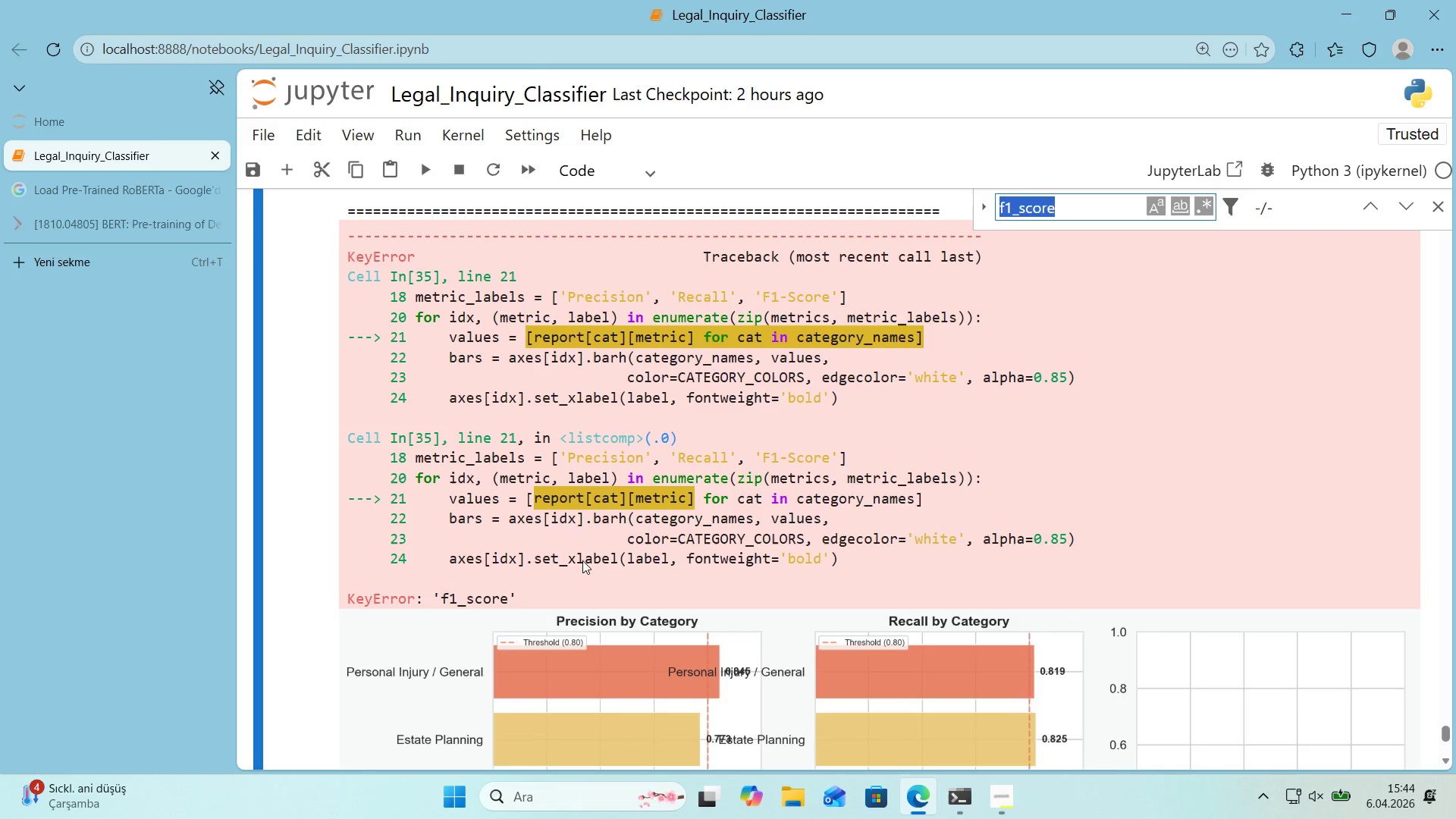 
key(Control+ControlLeft)
 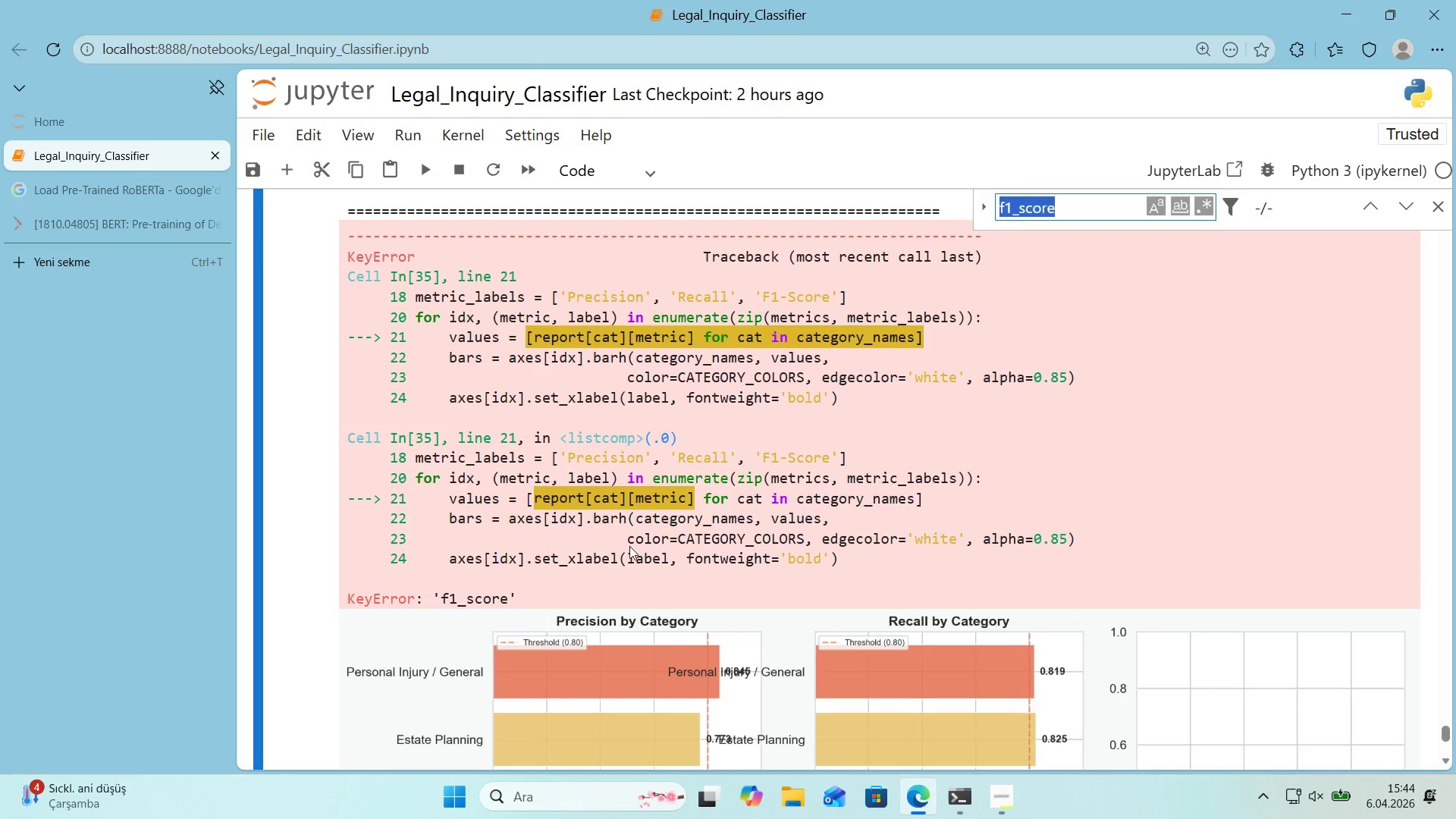 
key(Control+V)
 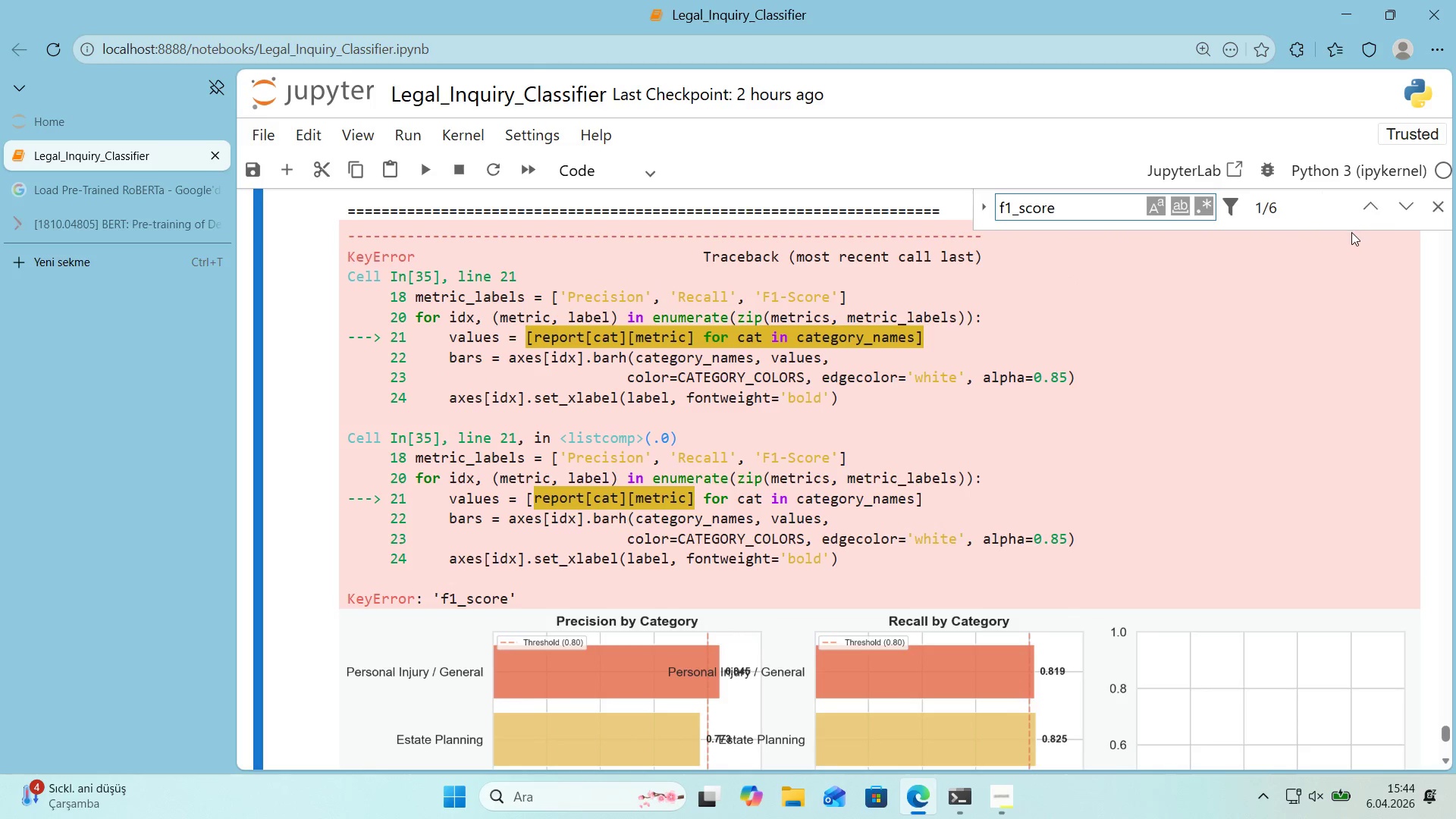 
left_click([1371, 213])
 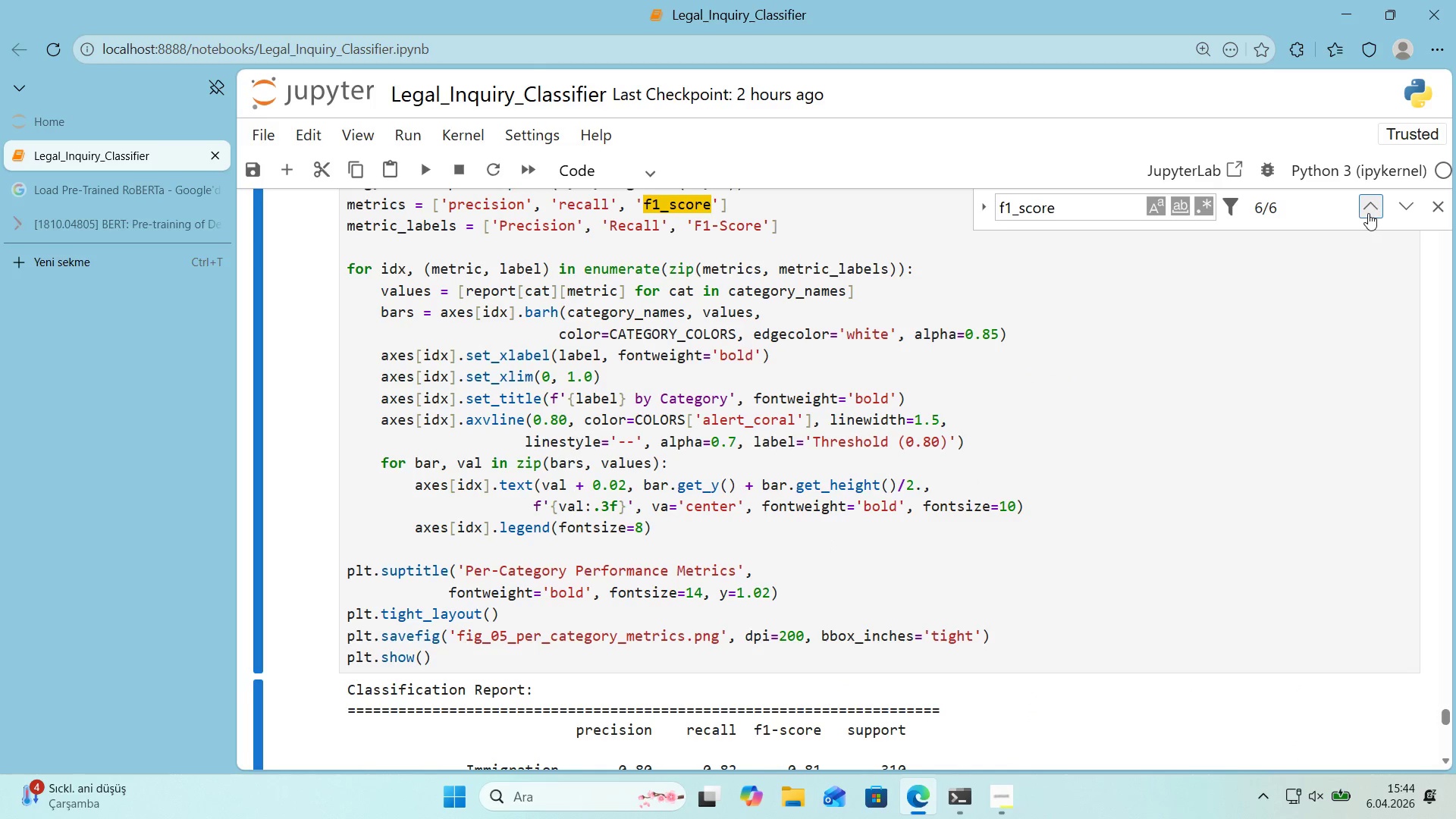 
scroll: coordinate [1303, 255], scroll_direction: up, amount: 1.0
 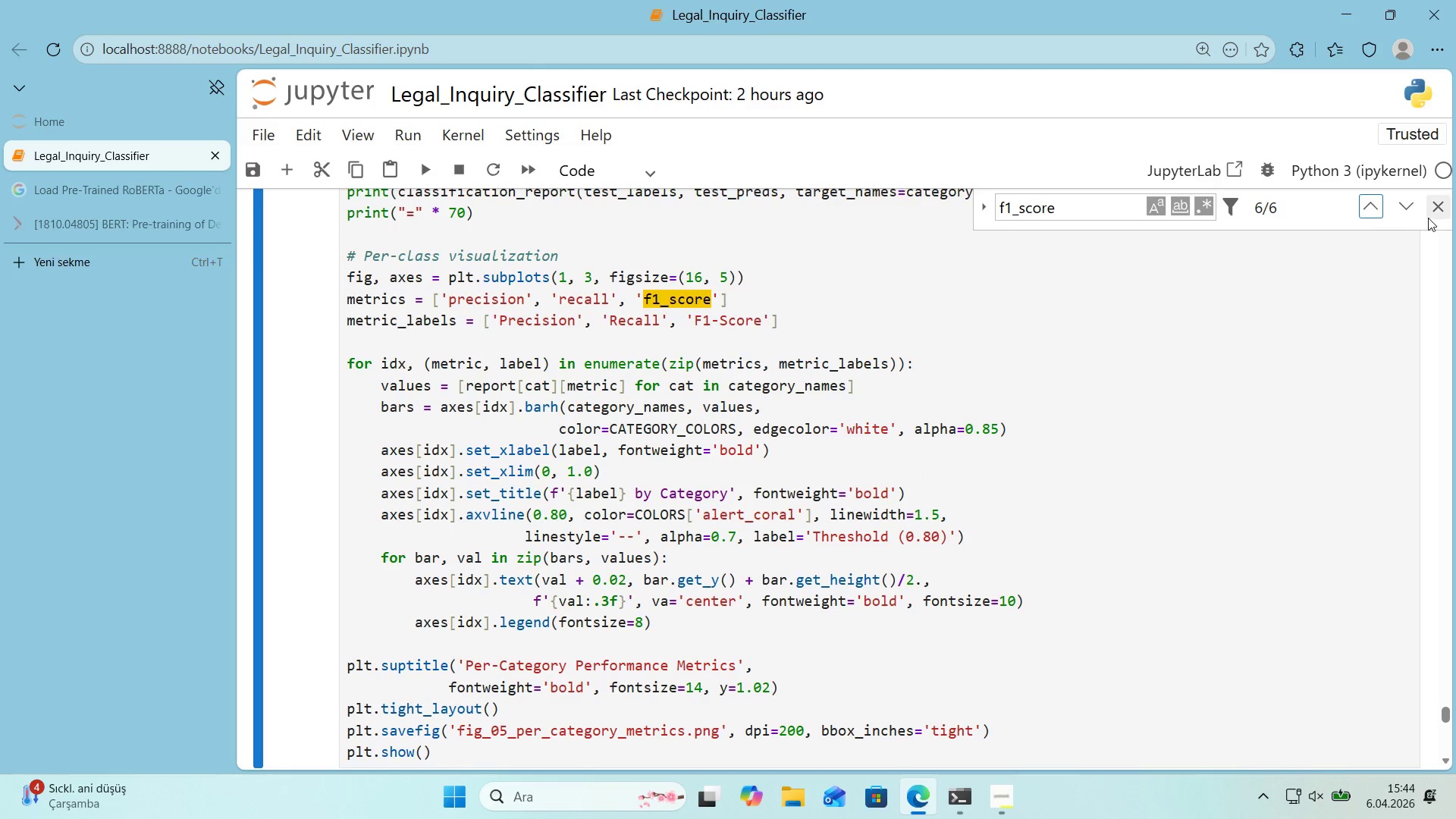 
left_click([1432, 215])
 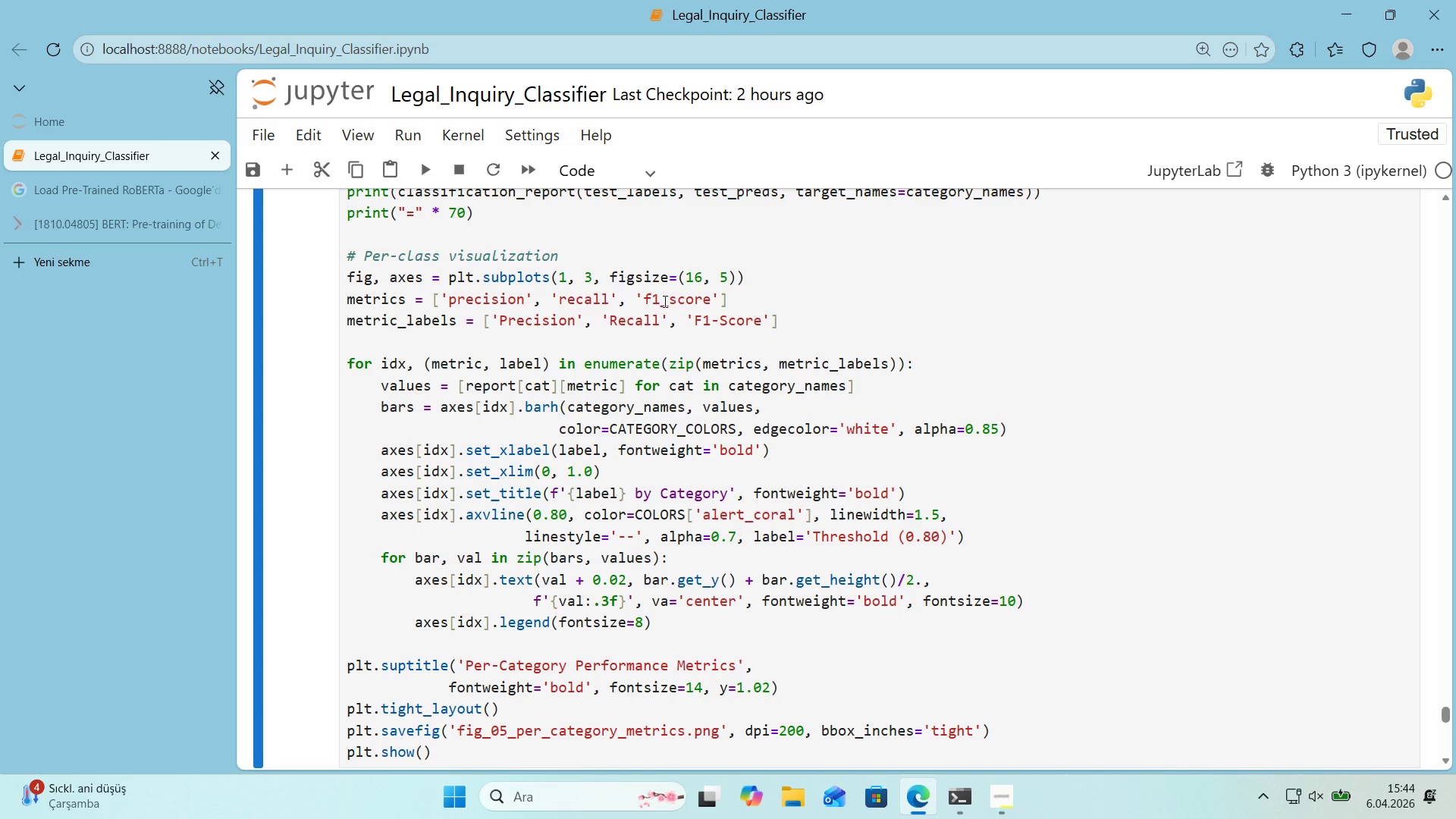 
key(CapsLock)
 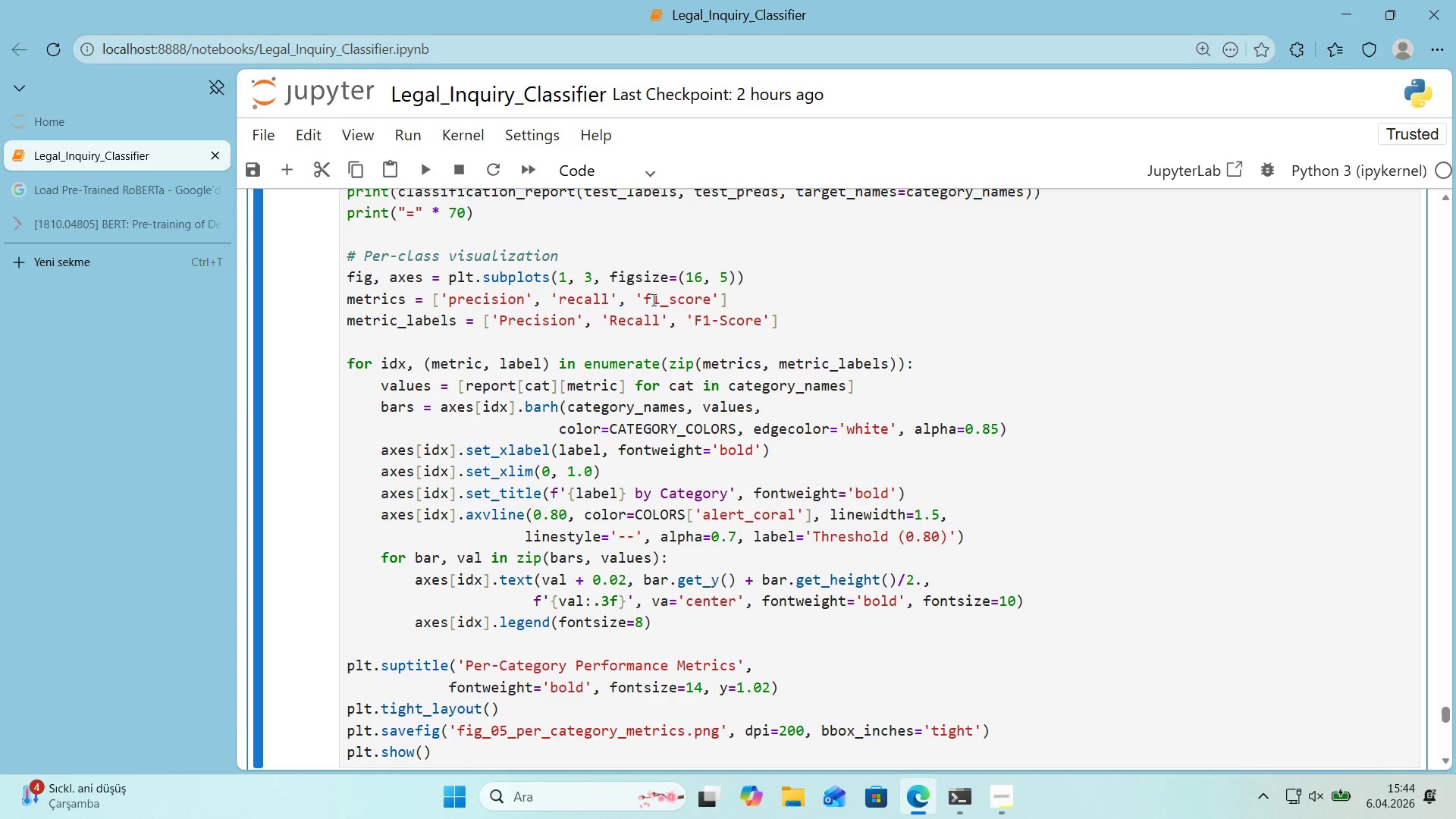 
left_click_drag(start_coordinate=[653, 300], to_coordinate=[642, 303])
 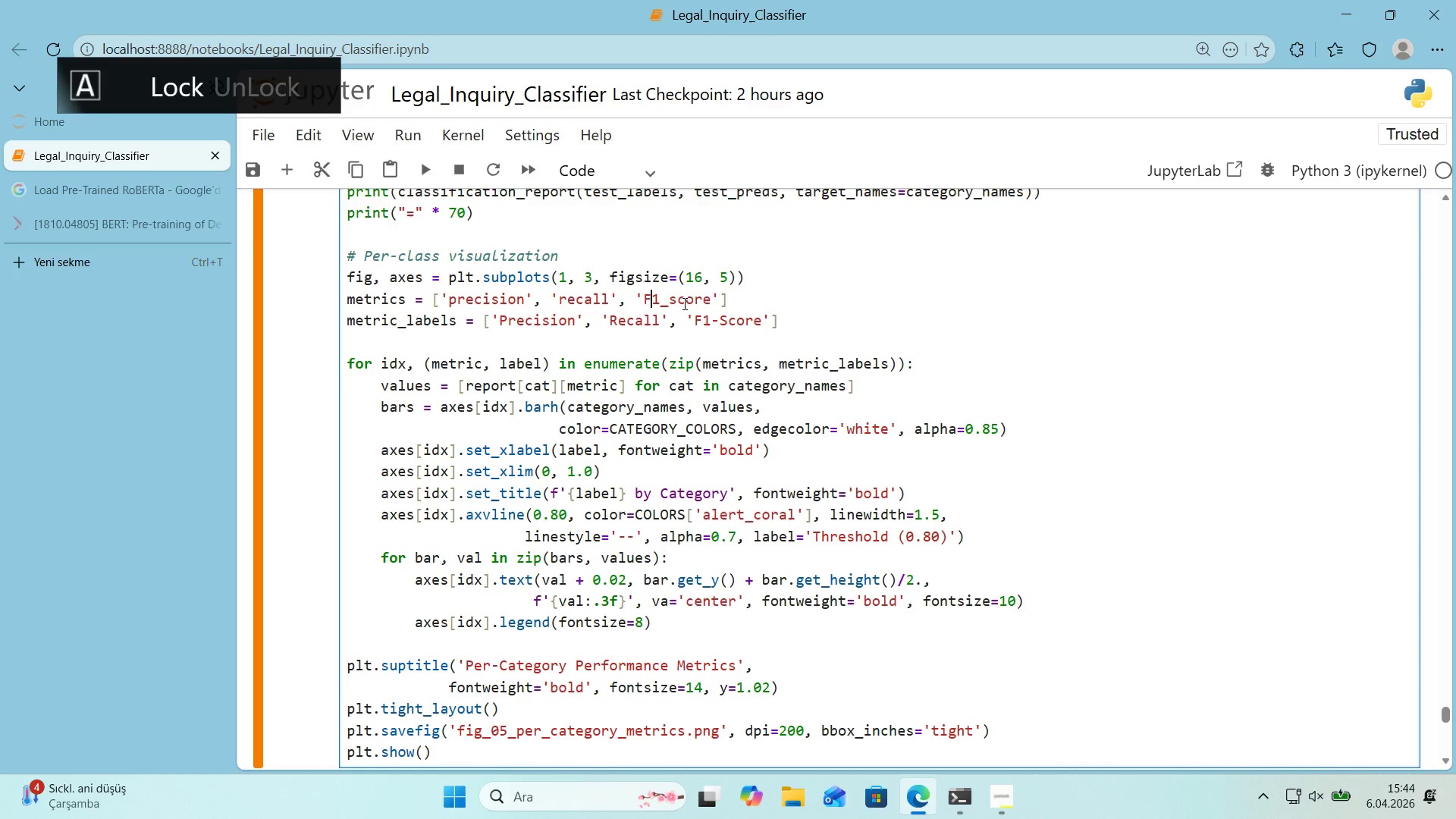 
key(F)
 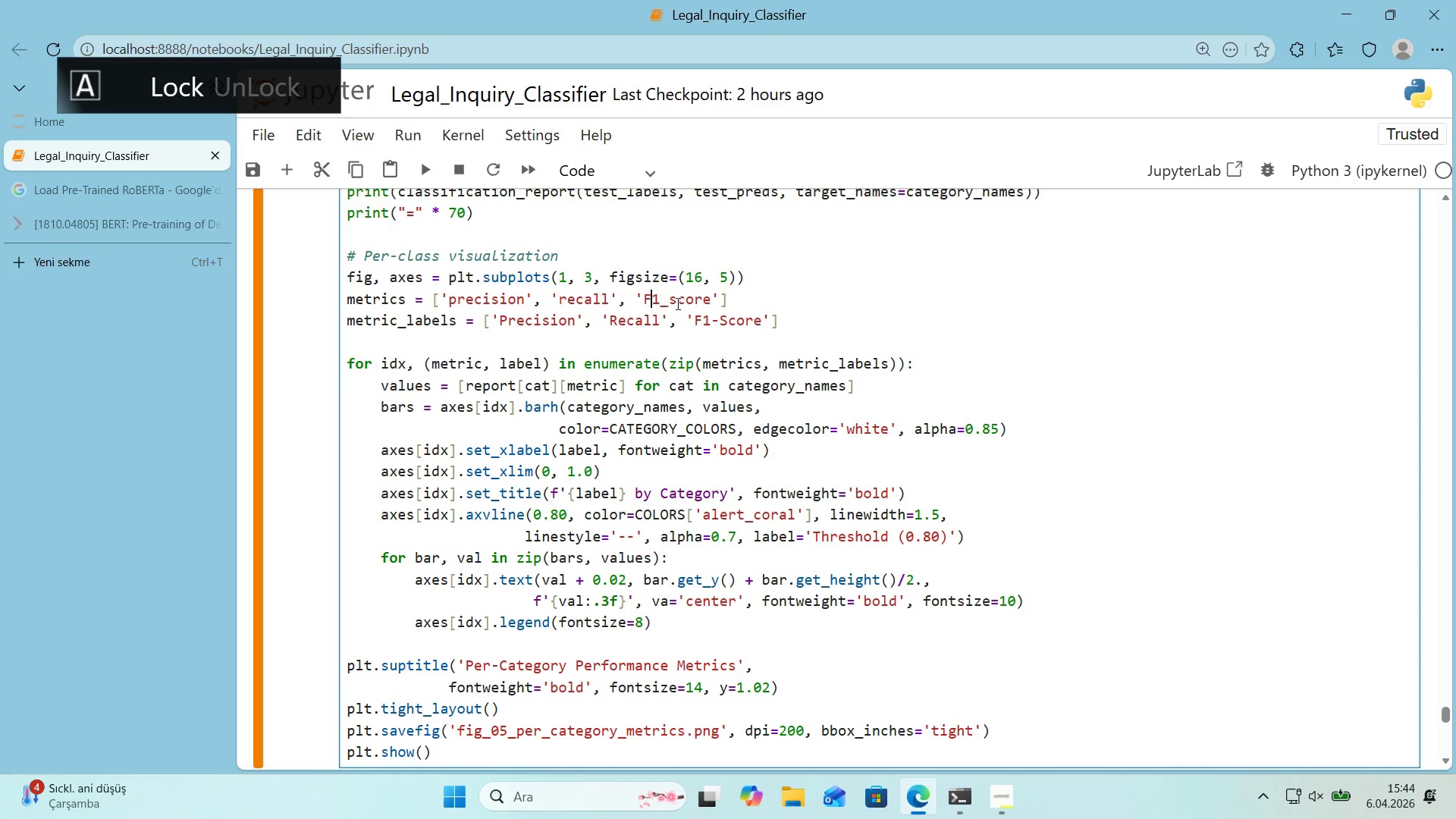 
key(CapsLock)
 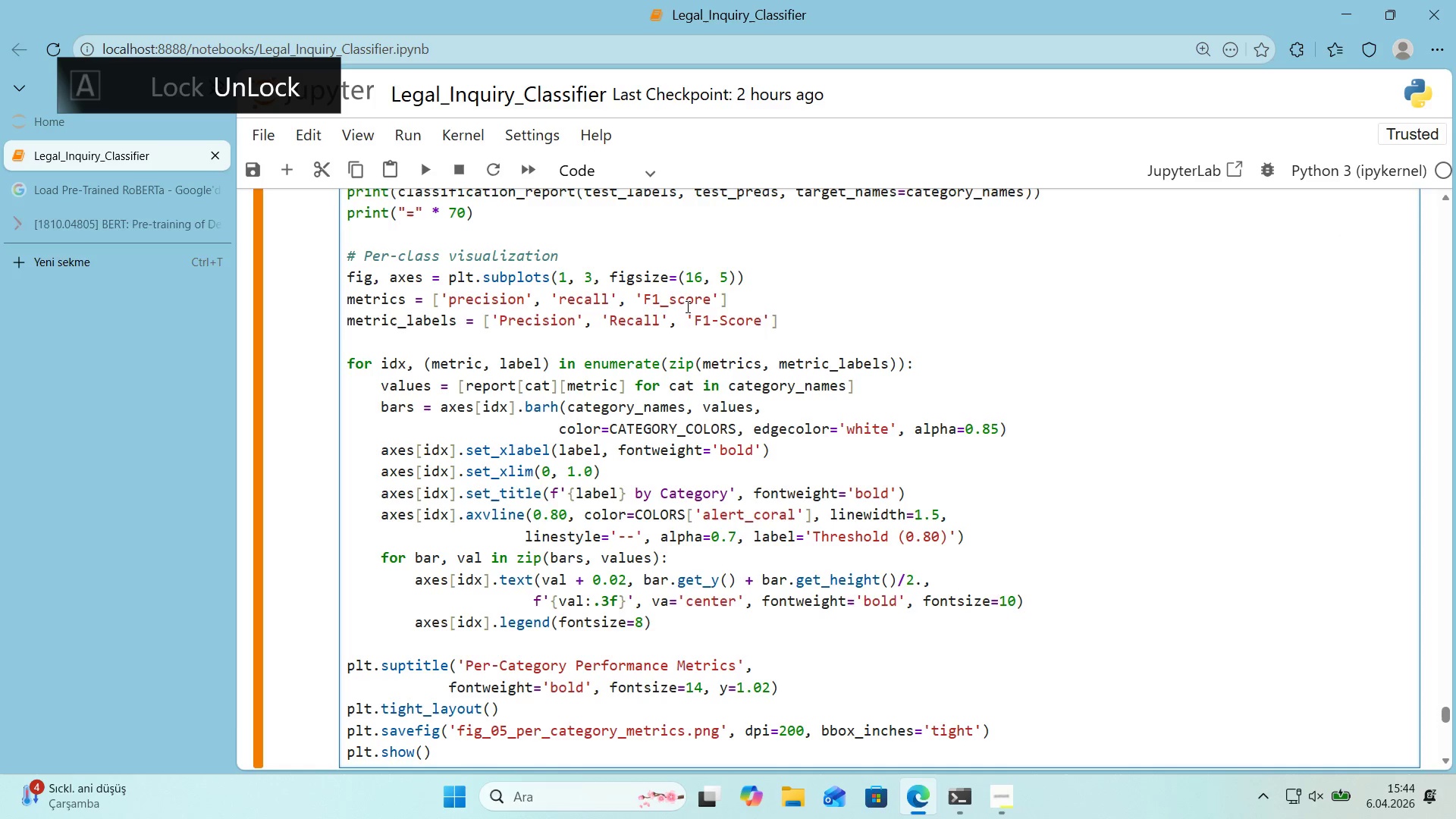 
left_click_drag(start_coordinate=[651, 298], to_coordinate=[645, 298])
 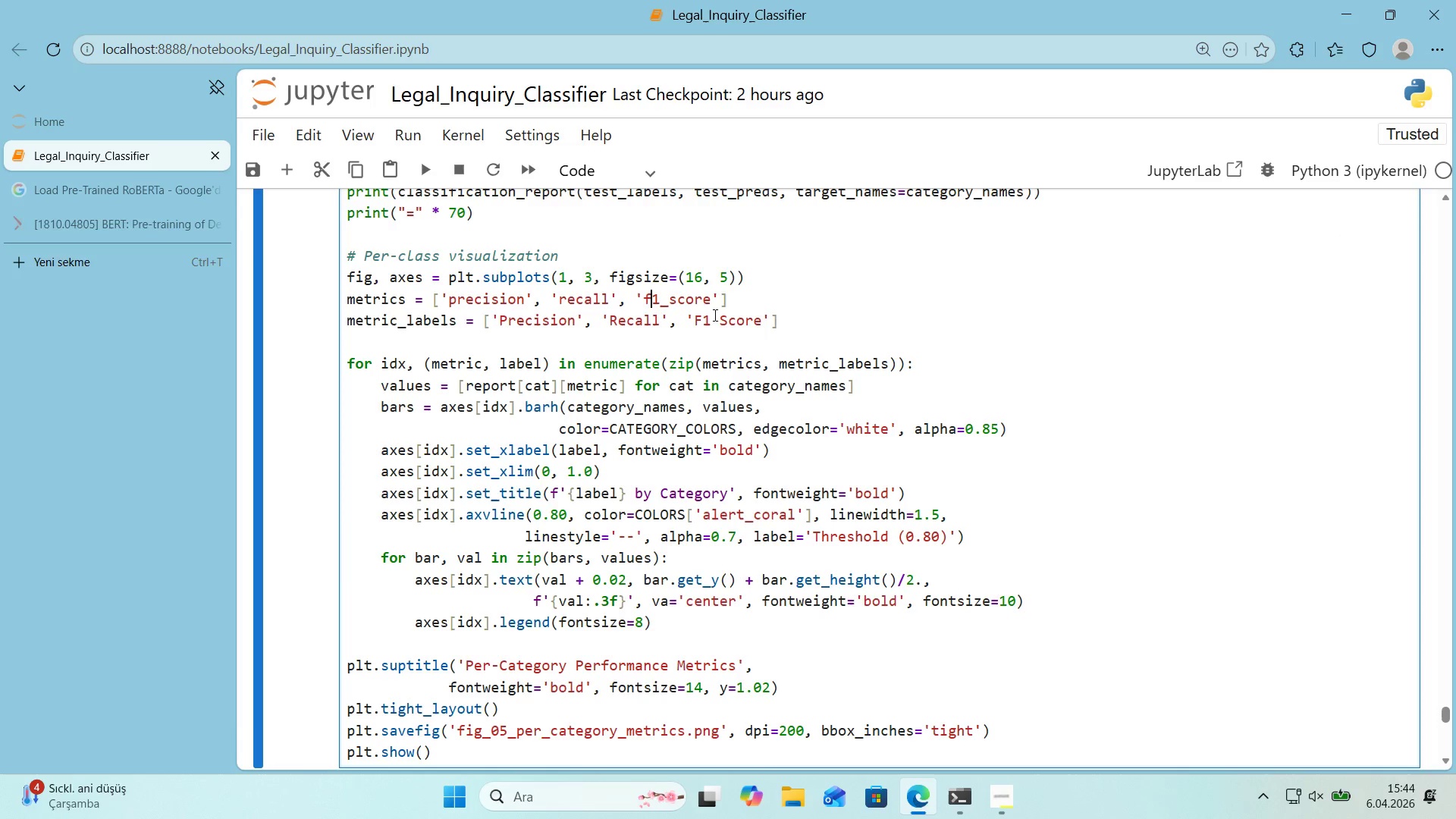 
key(F)
 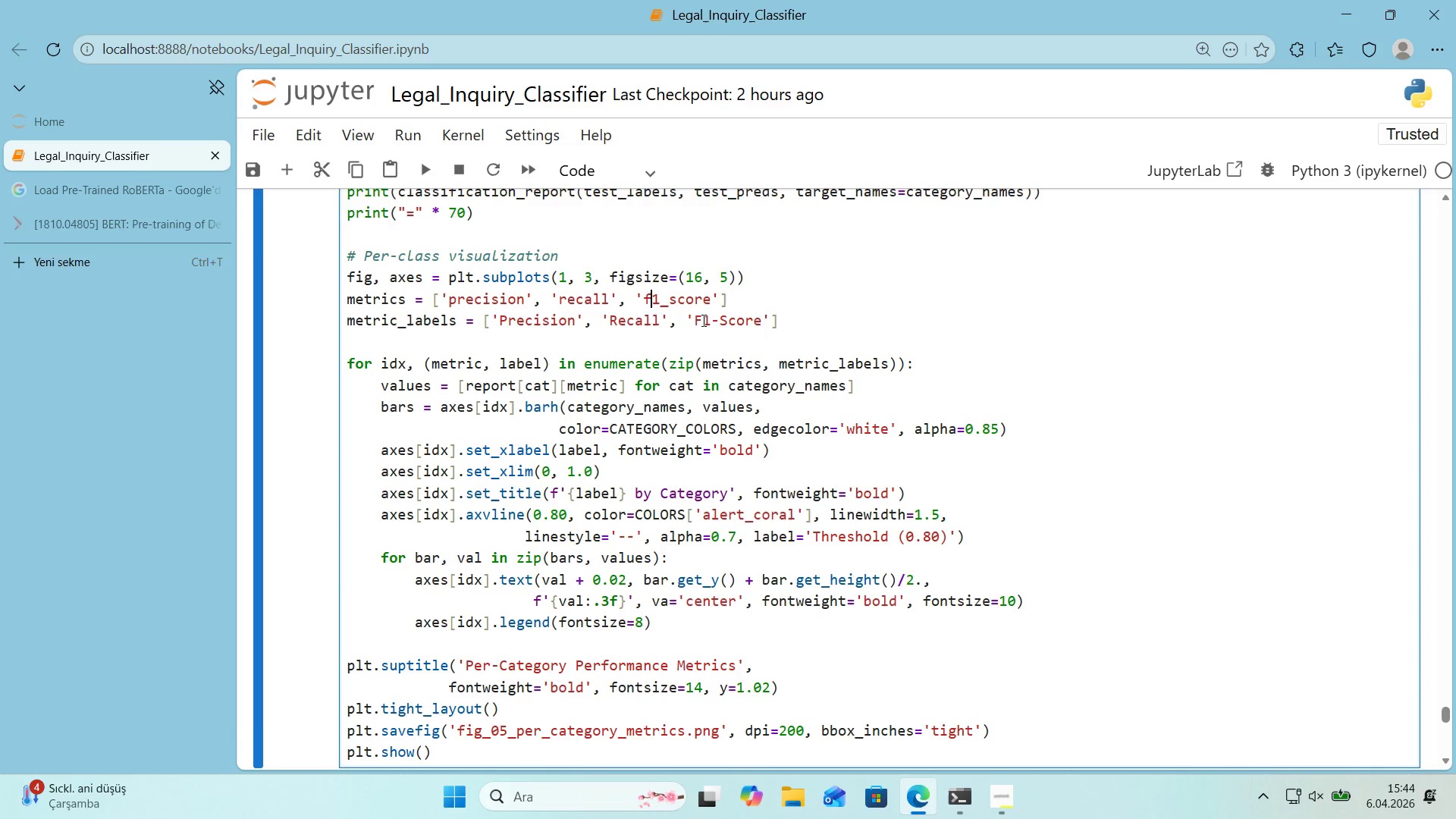 
left_click_drag(start_coordinate=[702, 320], to_coordinate=[696, 322])
 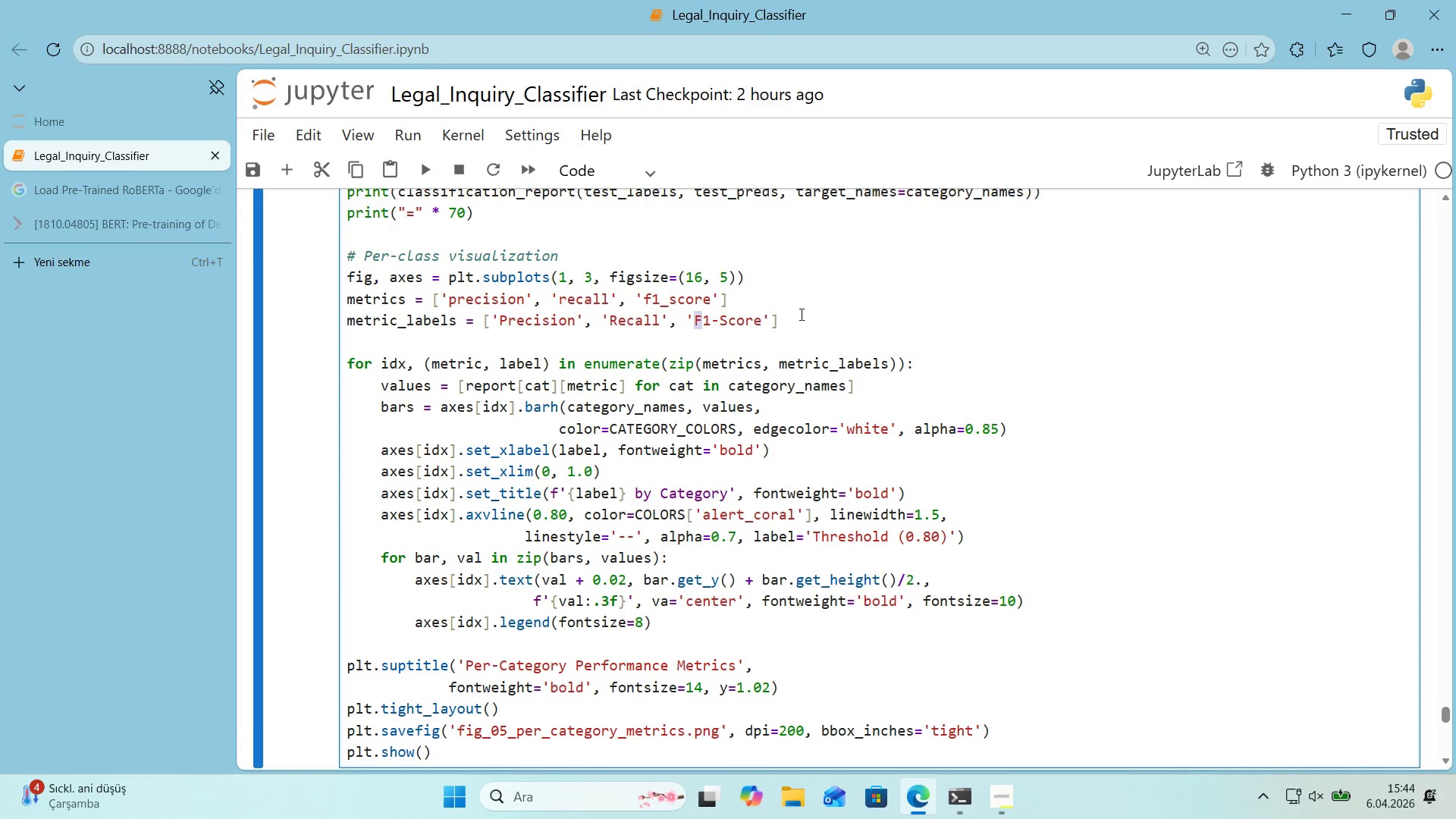 
left_click([800, 314])
 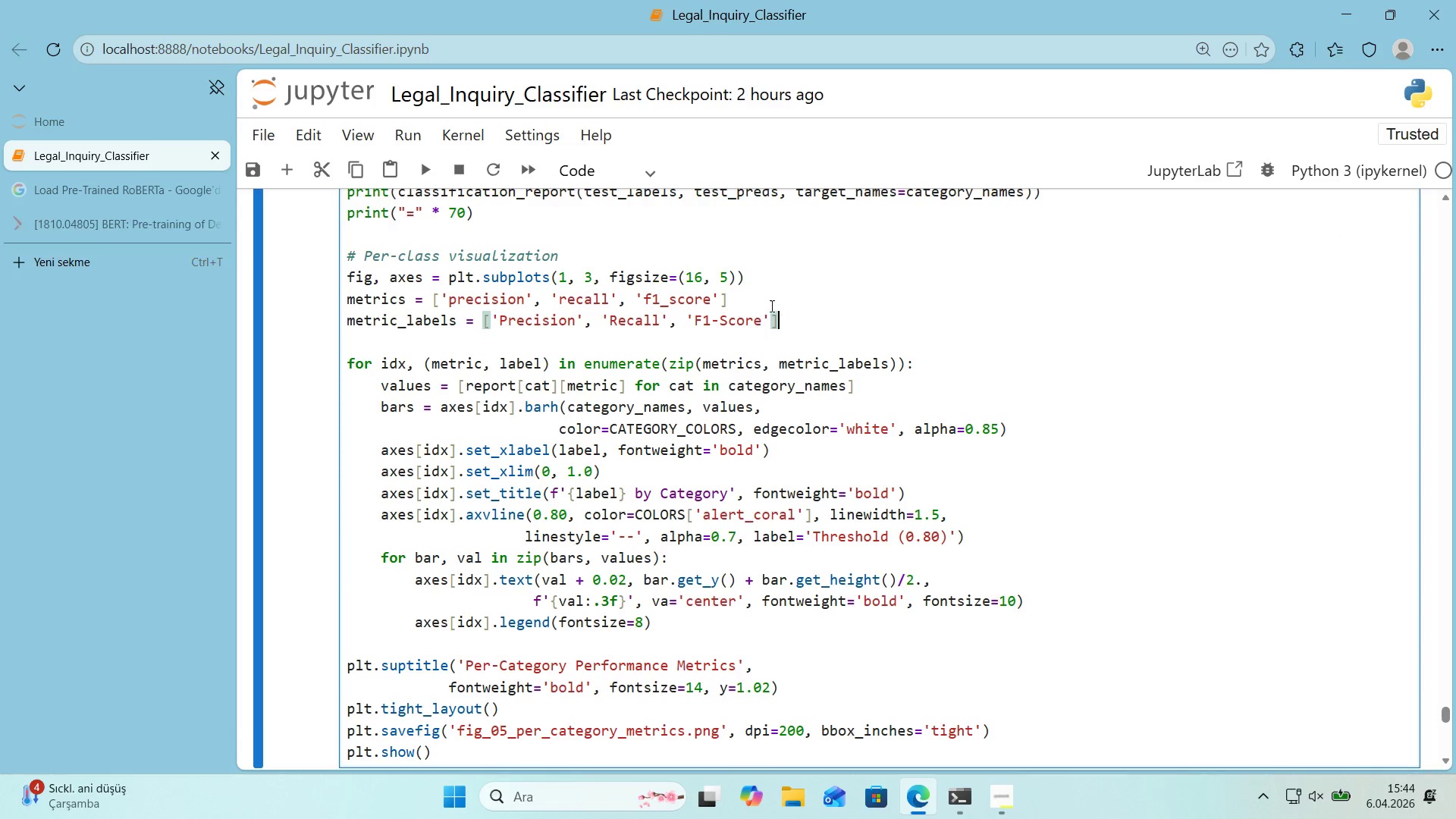 
double_click([761, 300])
 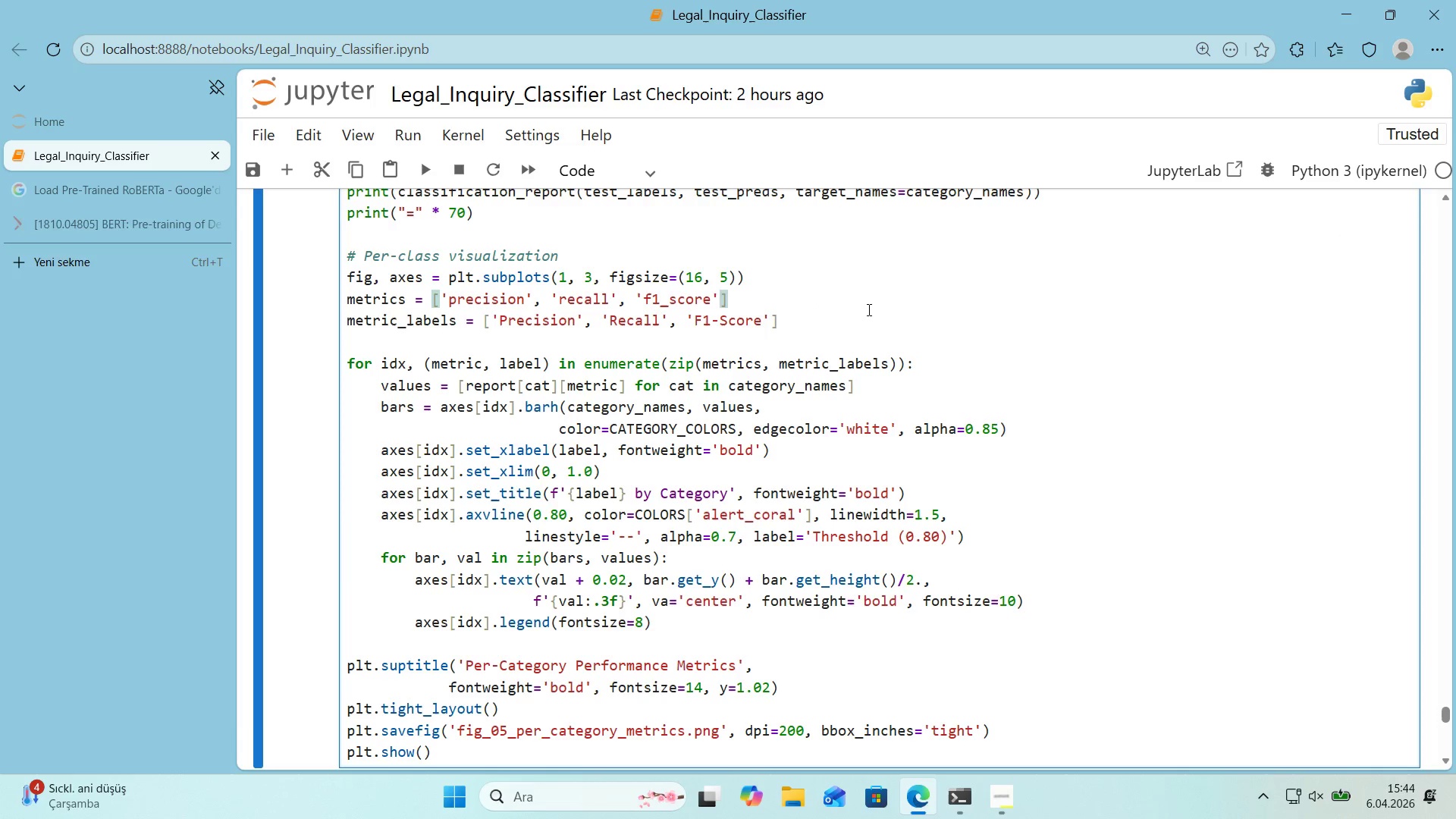 
scroll: coordinate [868, 309], scroll_direction: down, amount: 9.0
 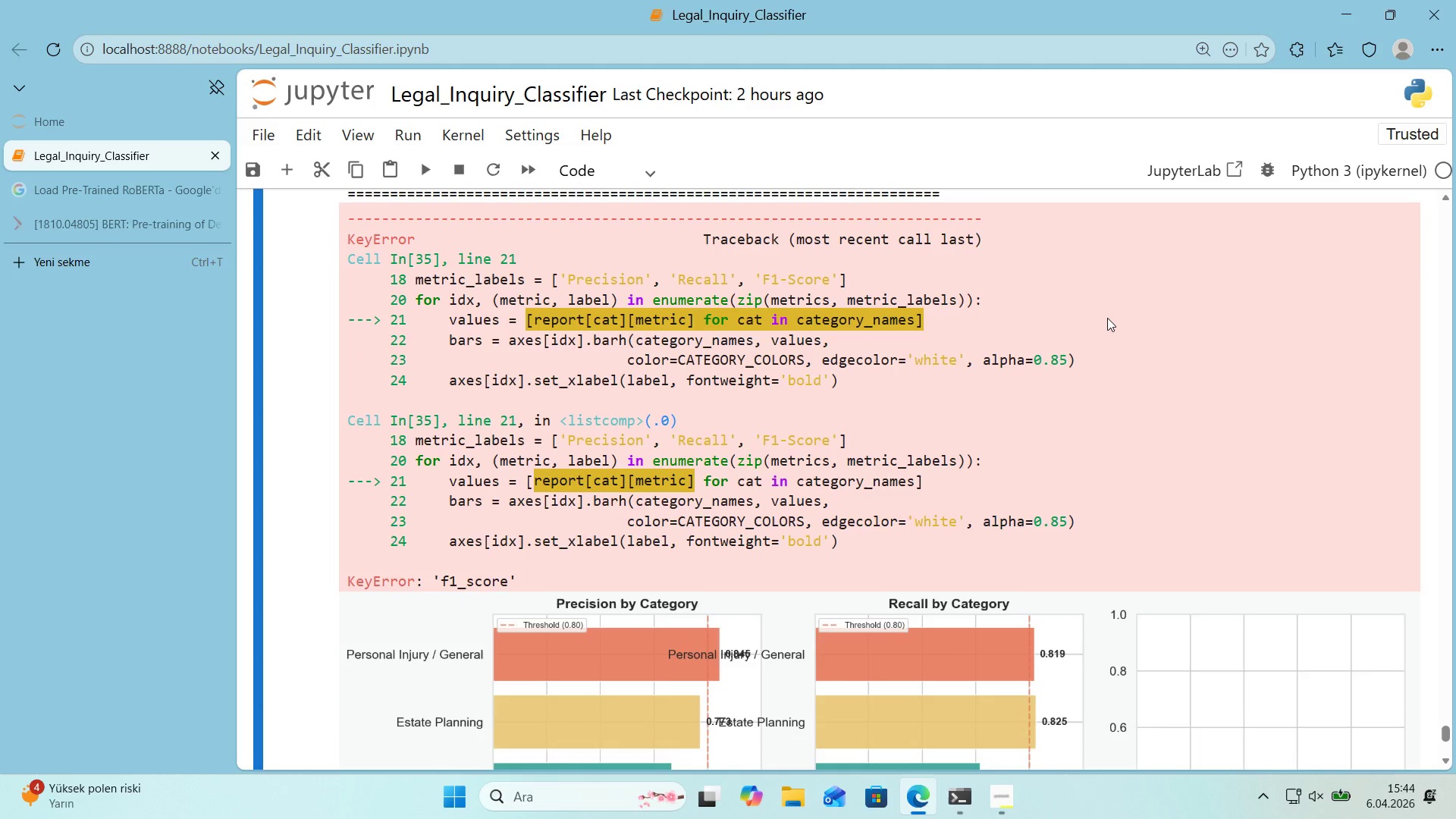 
wait(8.67)
 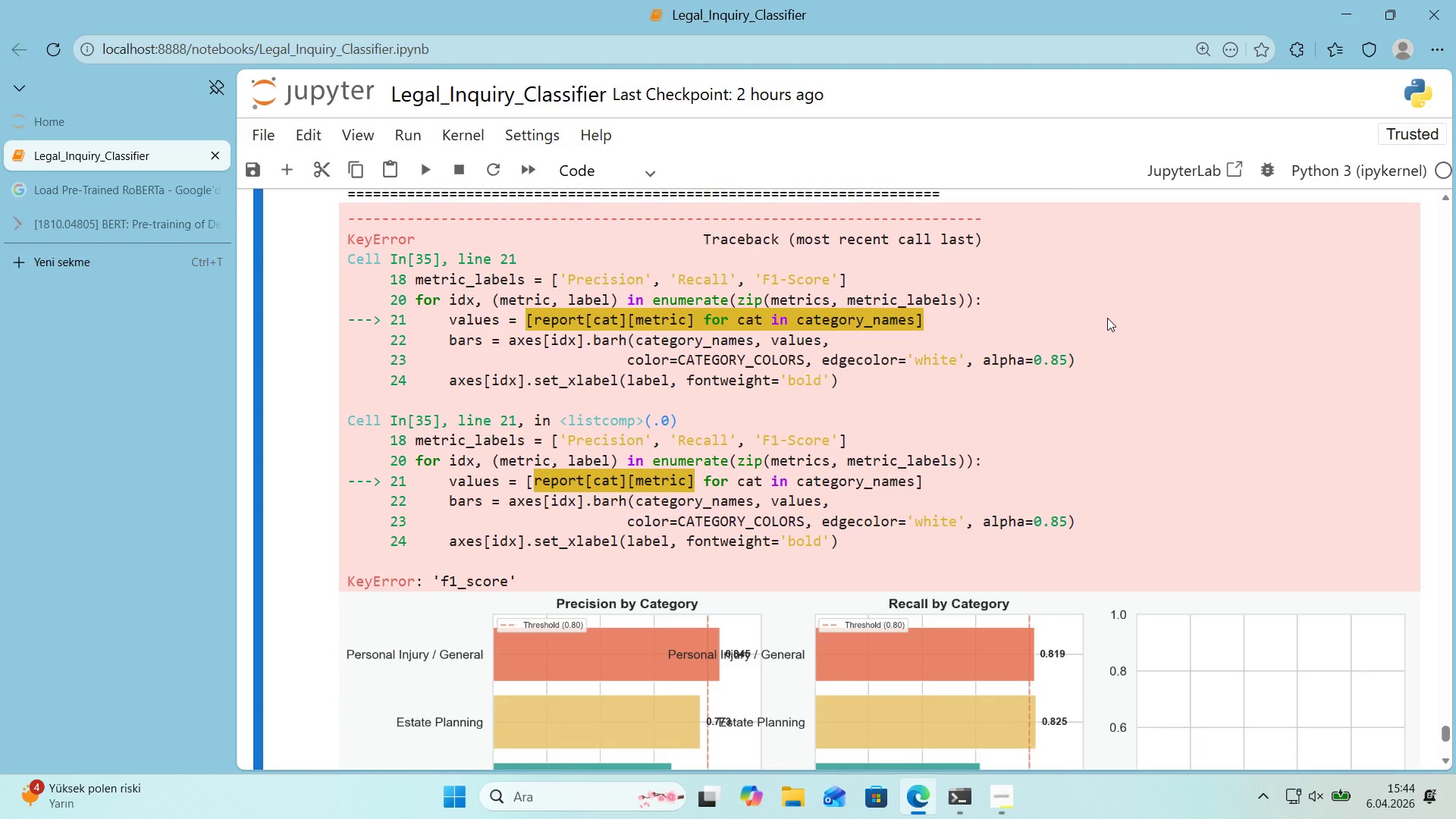 
scroll: coordinate [797, 384], scroll_direction: up, amount: 3.0
 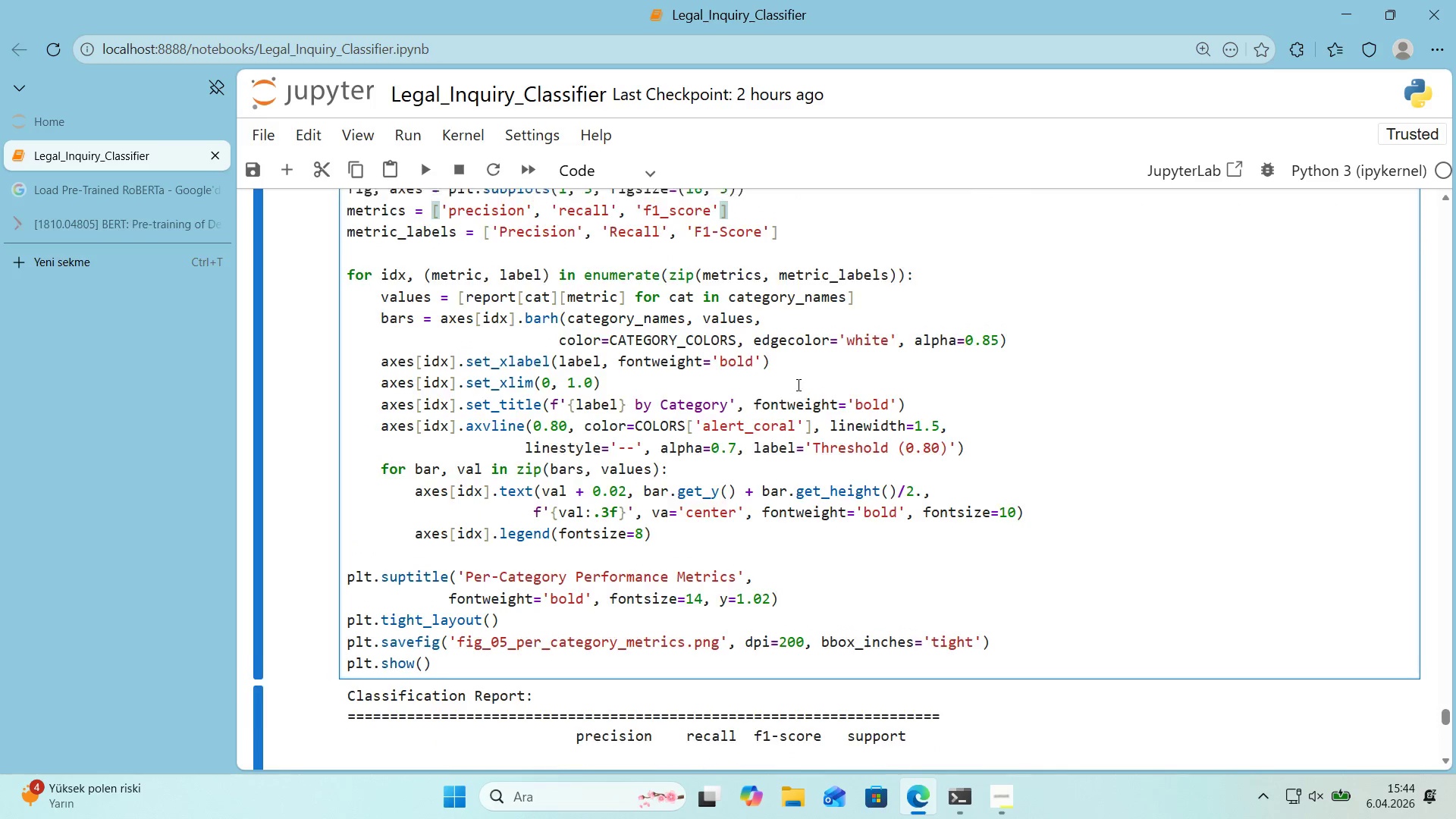 
scroll: coordinate [792, 385], scroll_direction: down, amount: 9.0
 